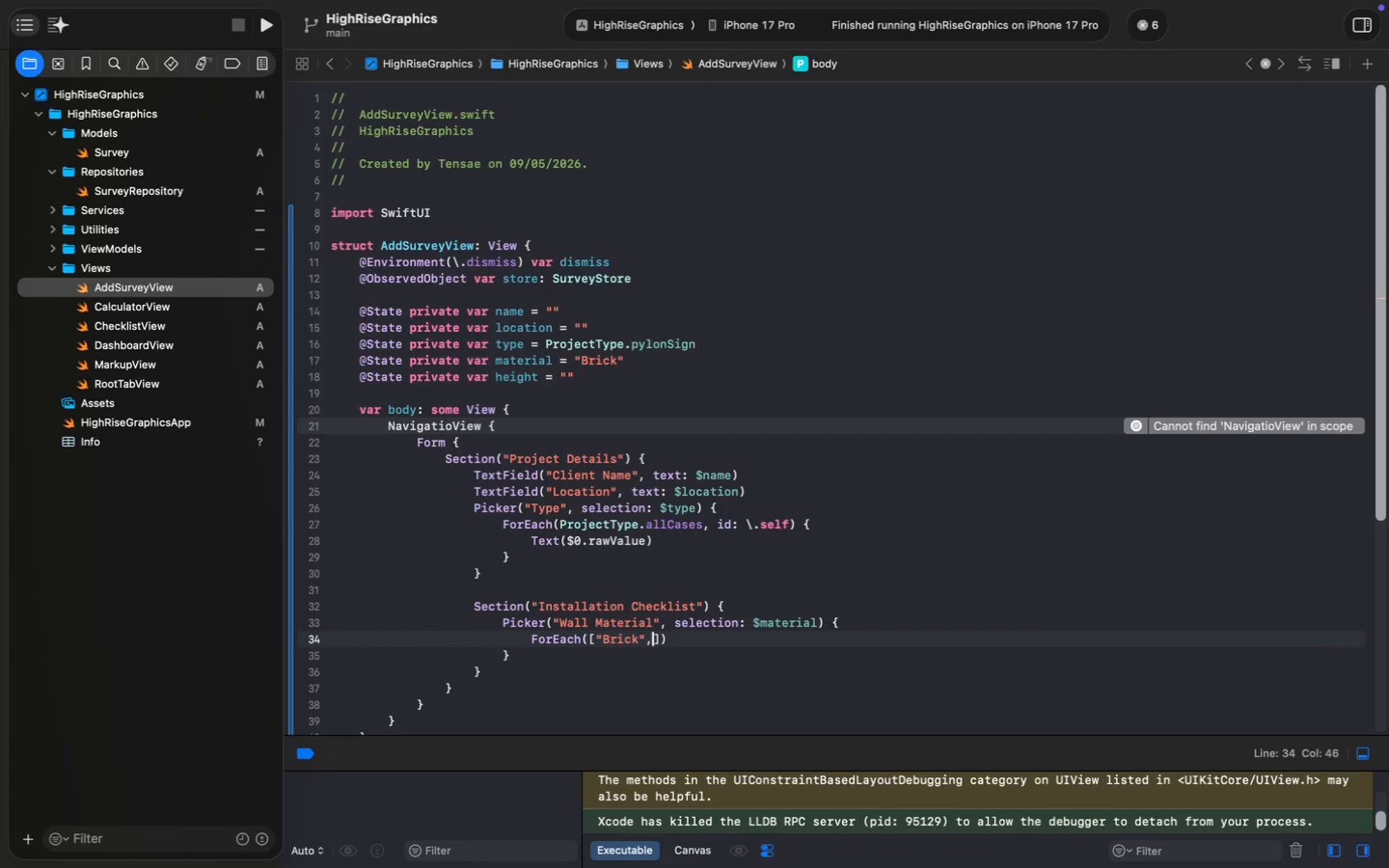 
 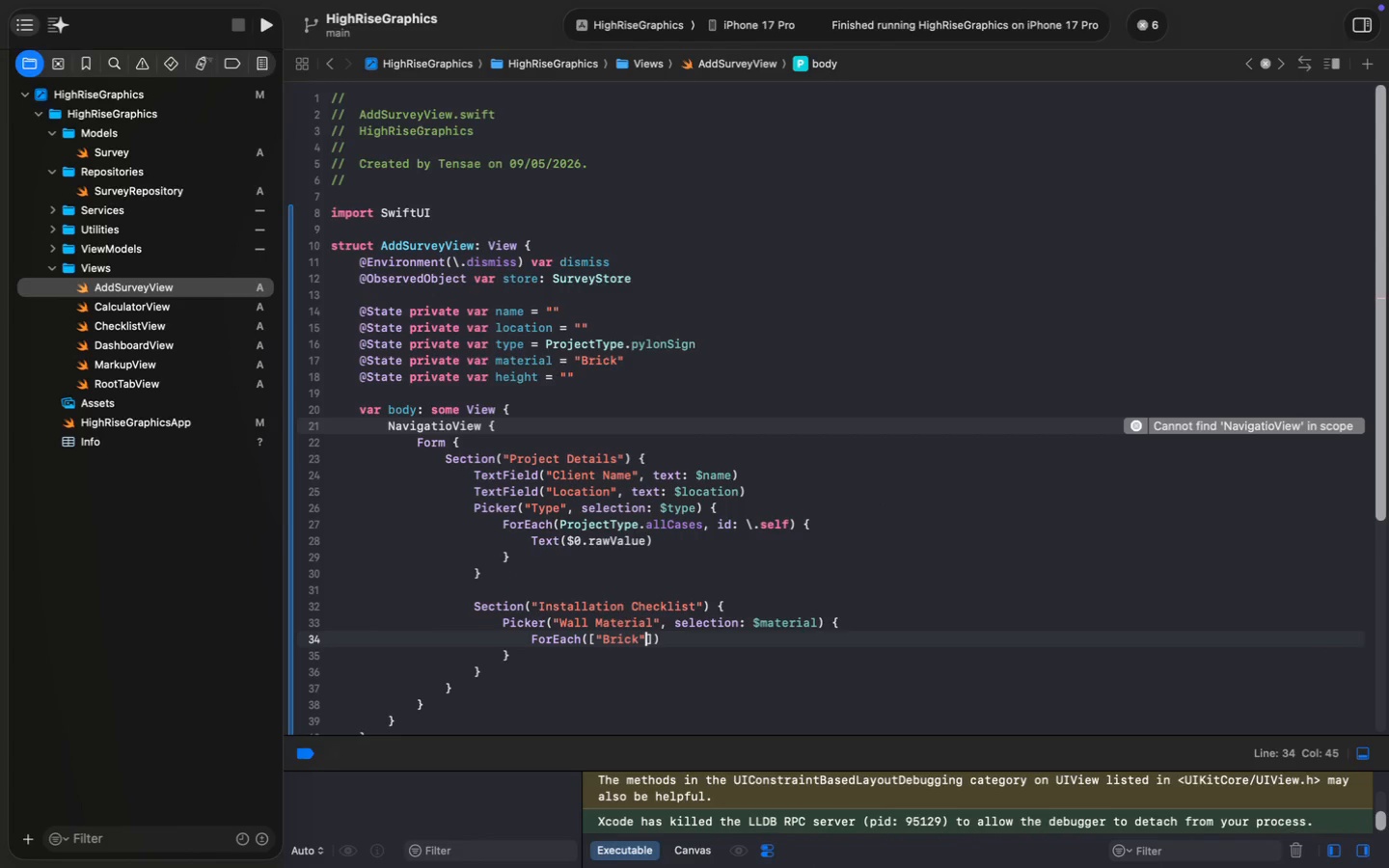 
key(ArrowRight)
 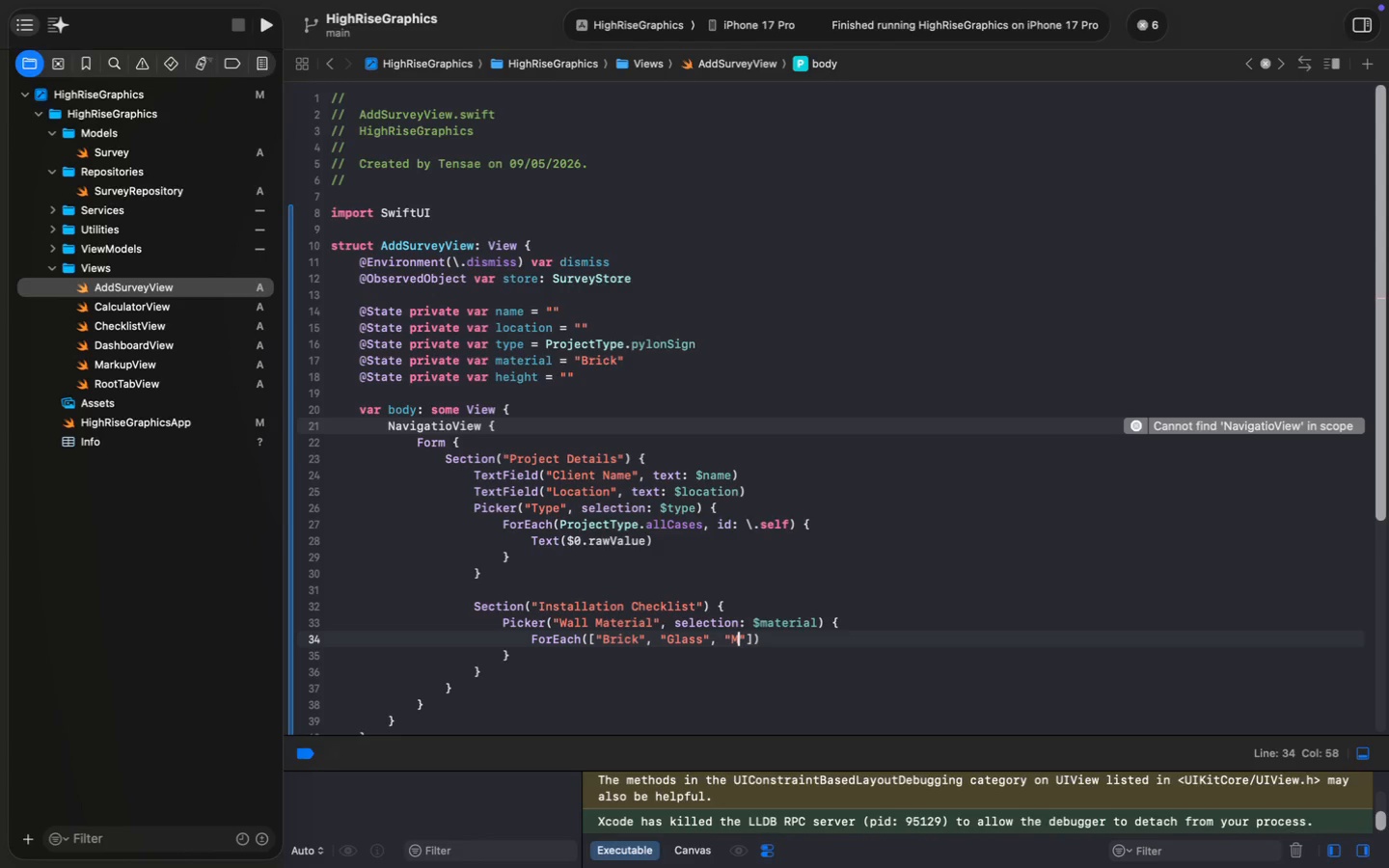 
type(, "Metal)
 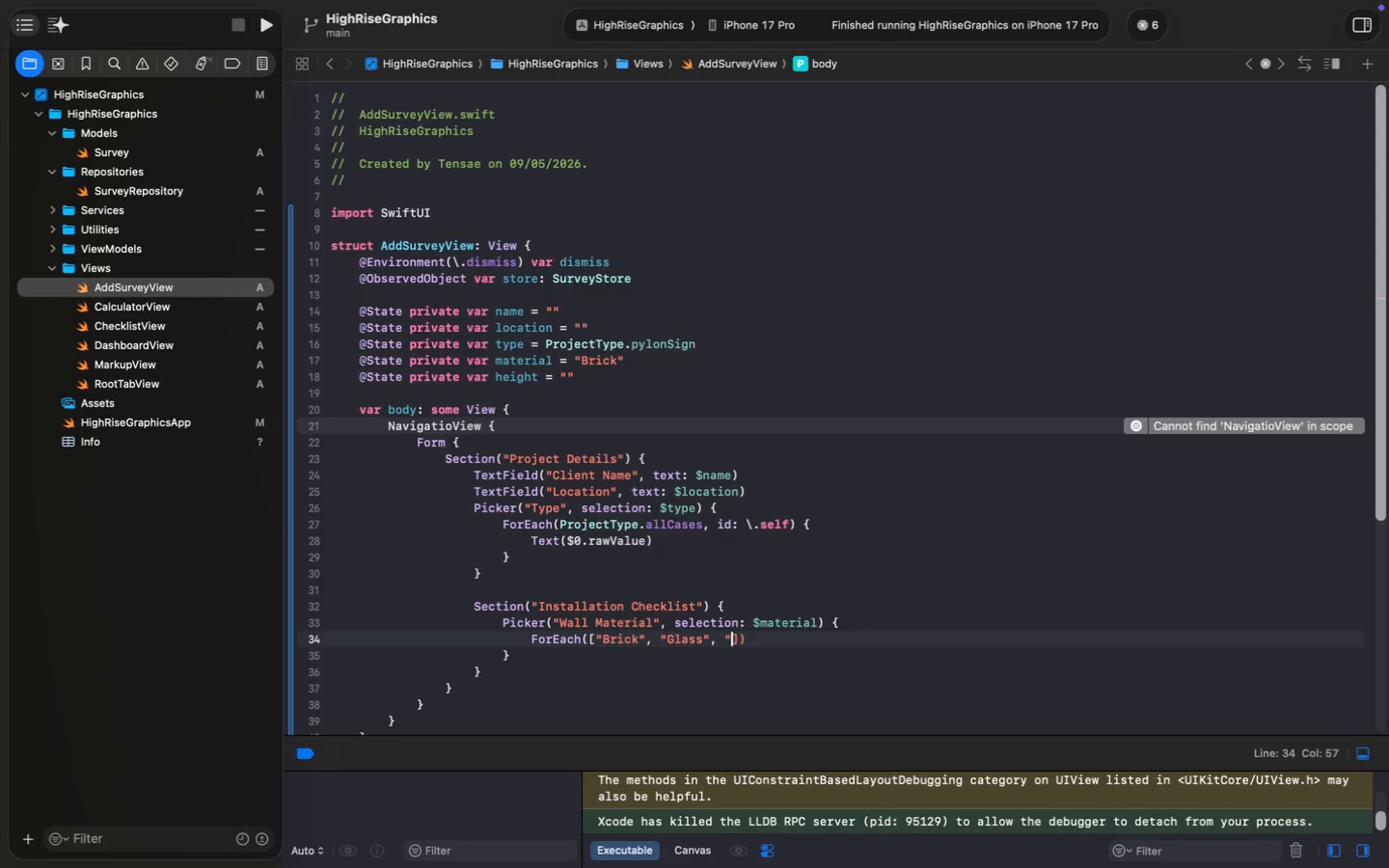 
key(ArrowRight)
 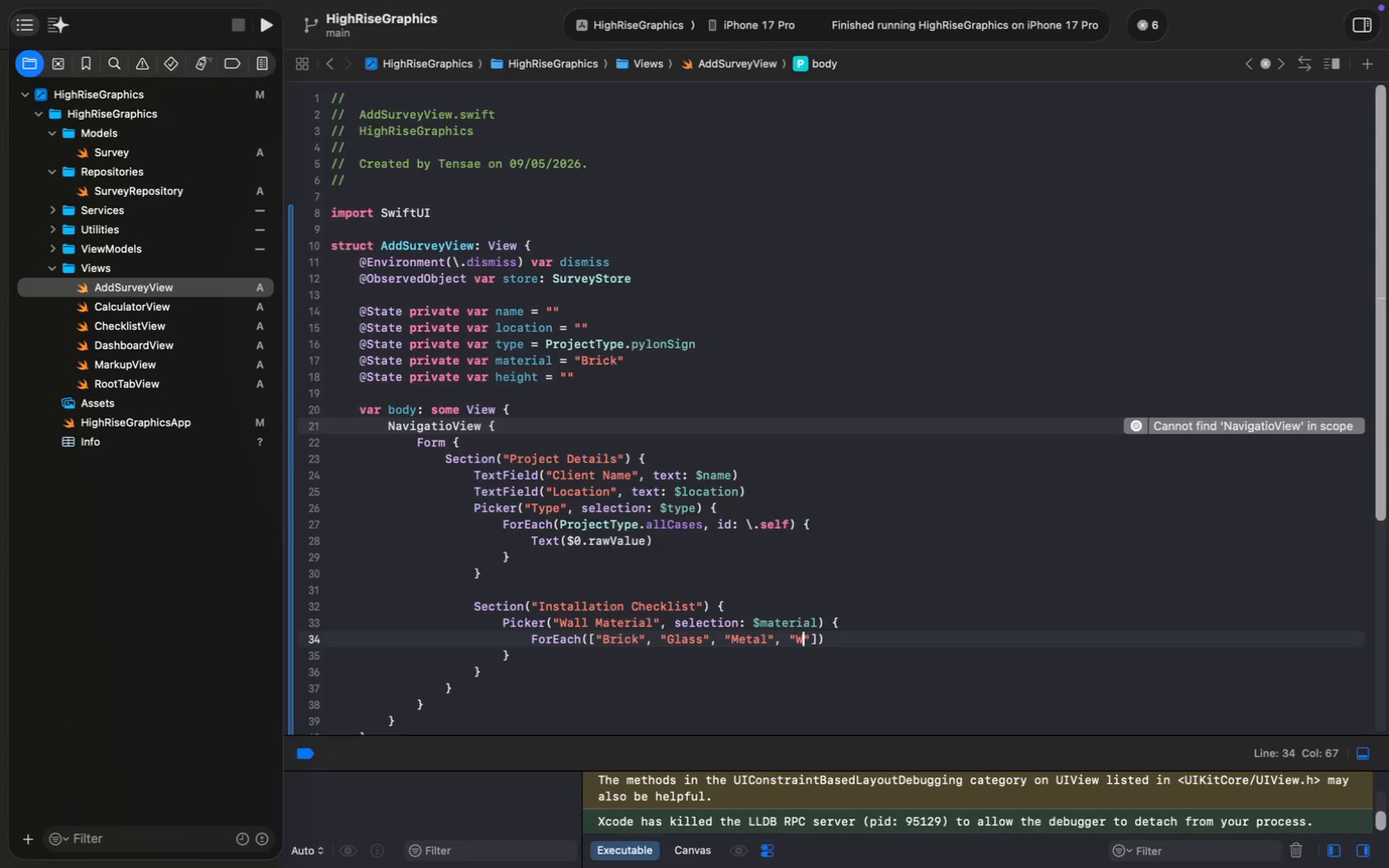 
type(, "Wood)
 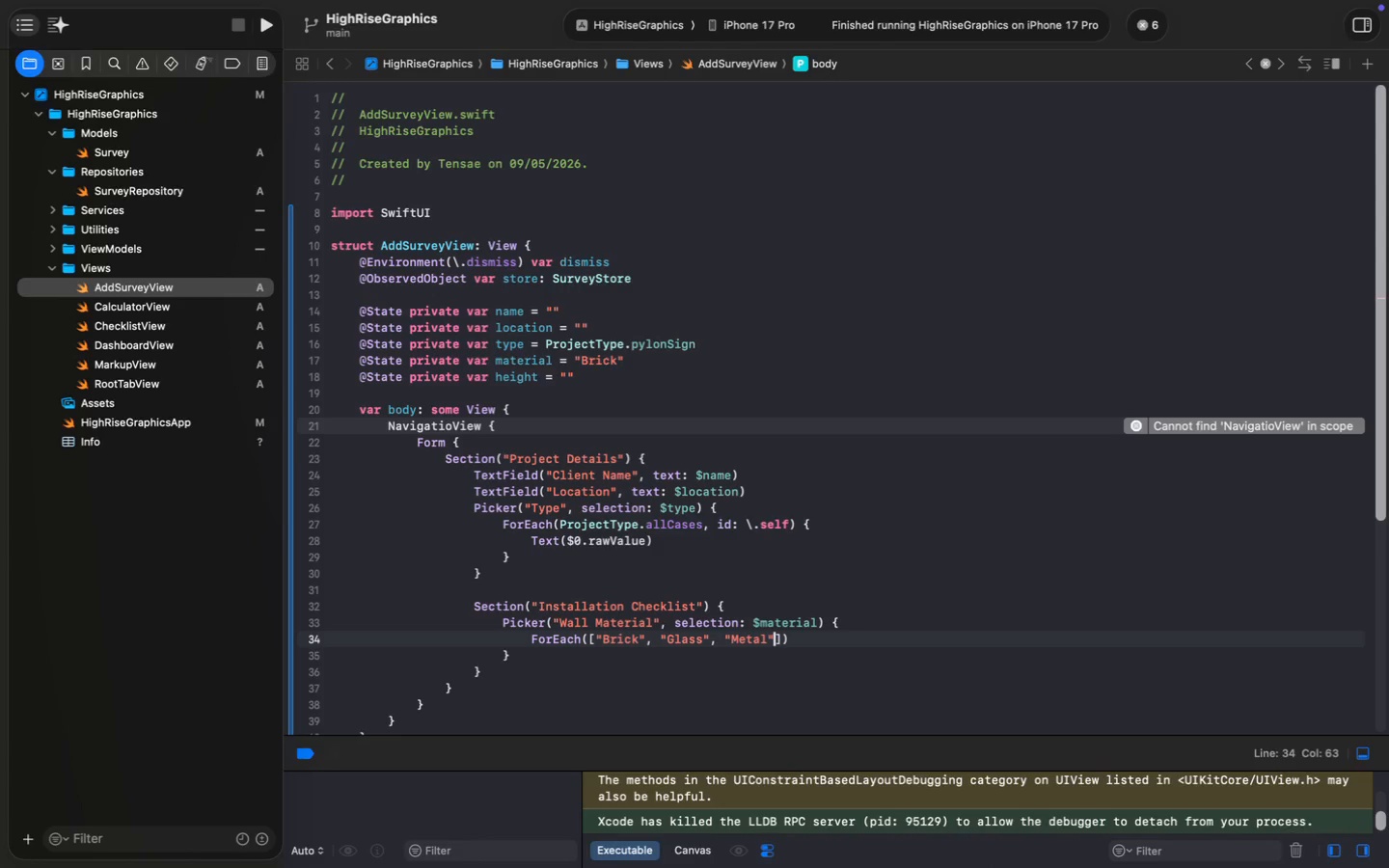 
 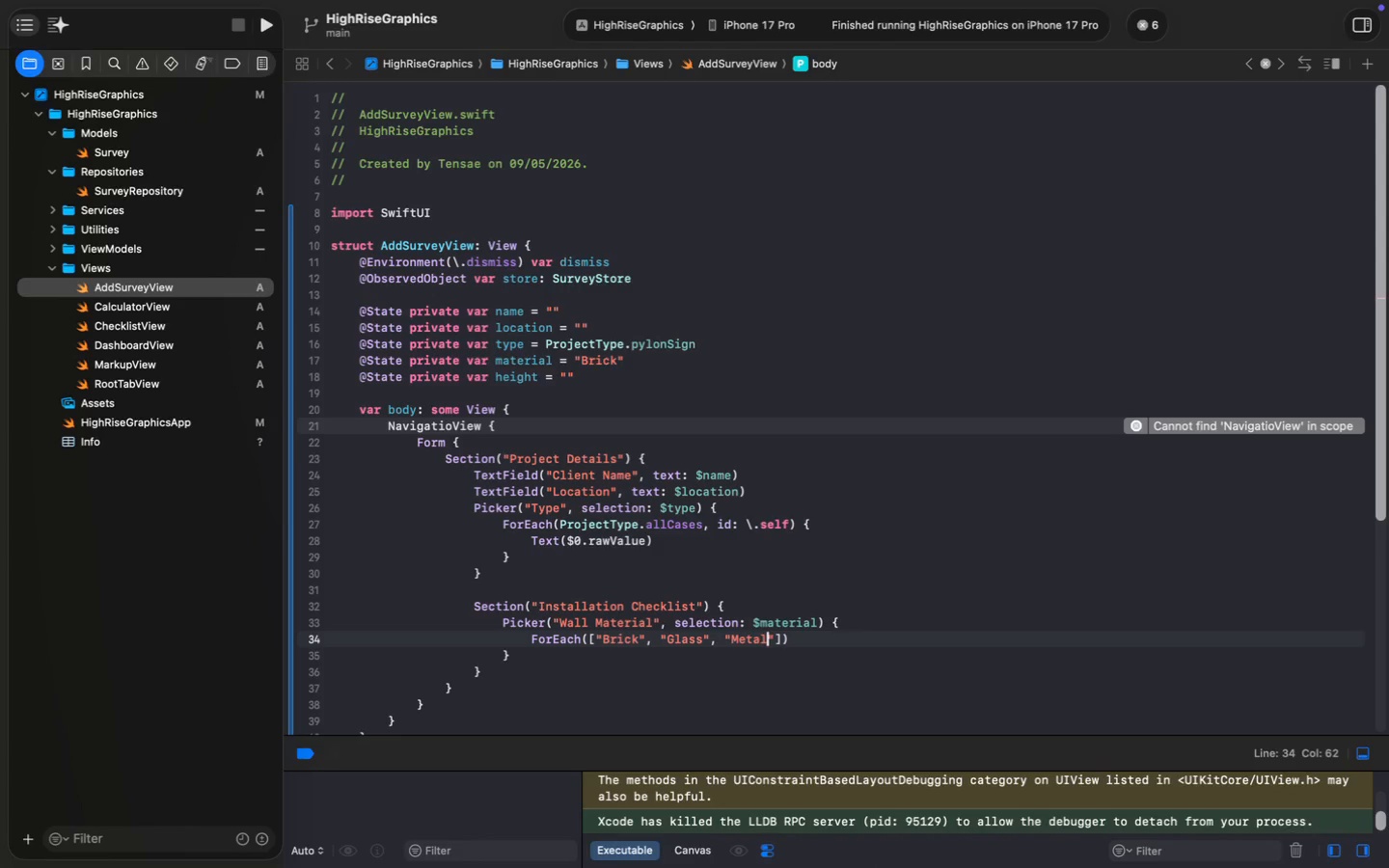 
key(ArrowRight)
 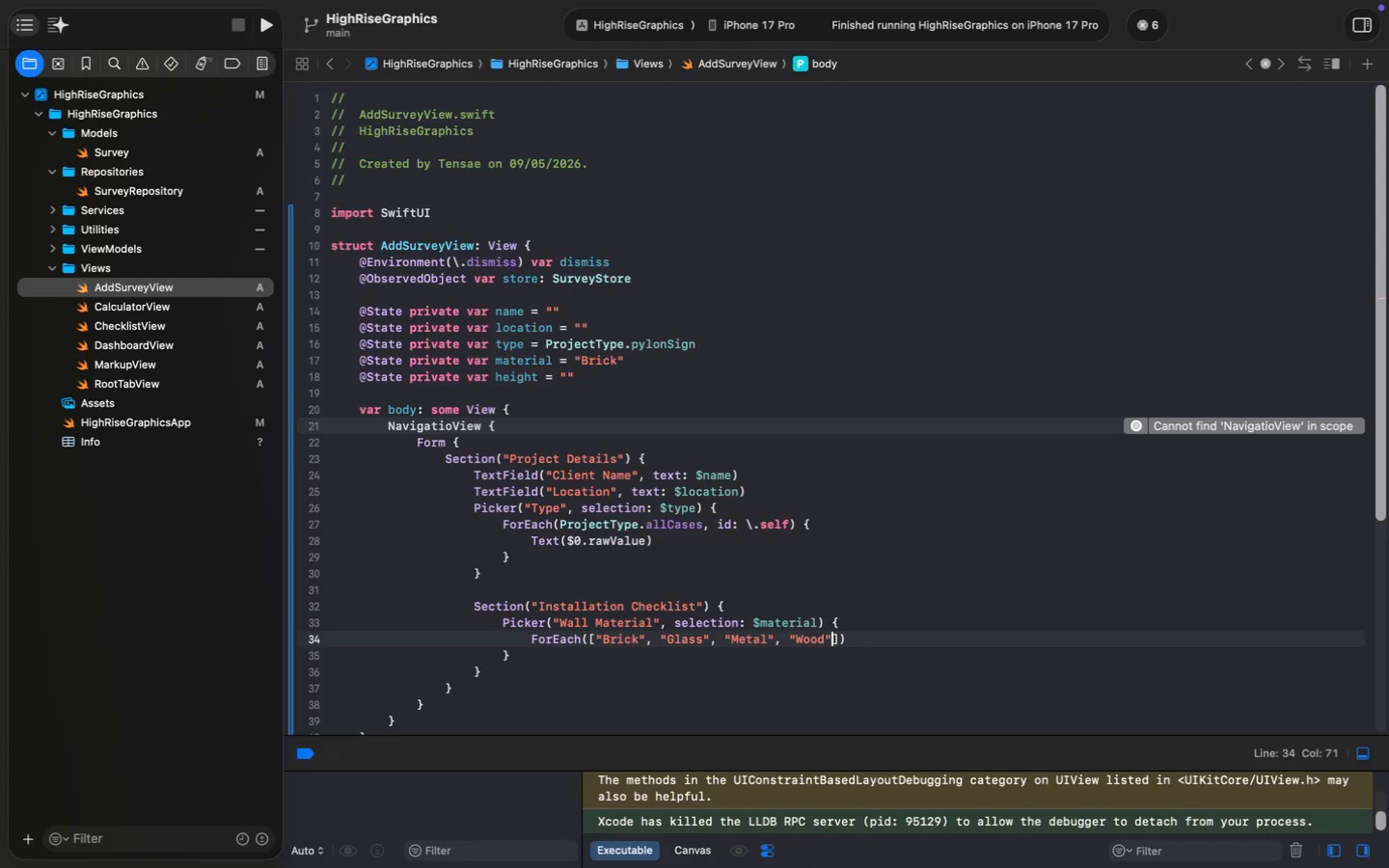 
key(ArrowRight)
 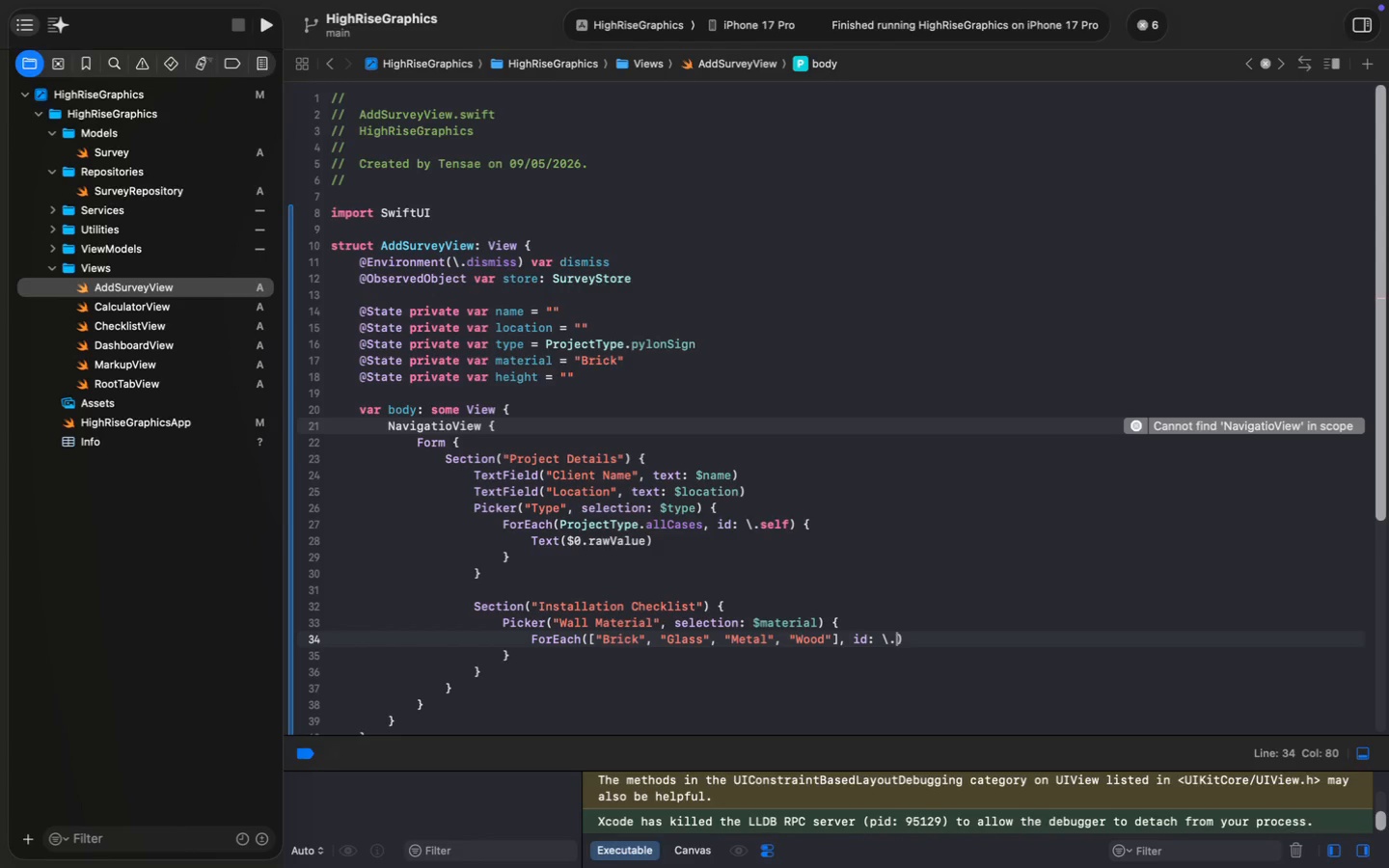 
type(, id: \.self)
 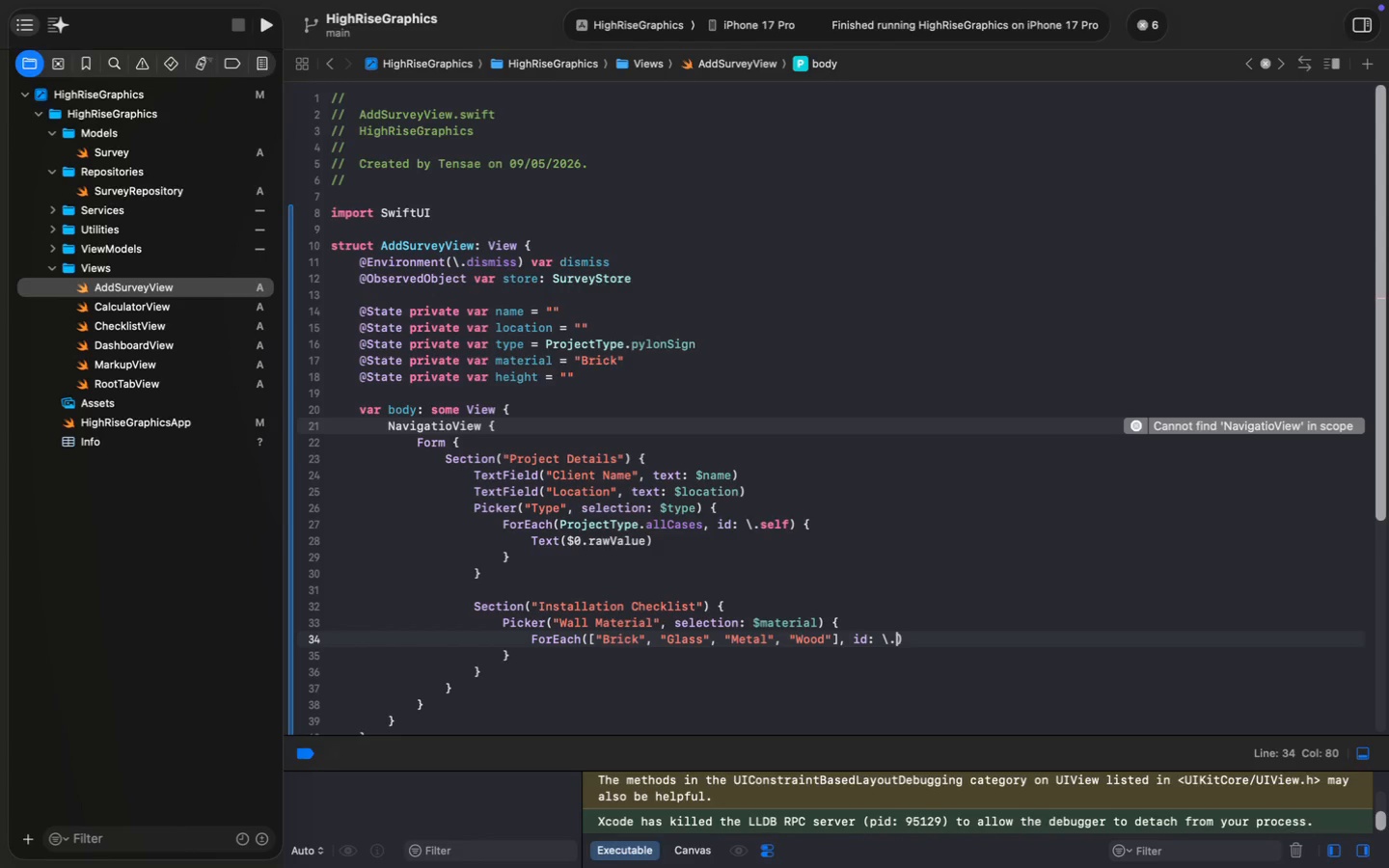 
wait(5.12)
 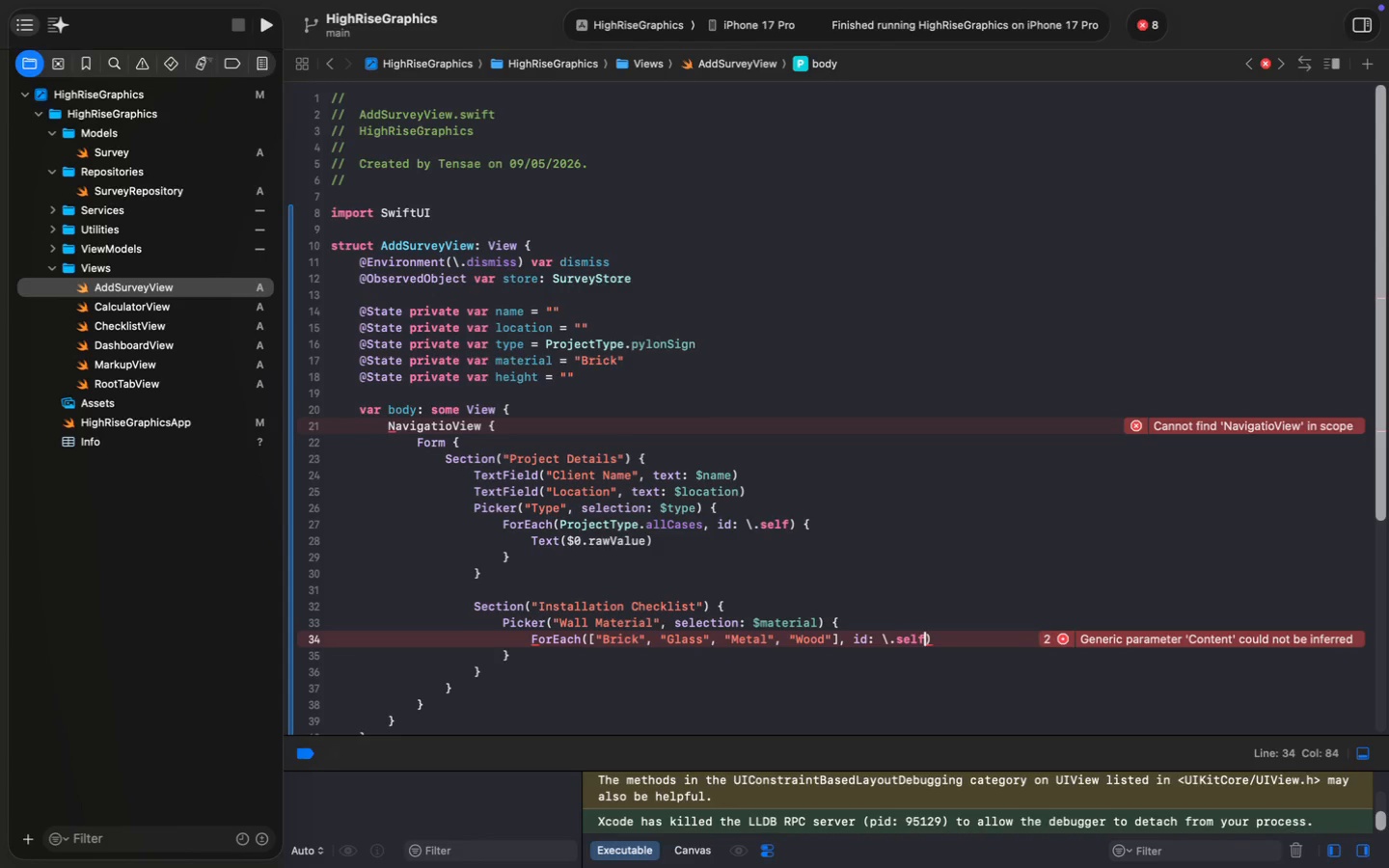 
key(ArrowRight)
 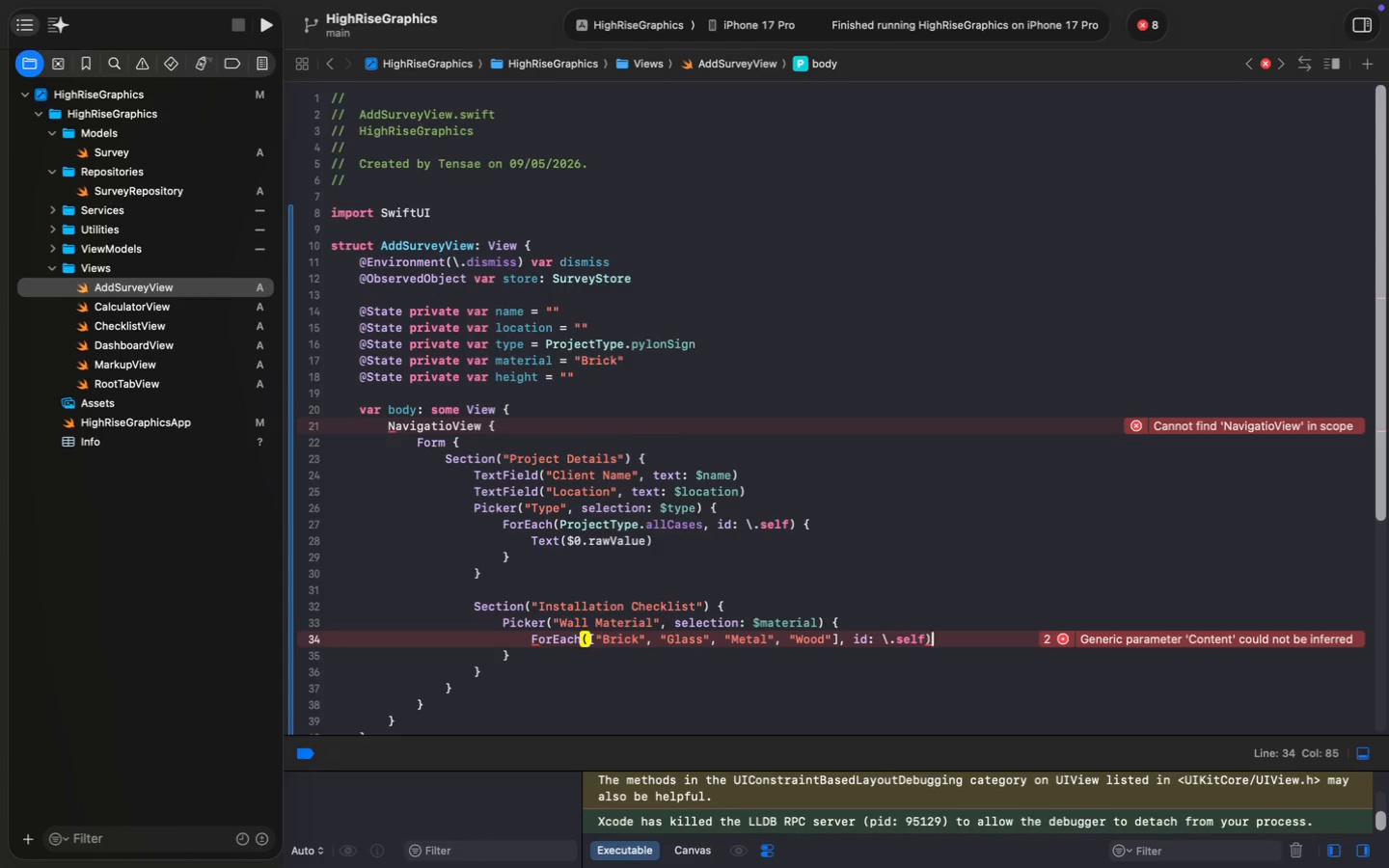 
key(Space)
 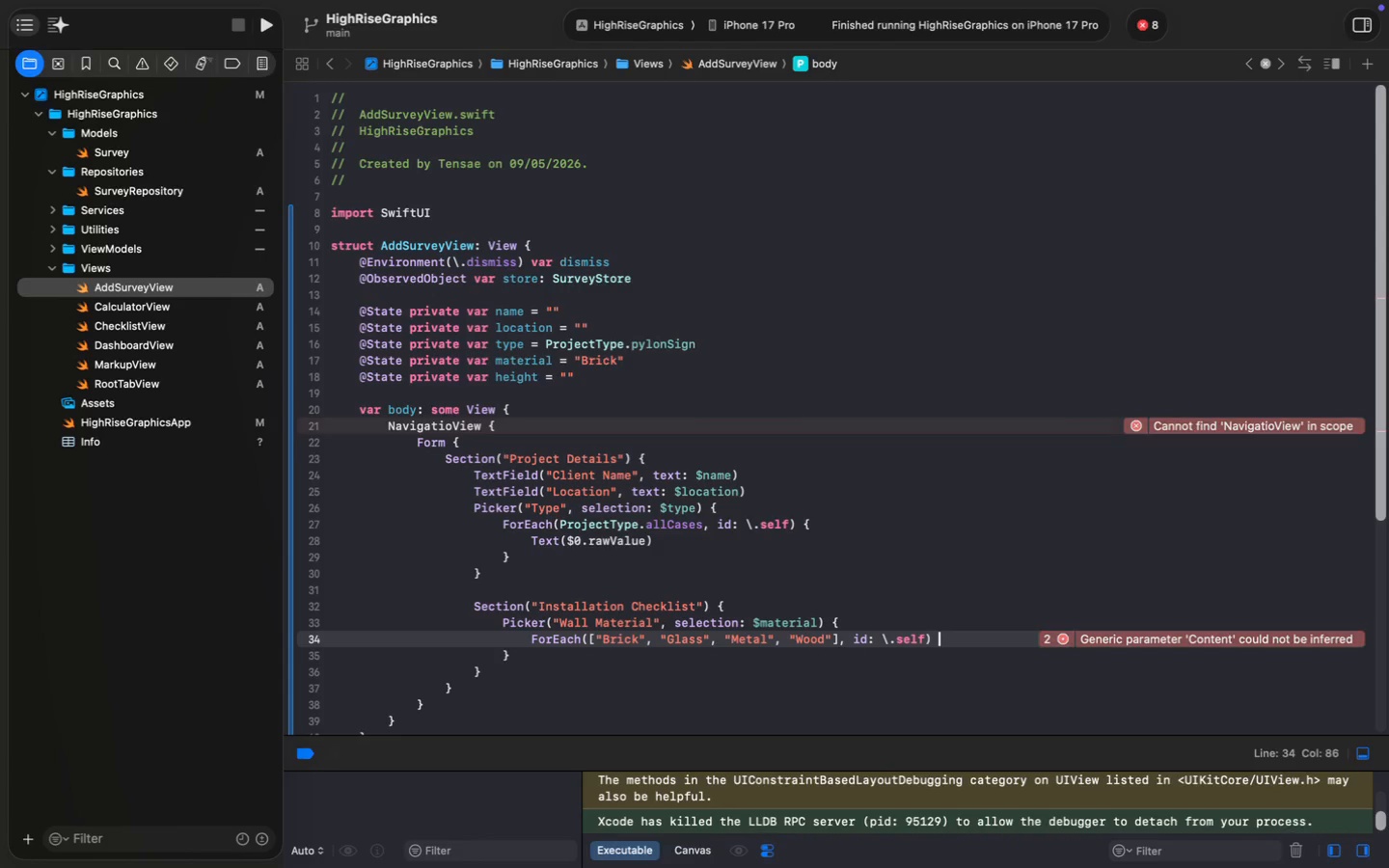 
key(Shift+BracketLeft)
 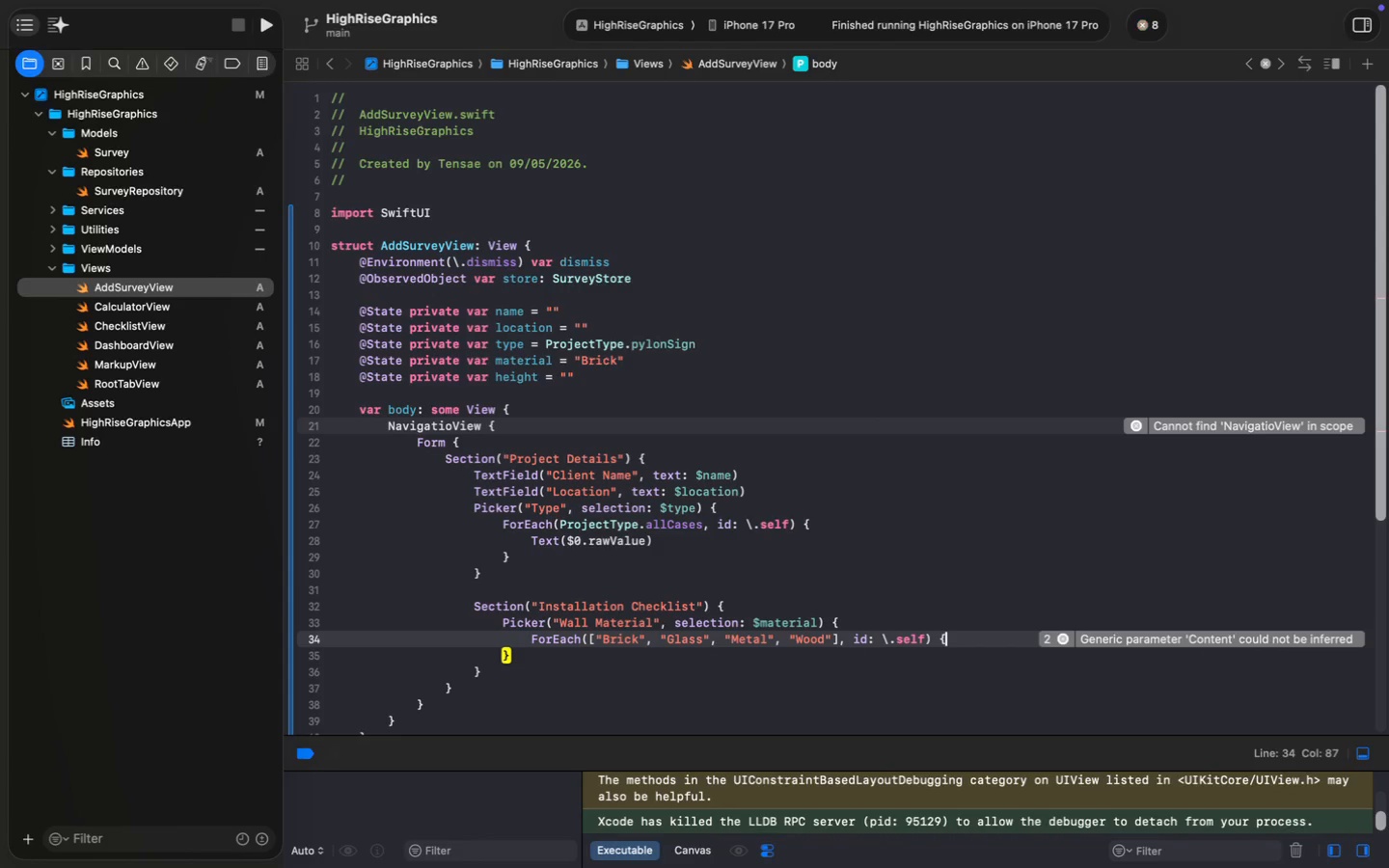 
key(Shift+BracketRight)
 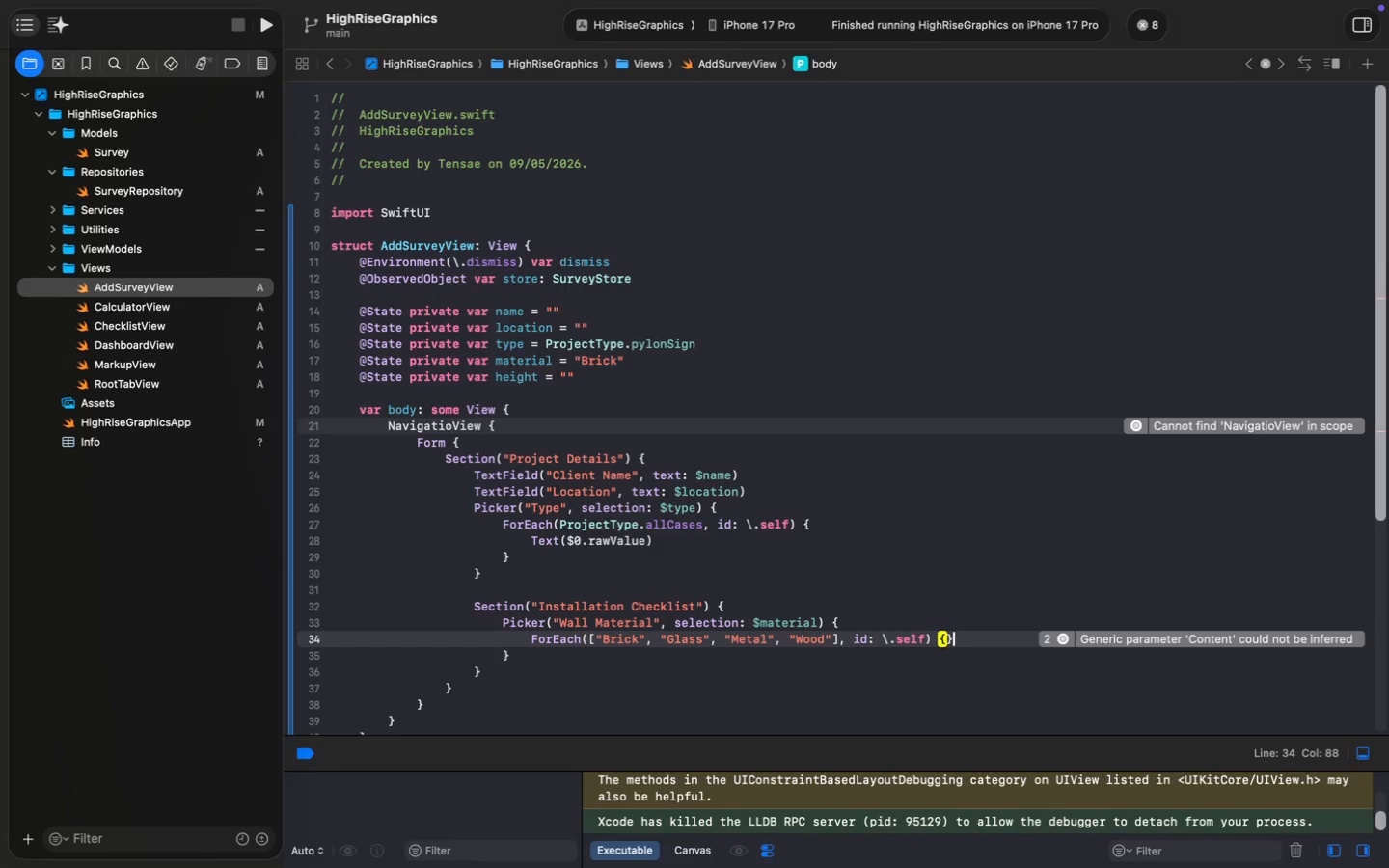 
key(ArrowLeft)
 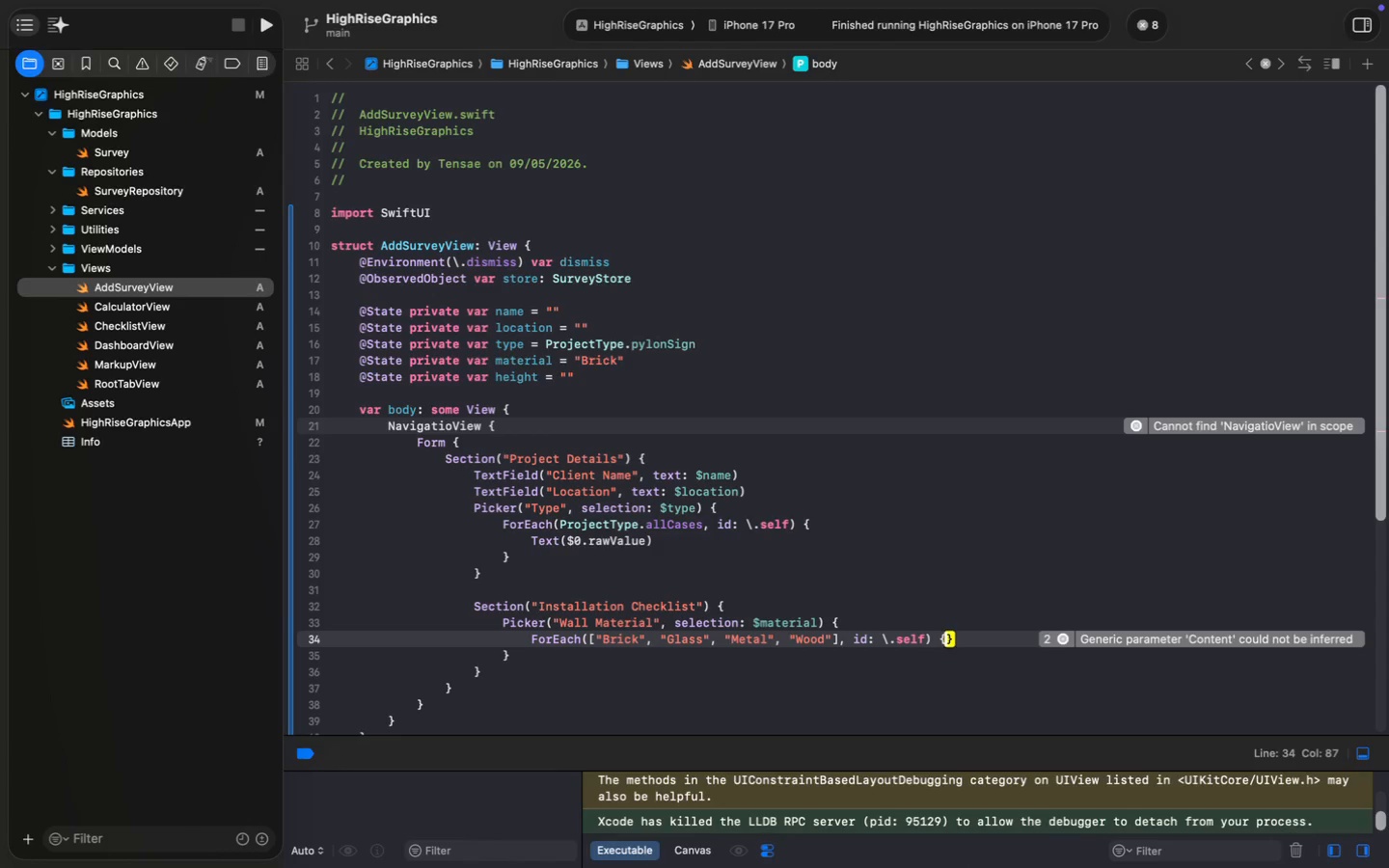 
key(Space)
 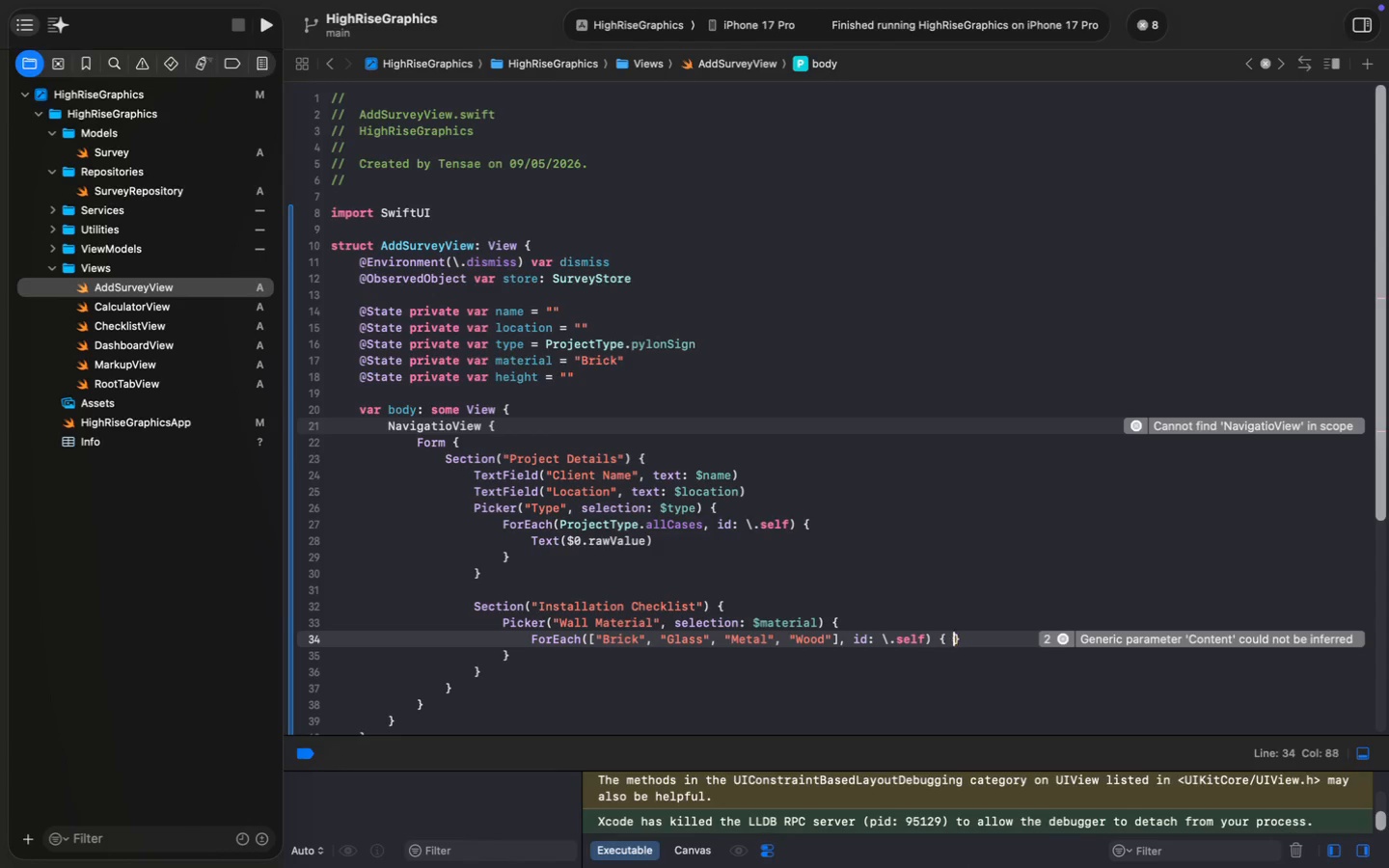 
key(ArrowLeft)
 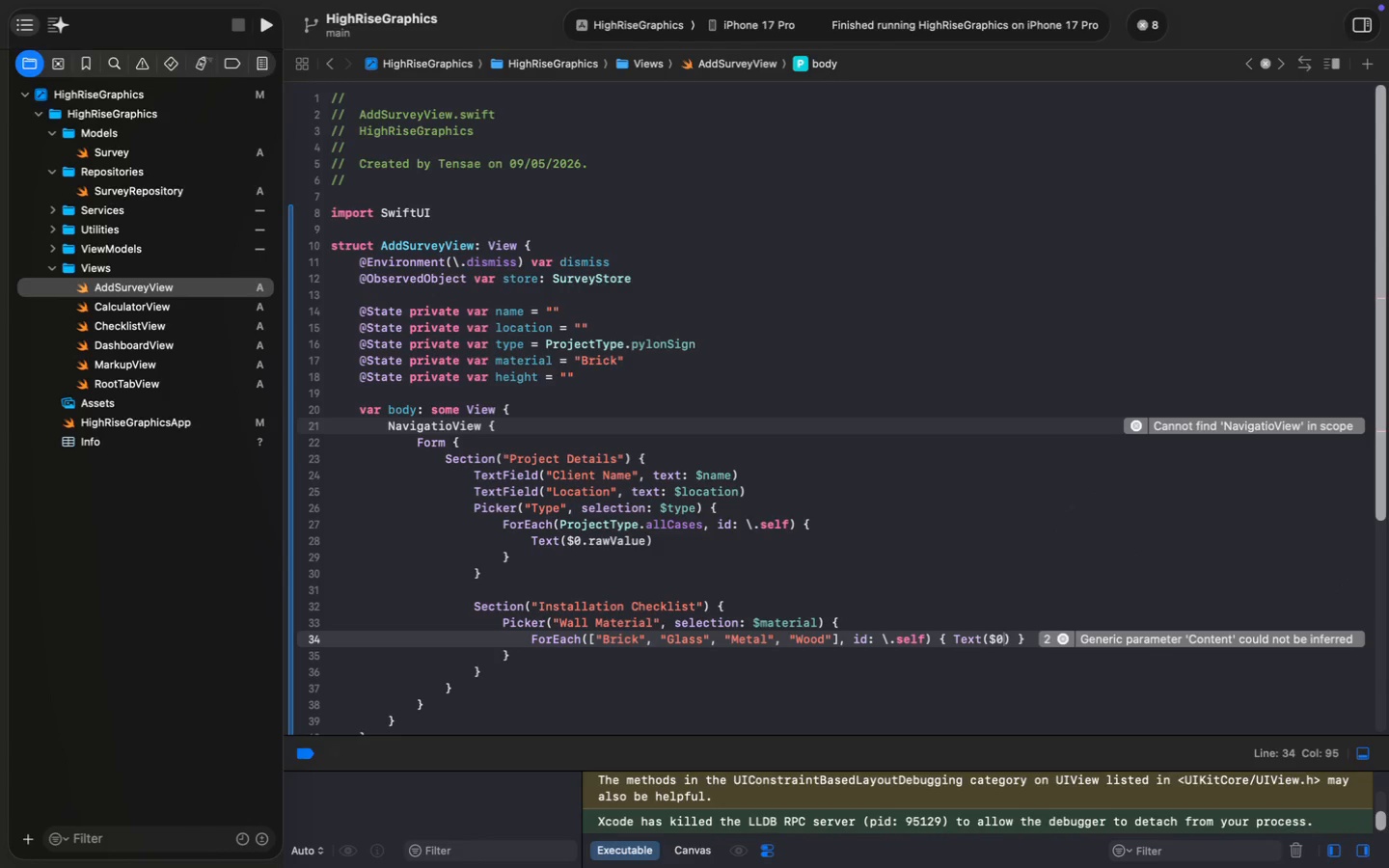 
type( Text($0)
 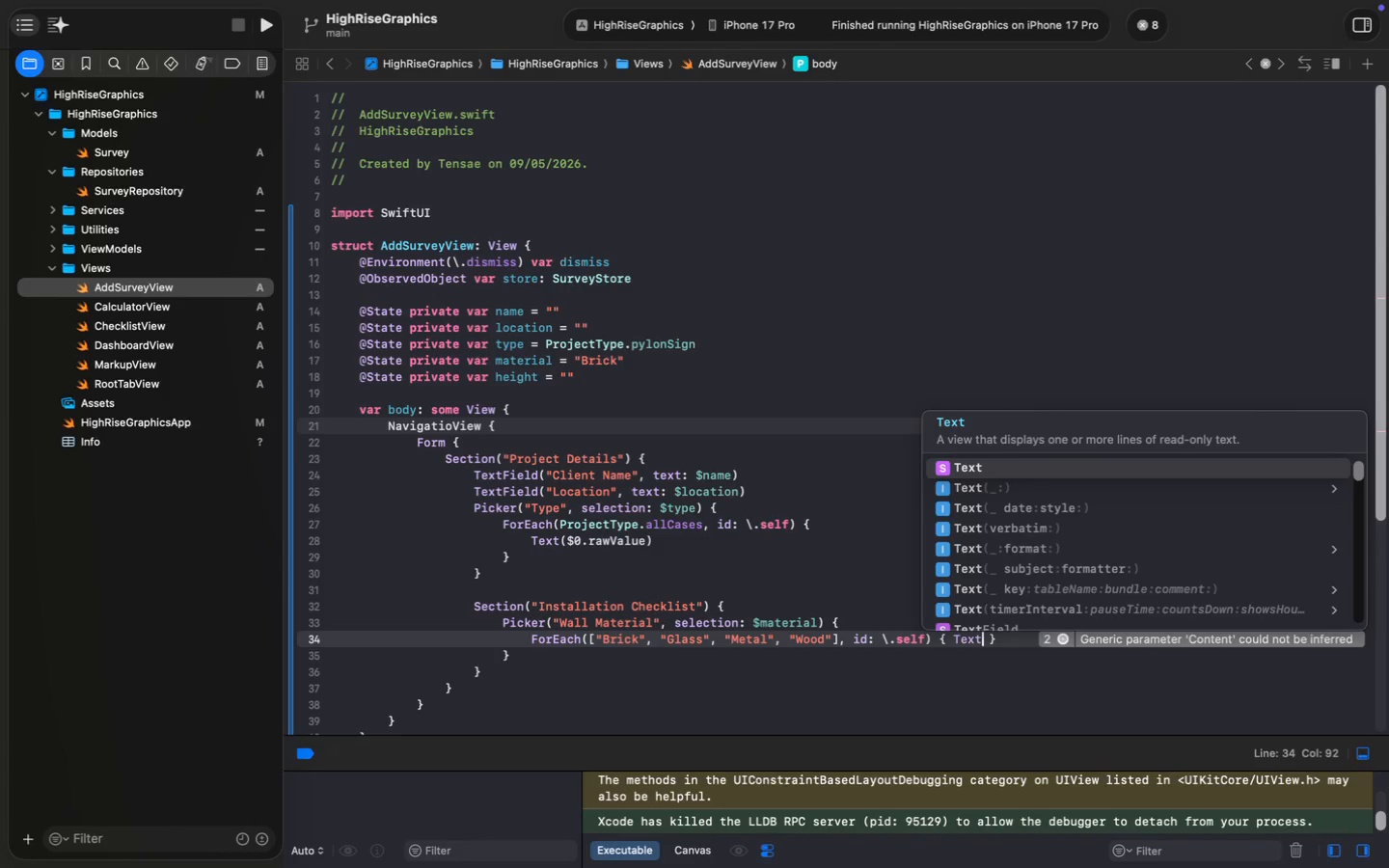 
wait(6.56)
 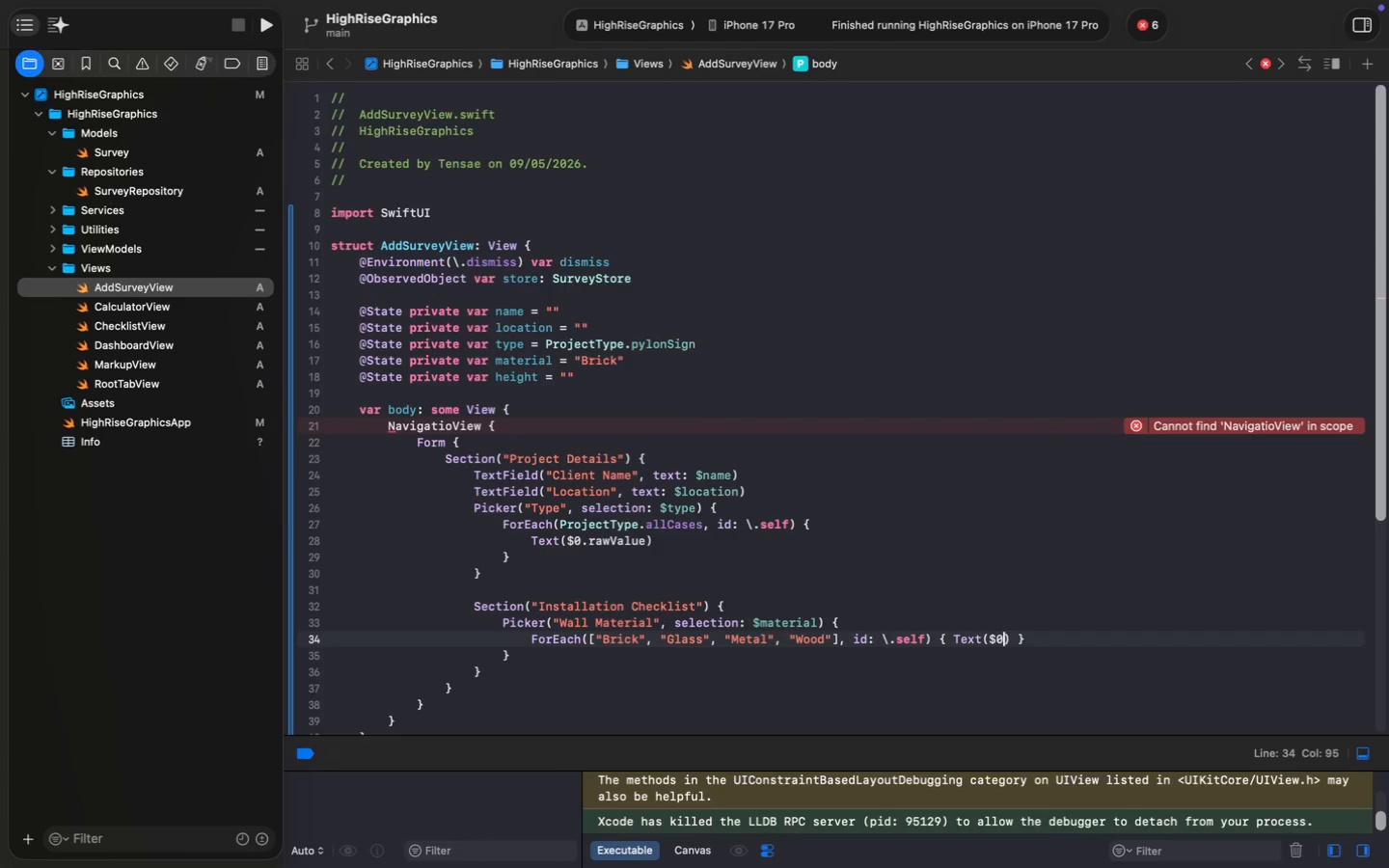 
key(ArrowDown)
 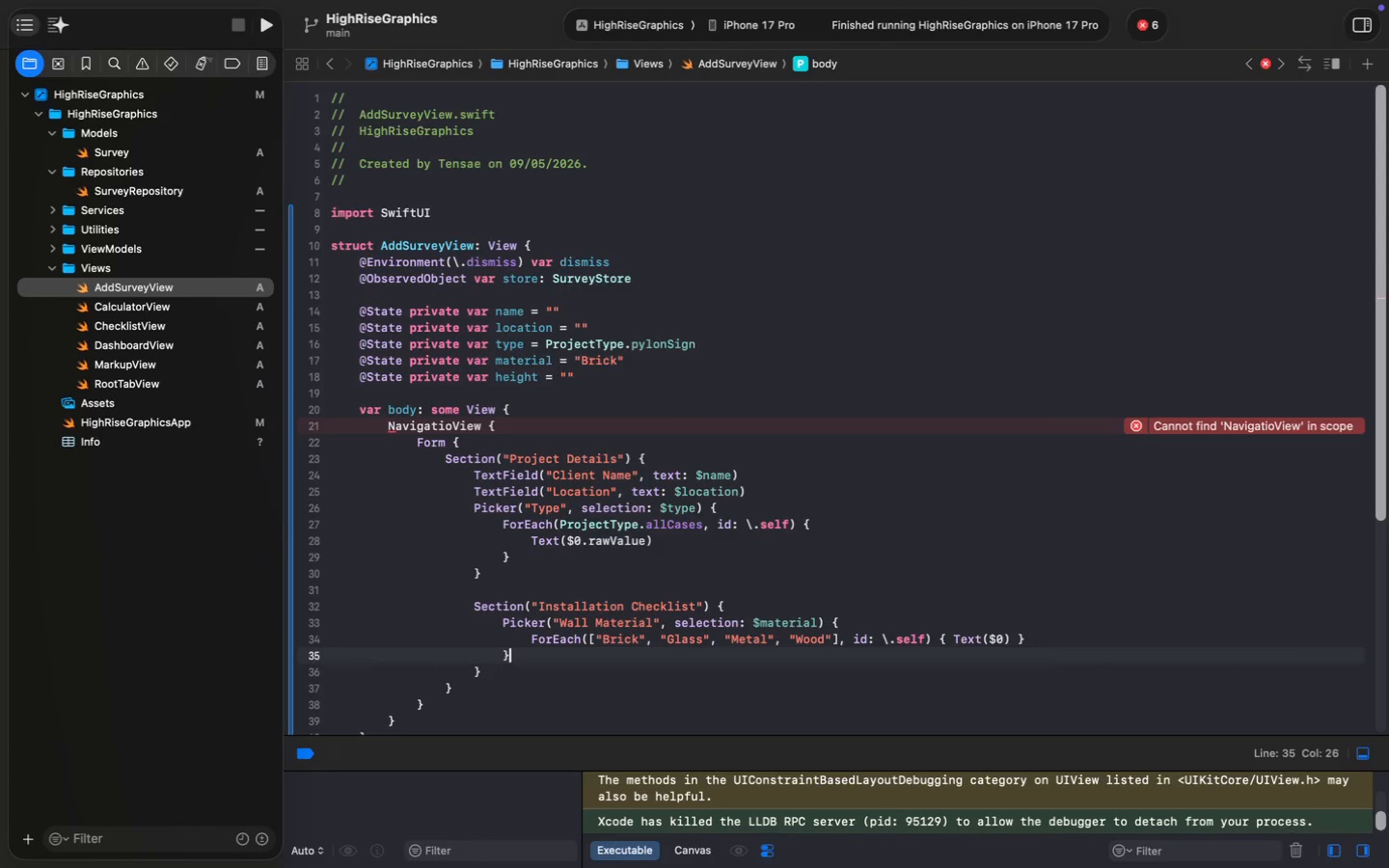 
key(Enter)
 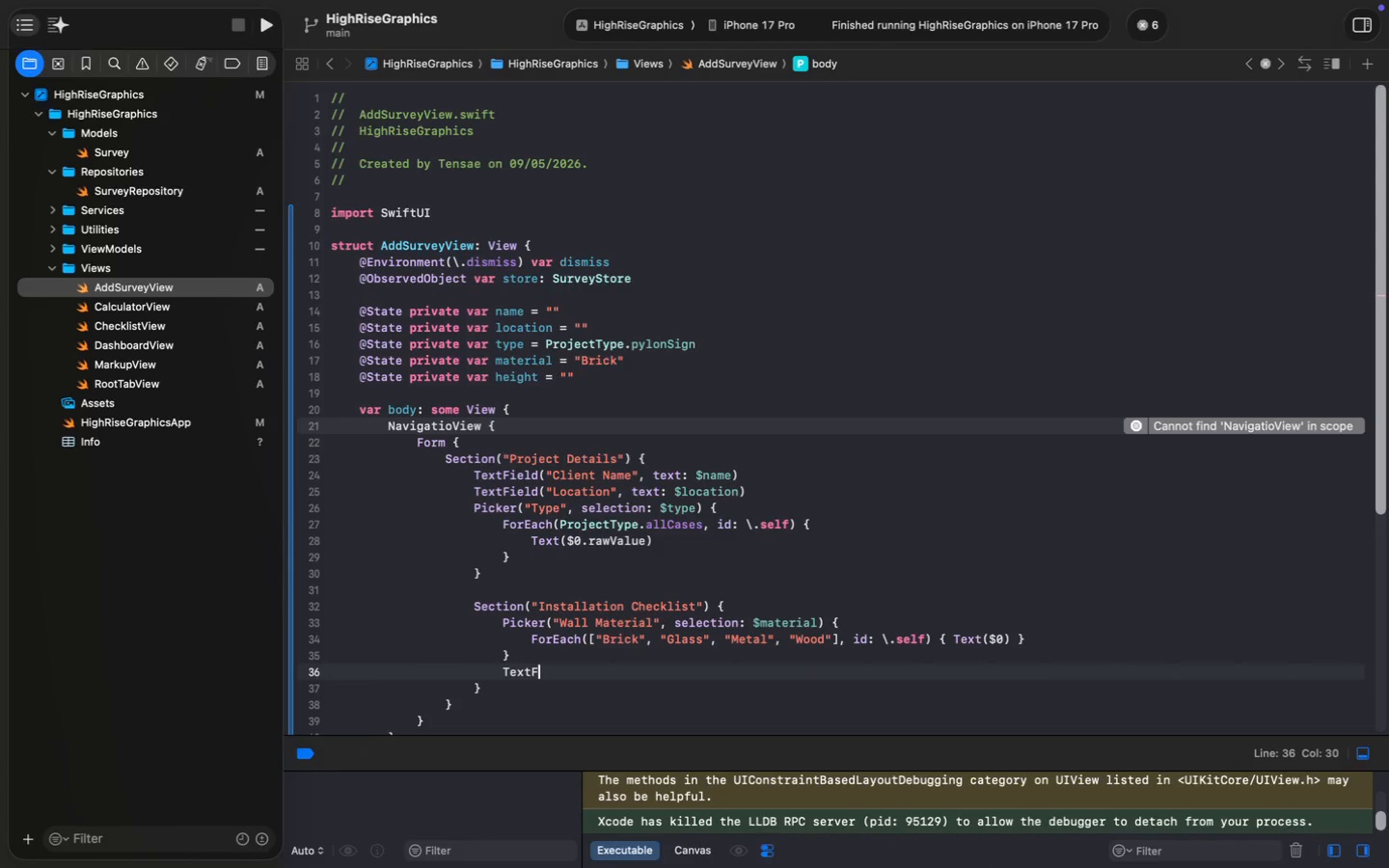 
type(TextFie)
 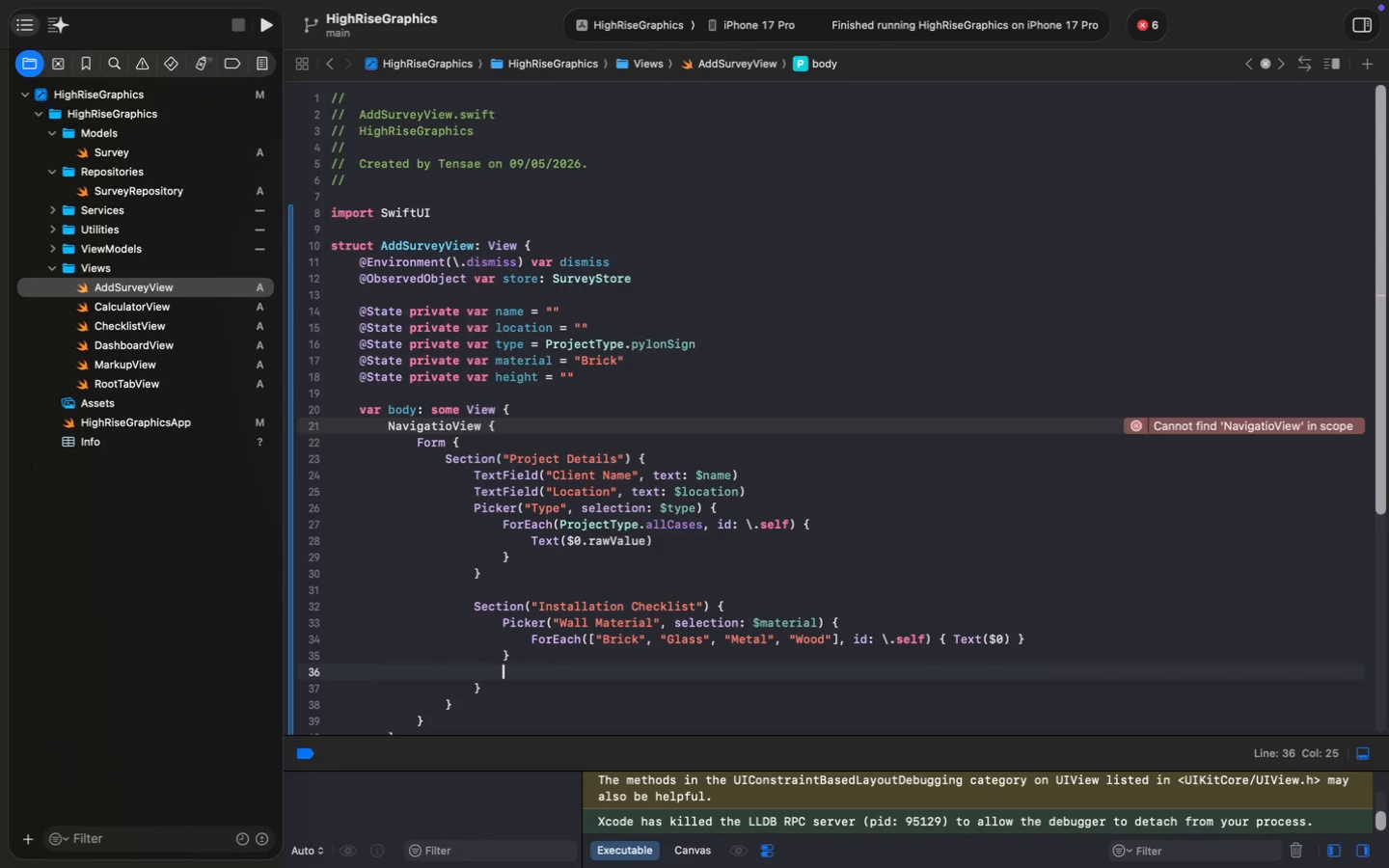 
key(Enter)
 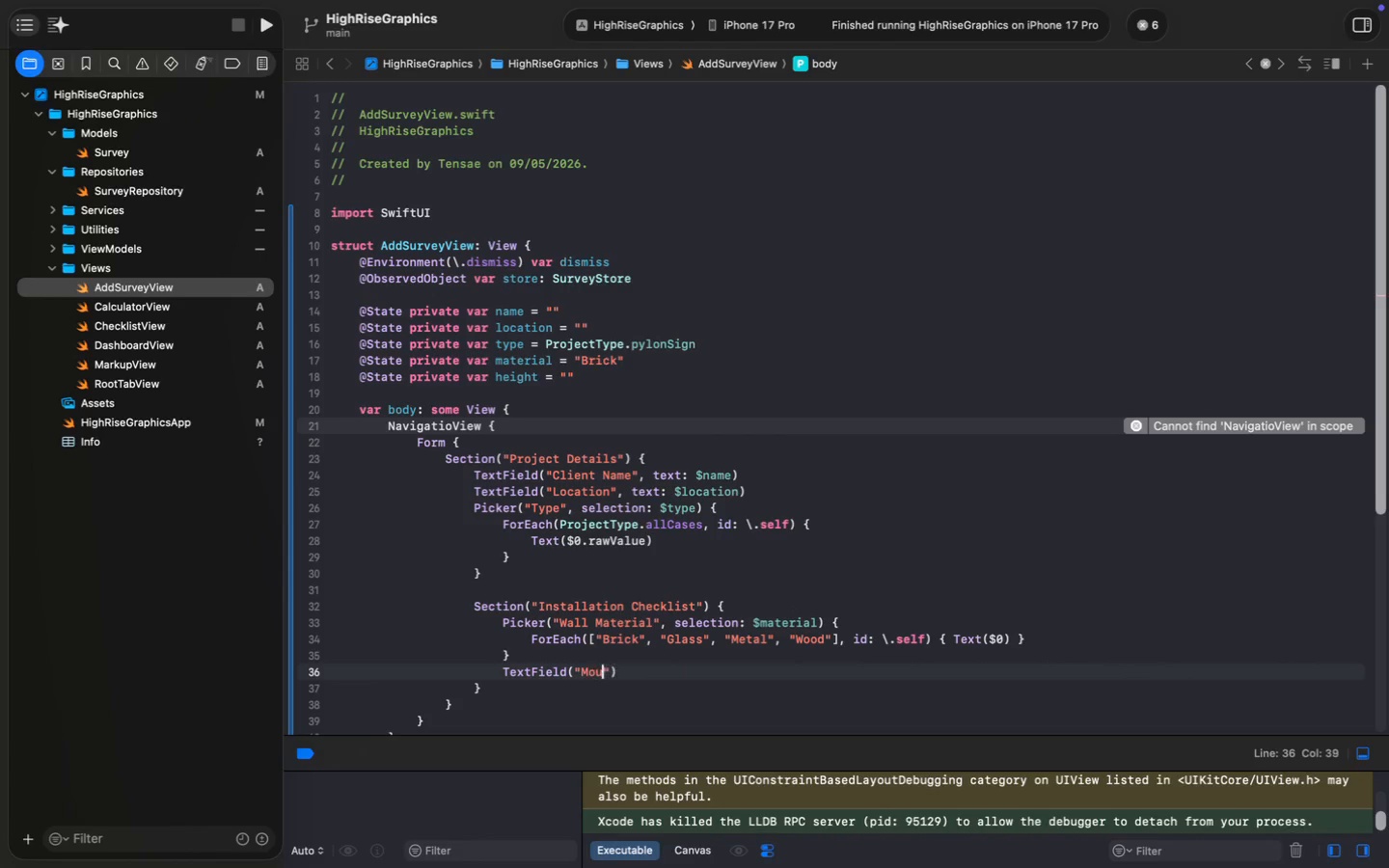 
type(("Mount)
 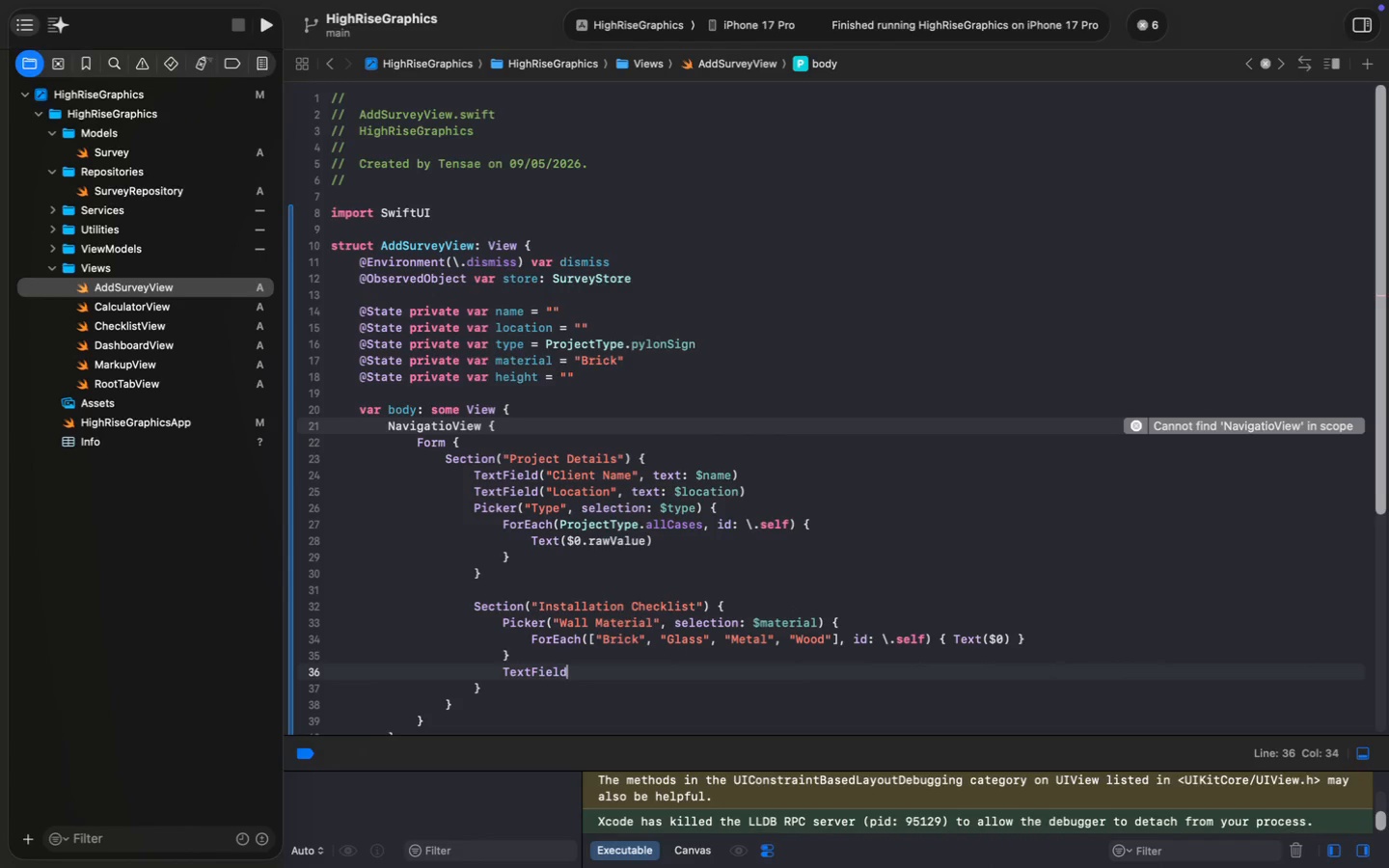 
type(ing Height )()
 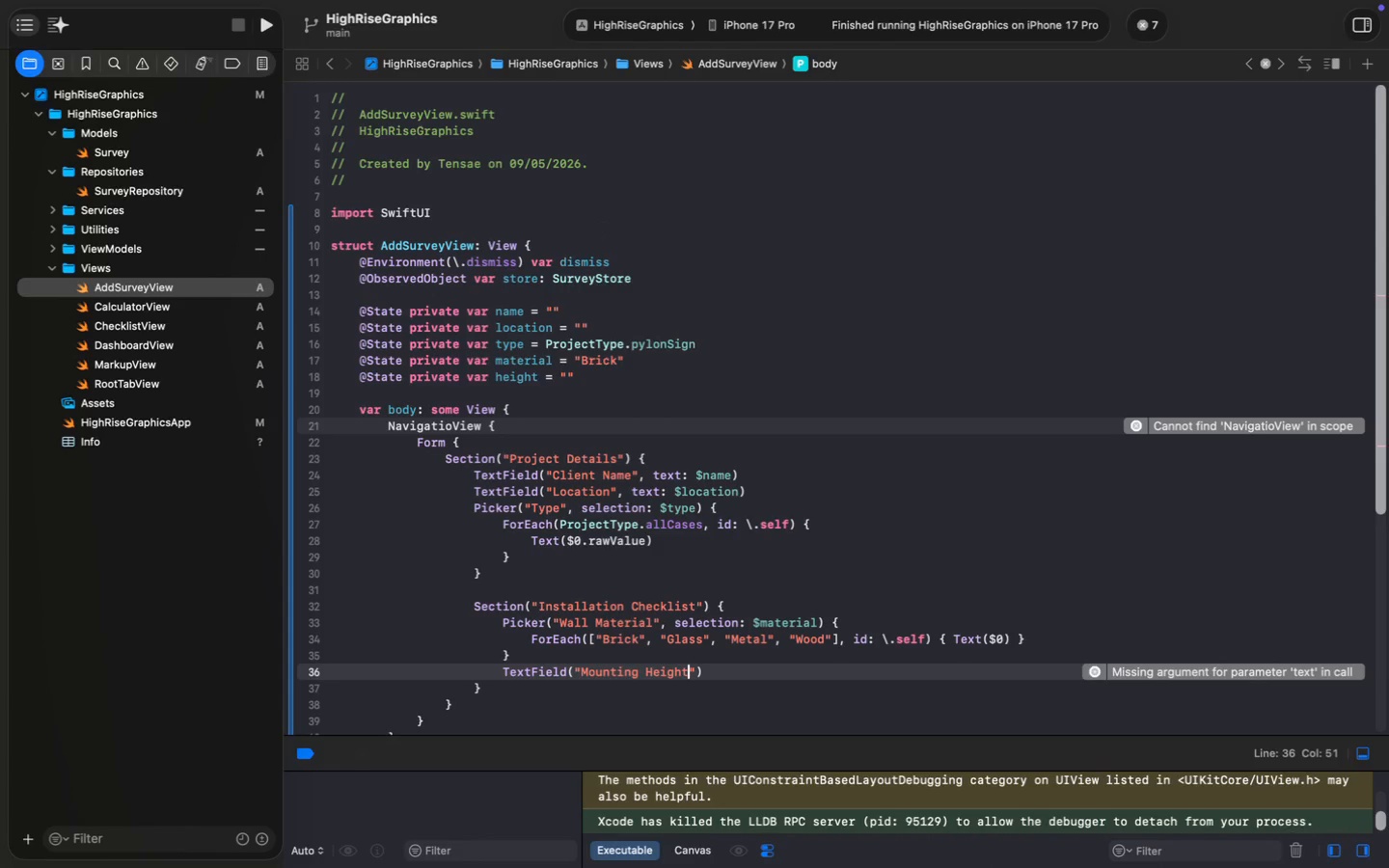 
key(ArrowLeft)
 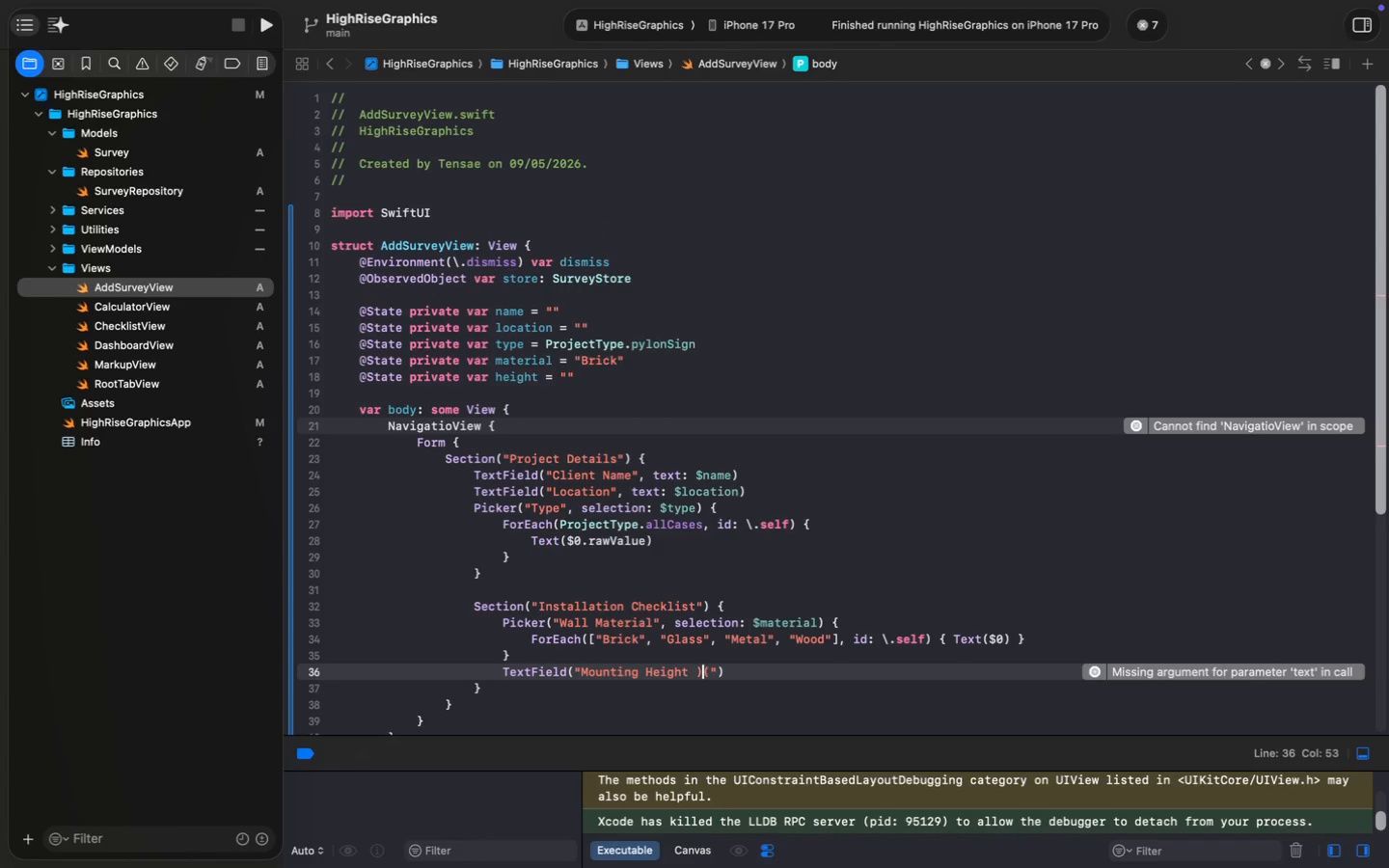 
key(ArrowRight)
 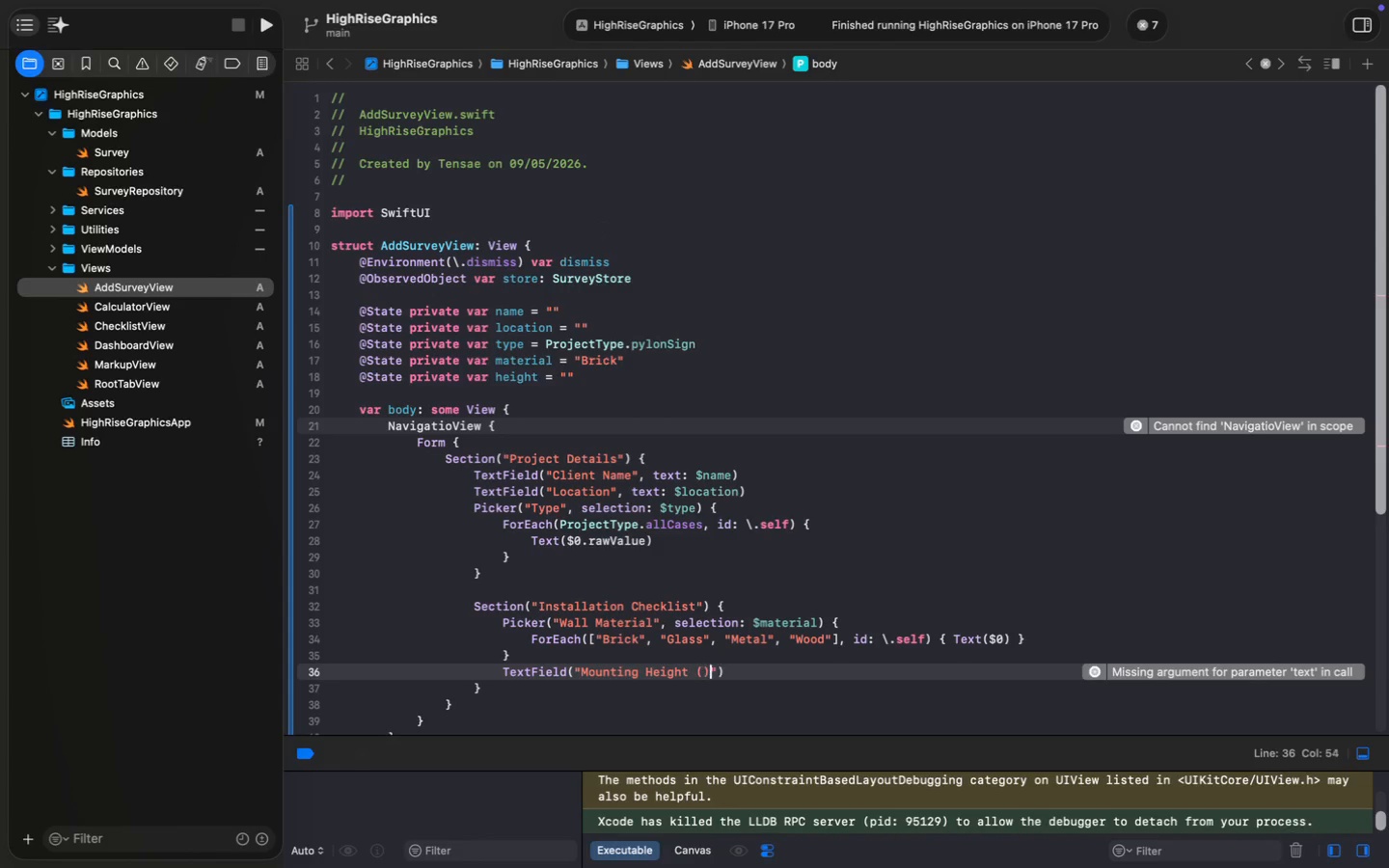 
key(Backspace)
key(Backspace)
type(())
 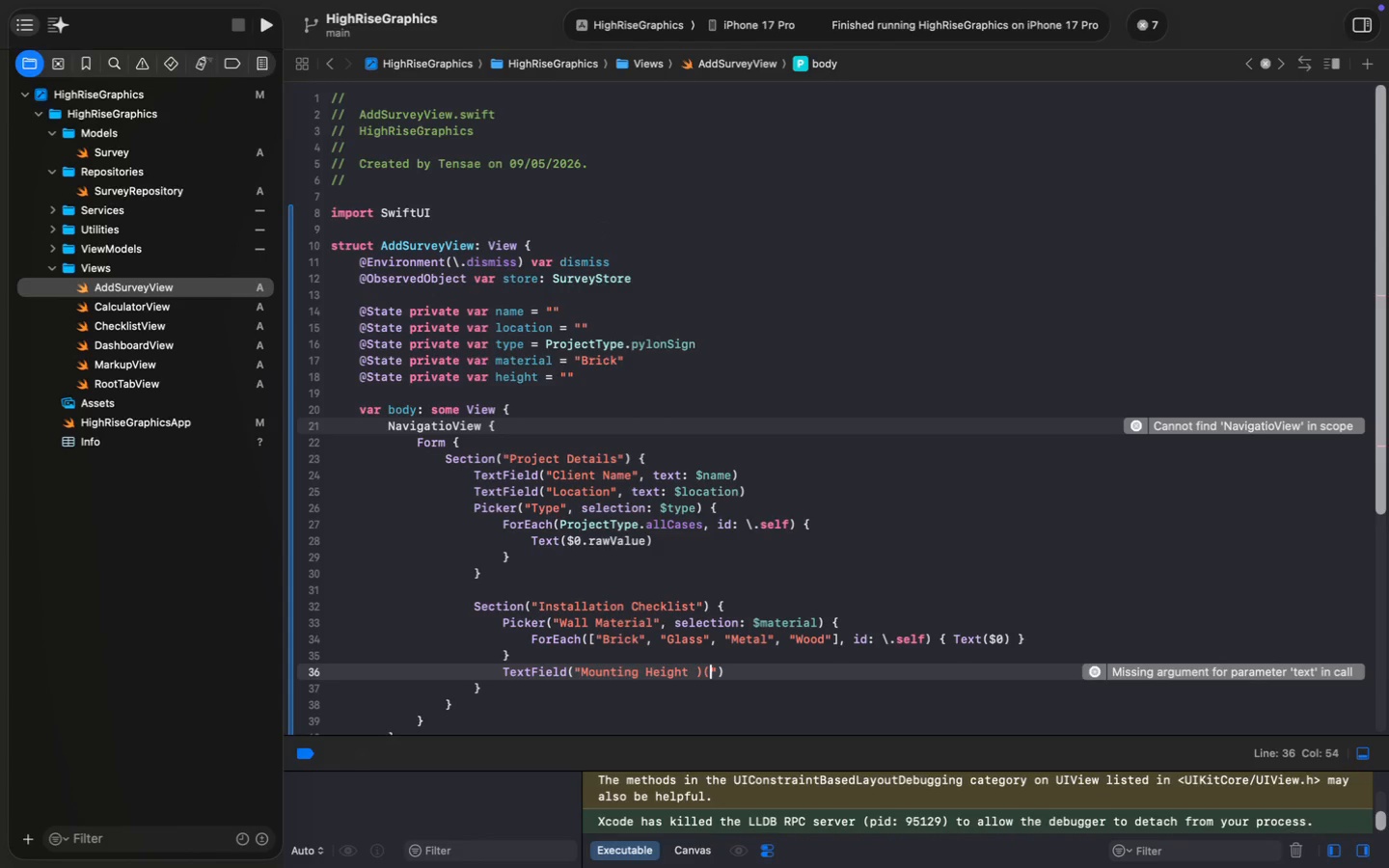 
 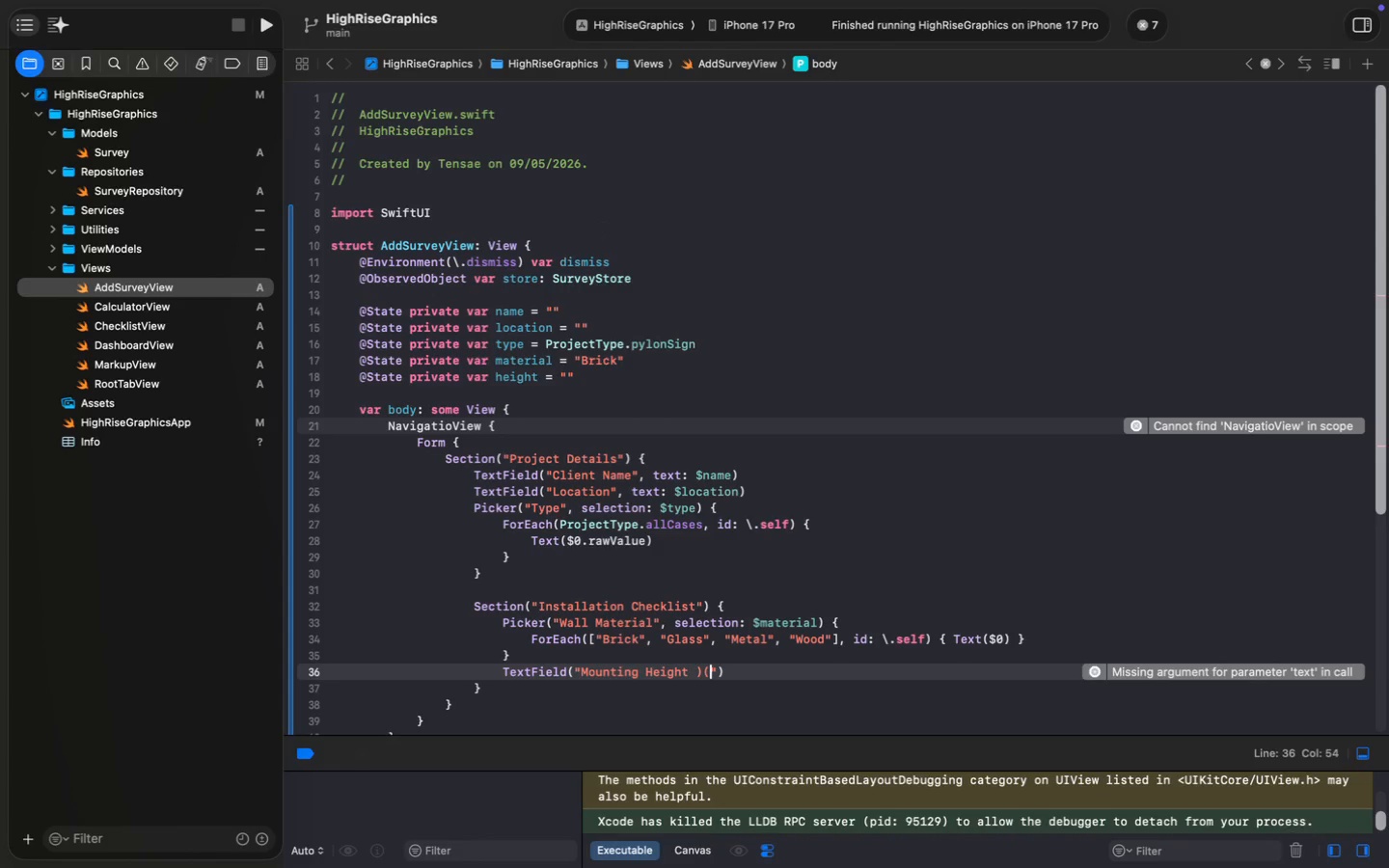 
key(ArrowLeft)
 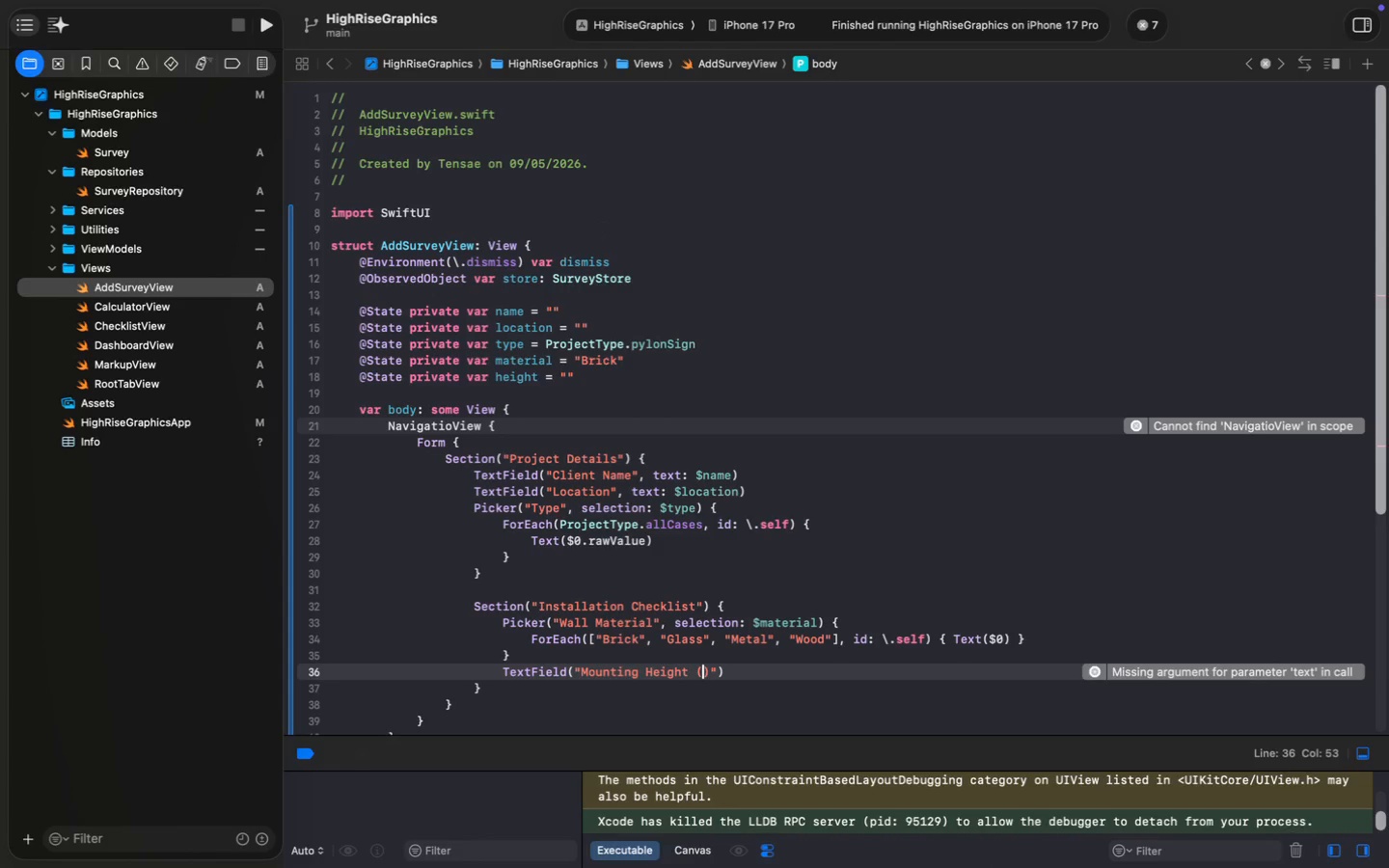 
type(ft)
 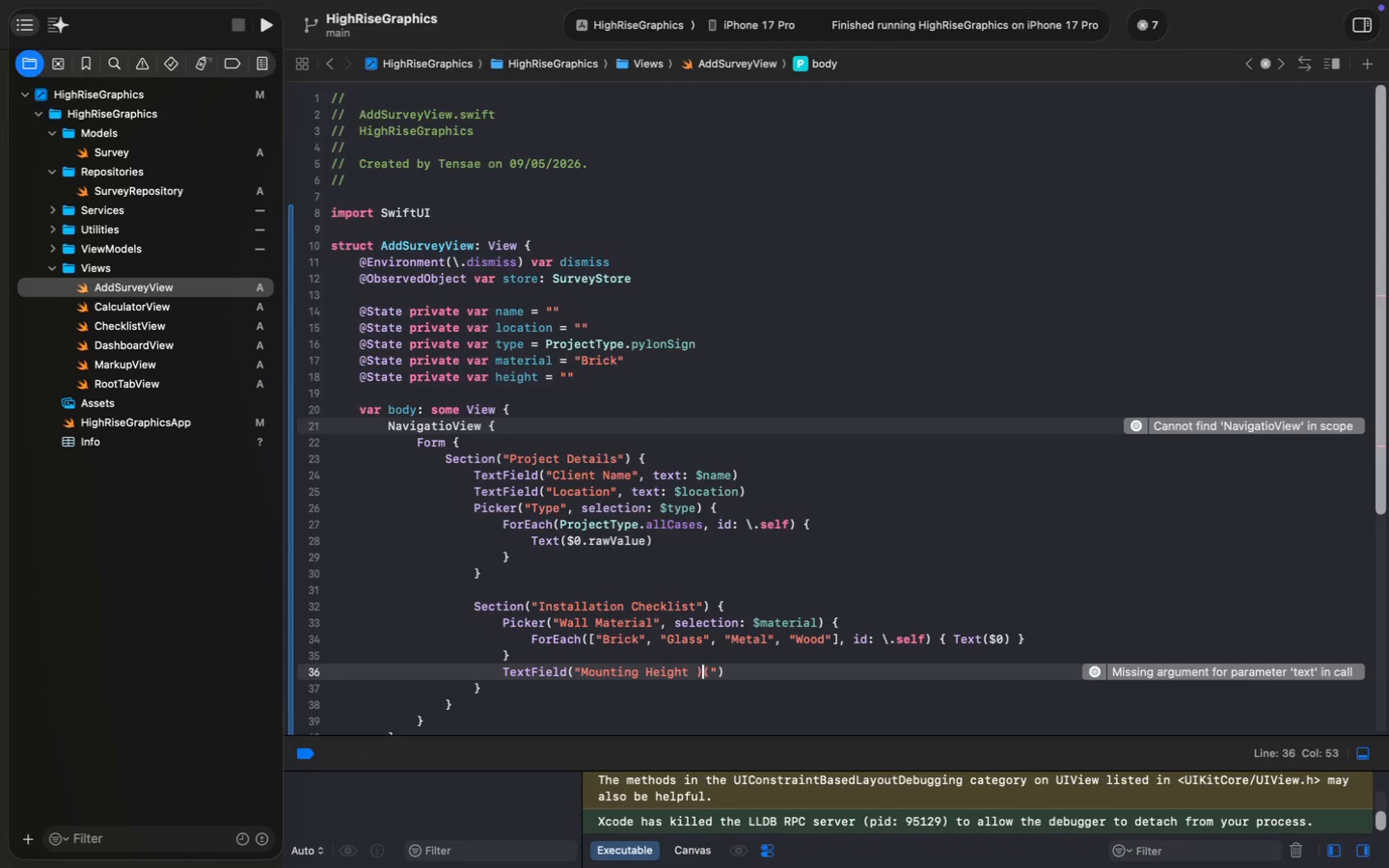 
key(ArrowRight)
 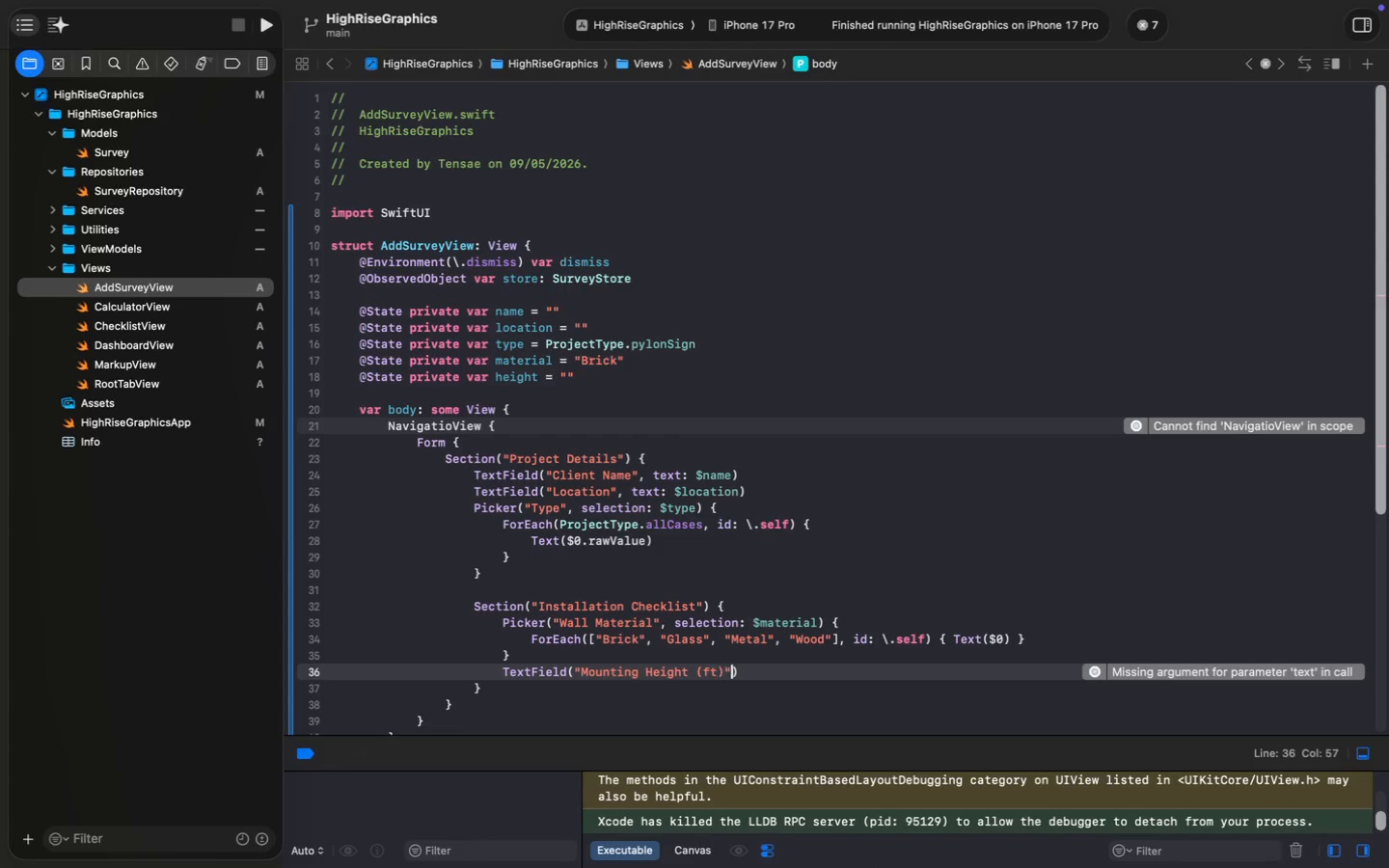 
key(ArrowRight)
 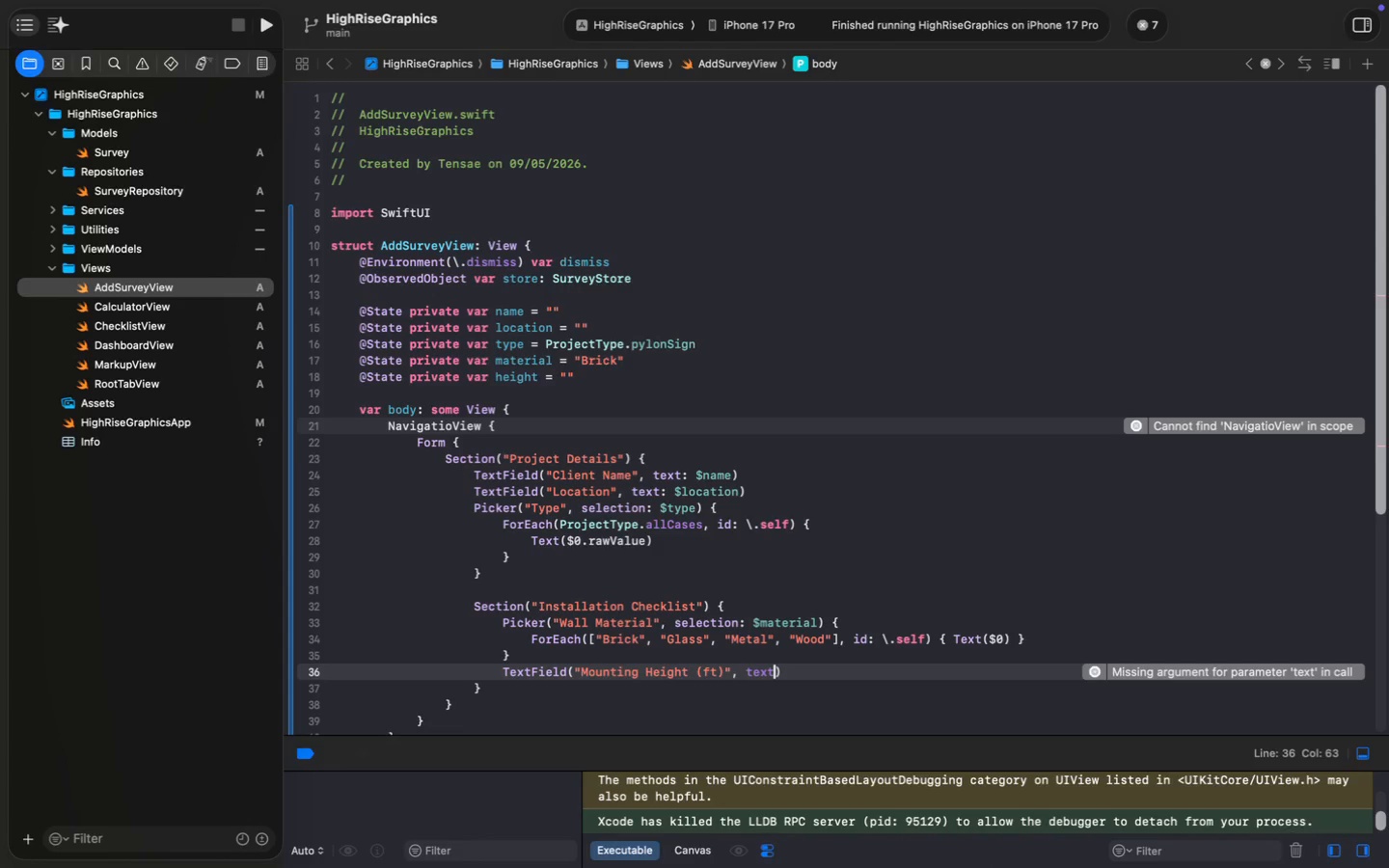 
type(, text: $height)
 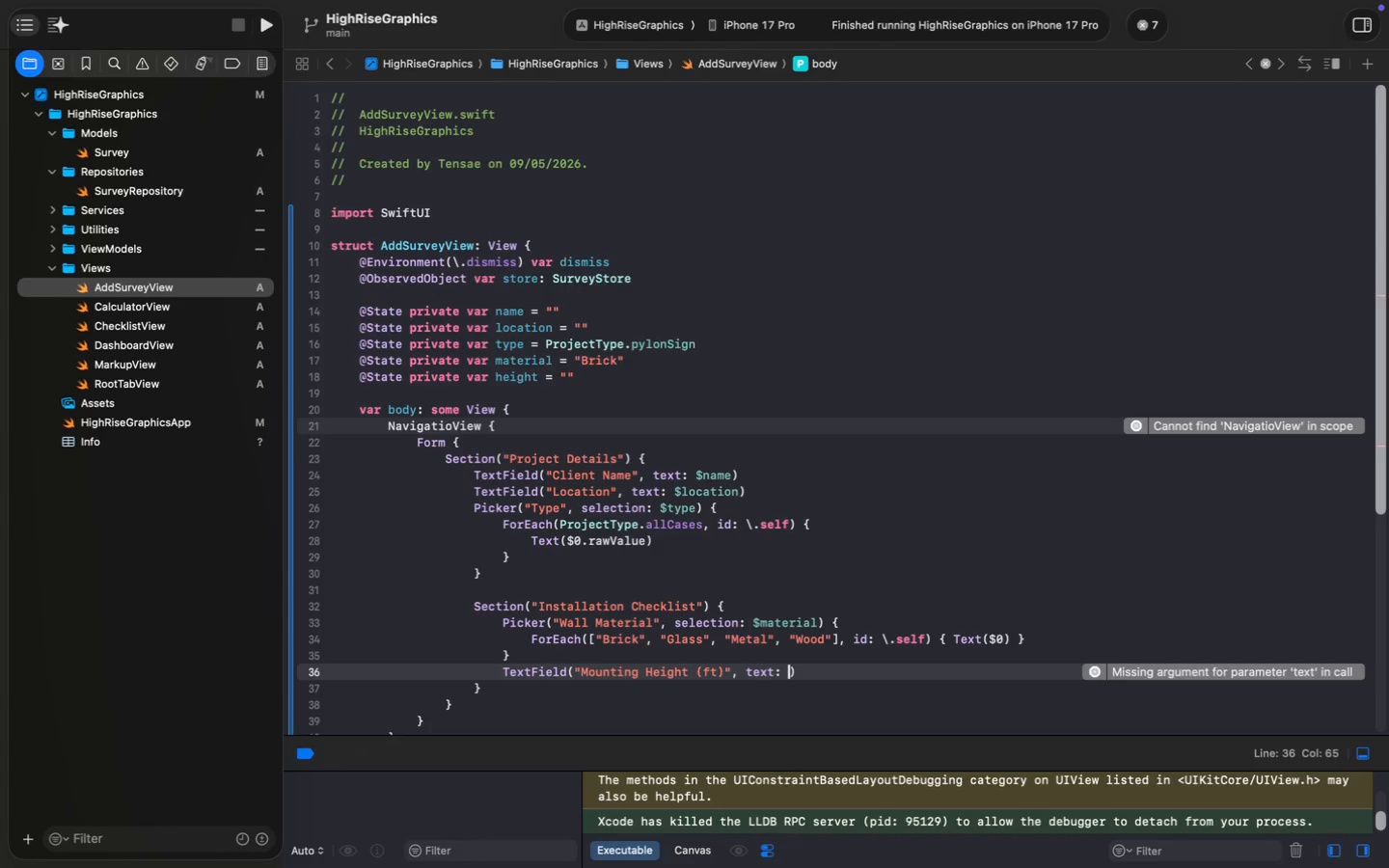 
key(Enter)
 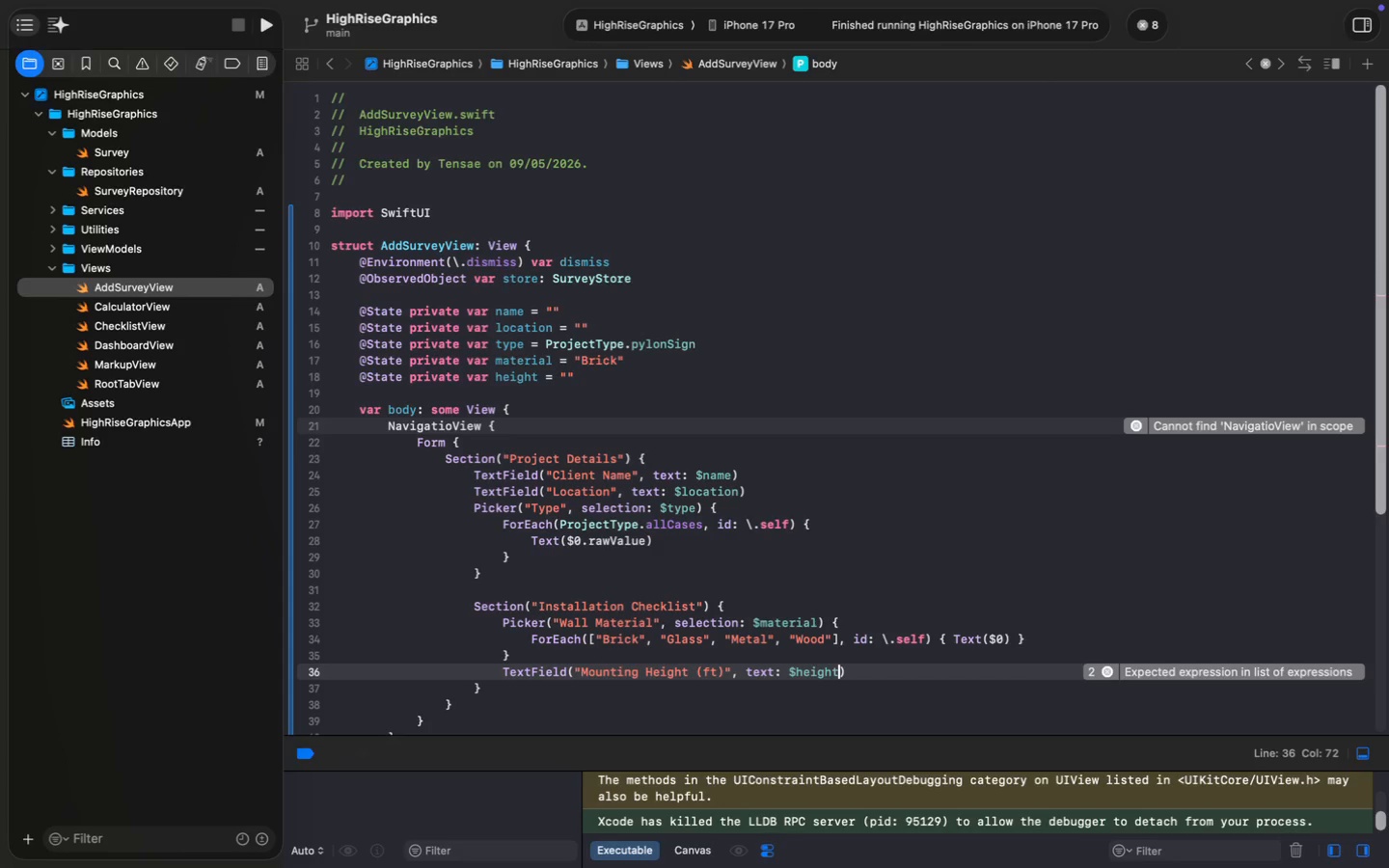 
key(ArrowRight)
 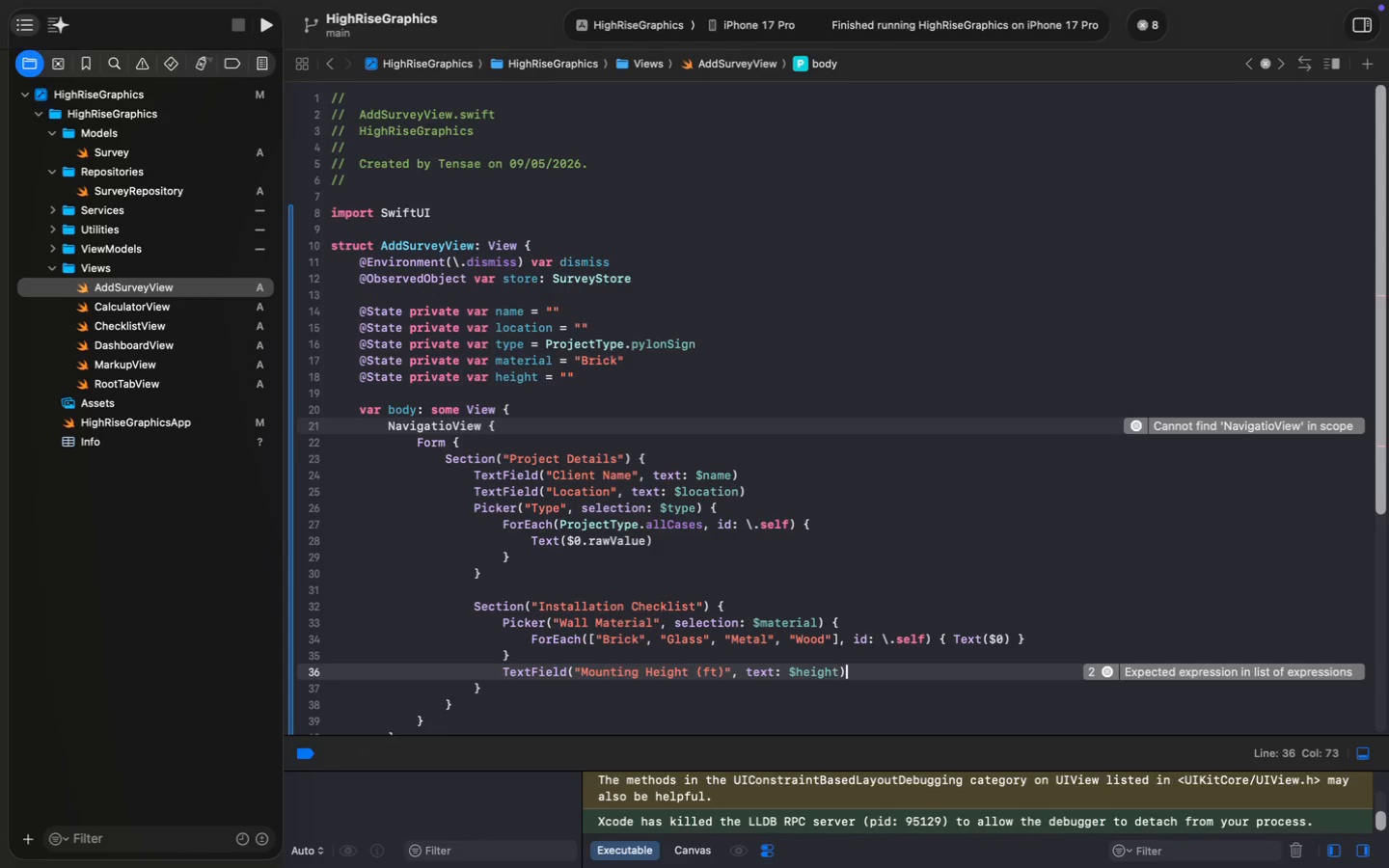 
key(Enter)
 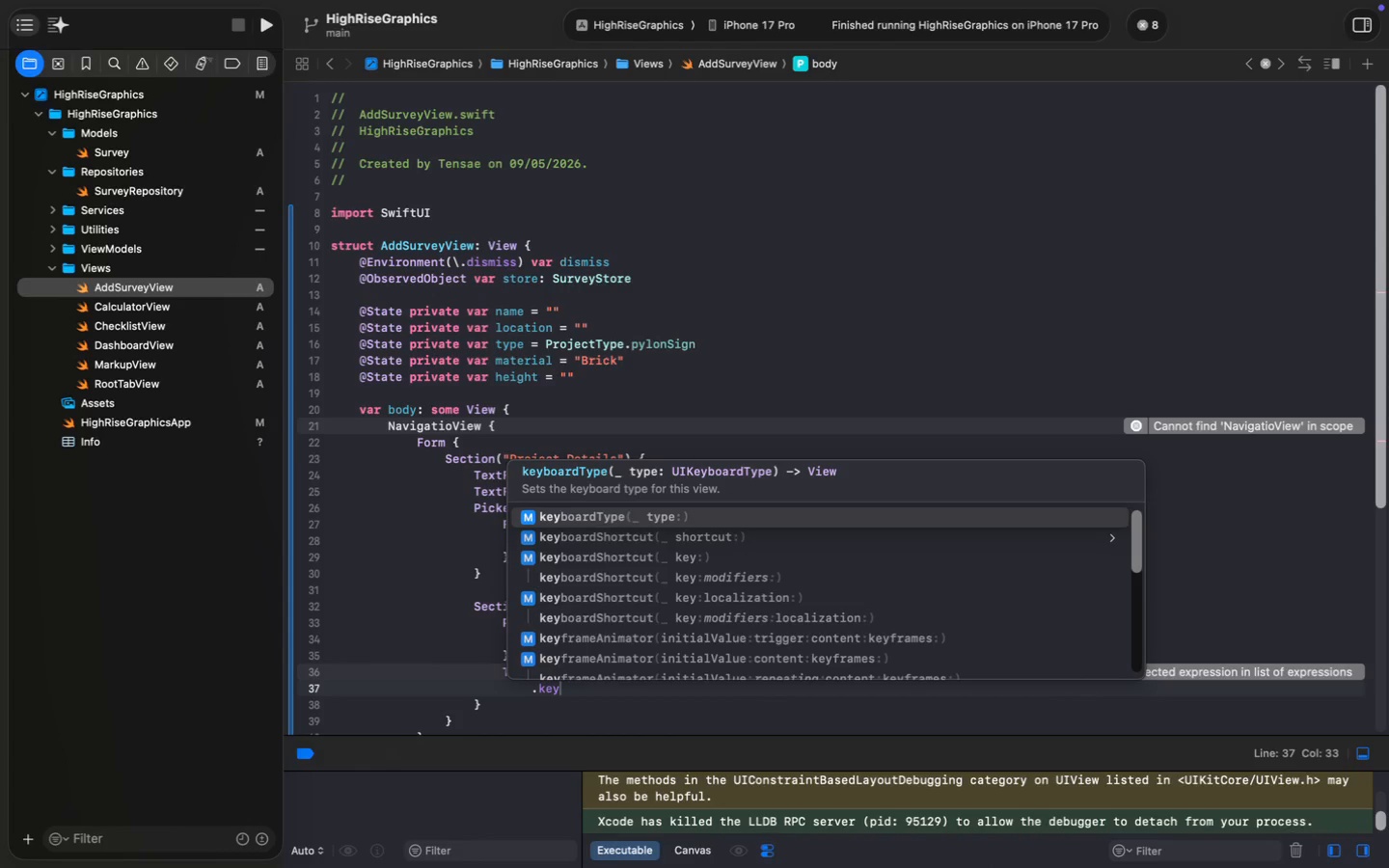 
type(.key)
 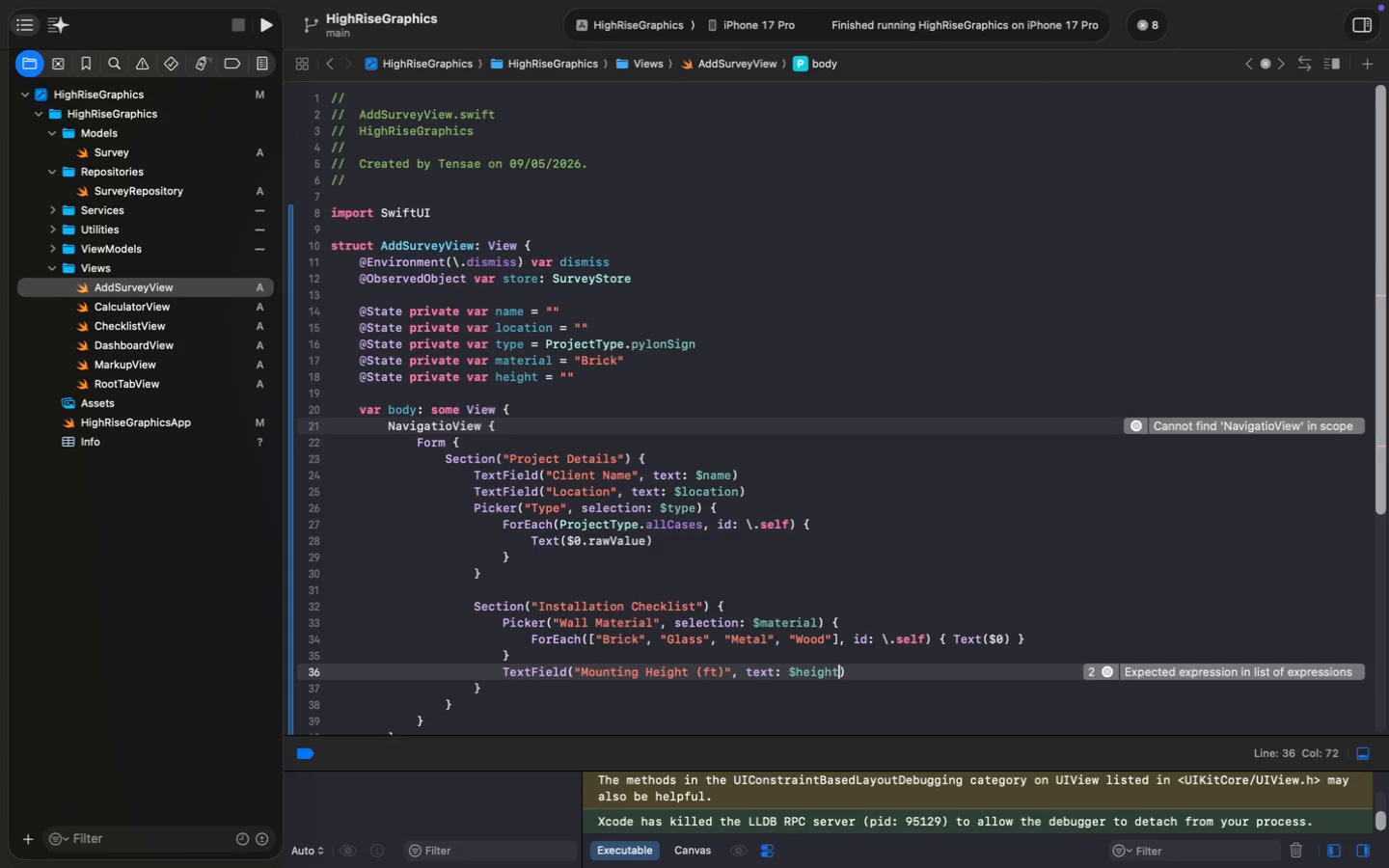 
wait(5.25)
 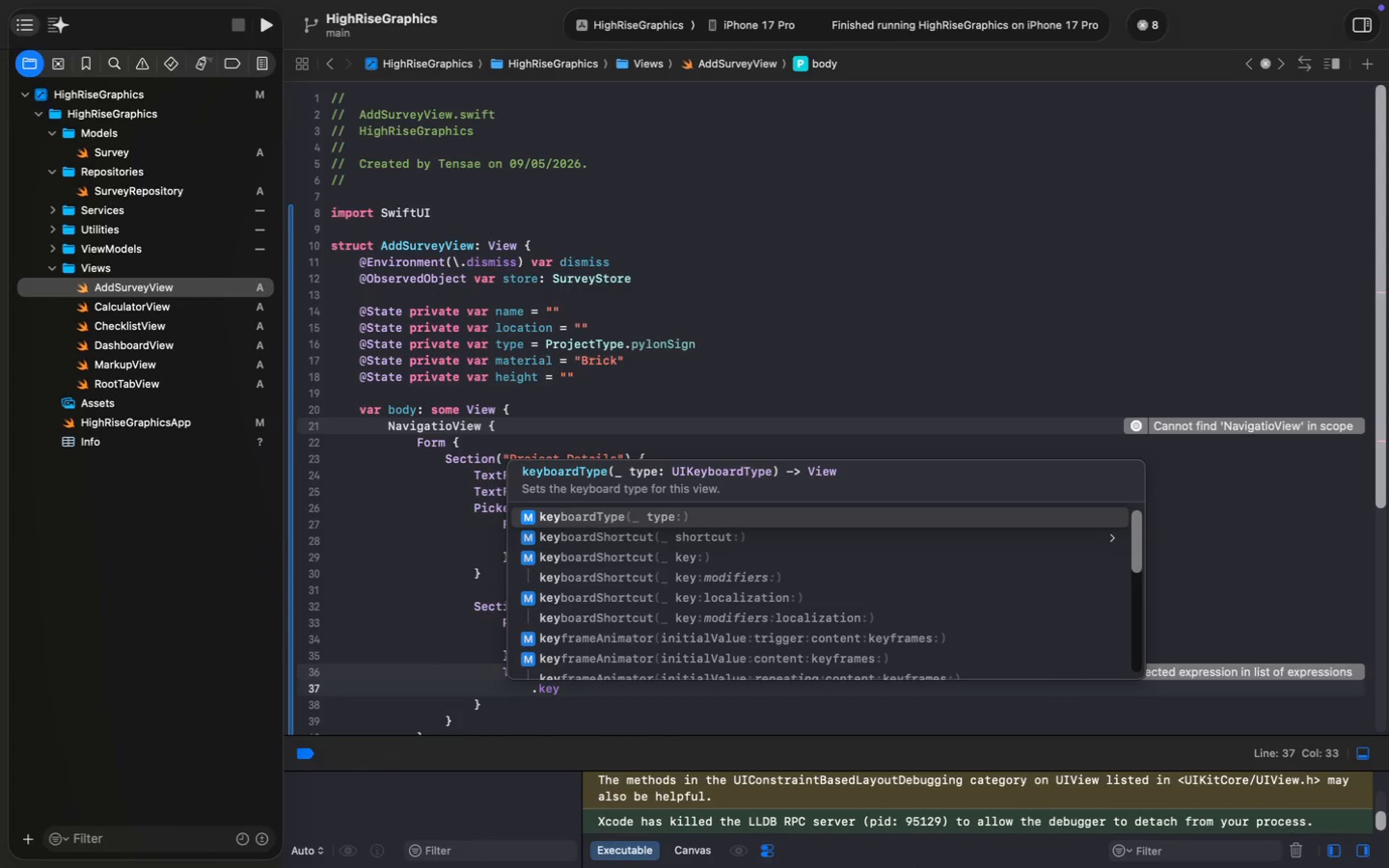 
key(Enter)
 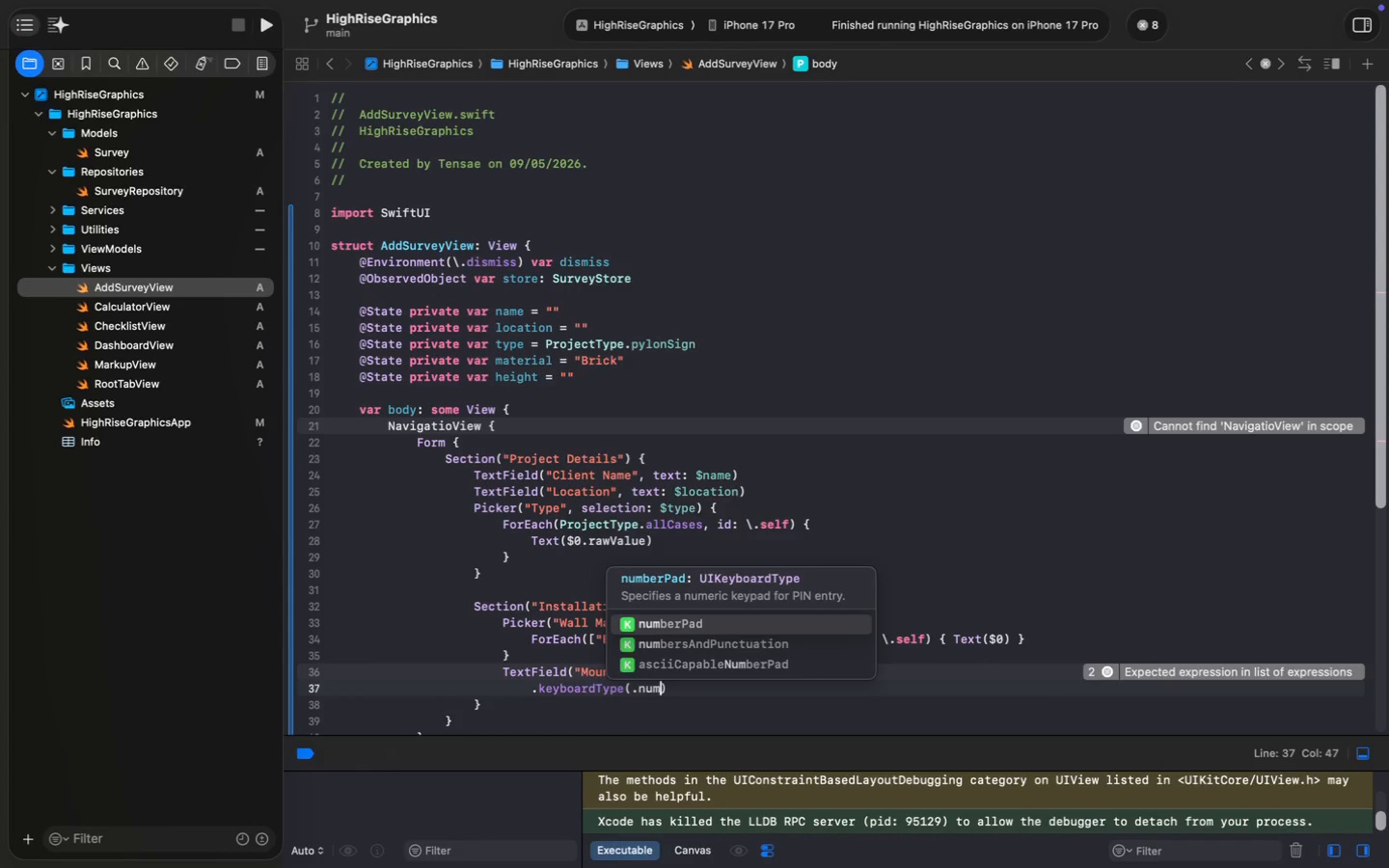 
type(.num)
 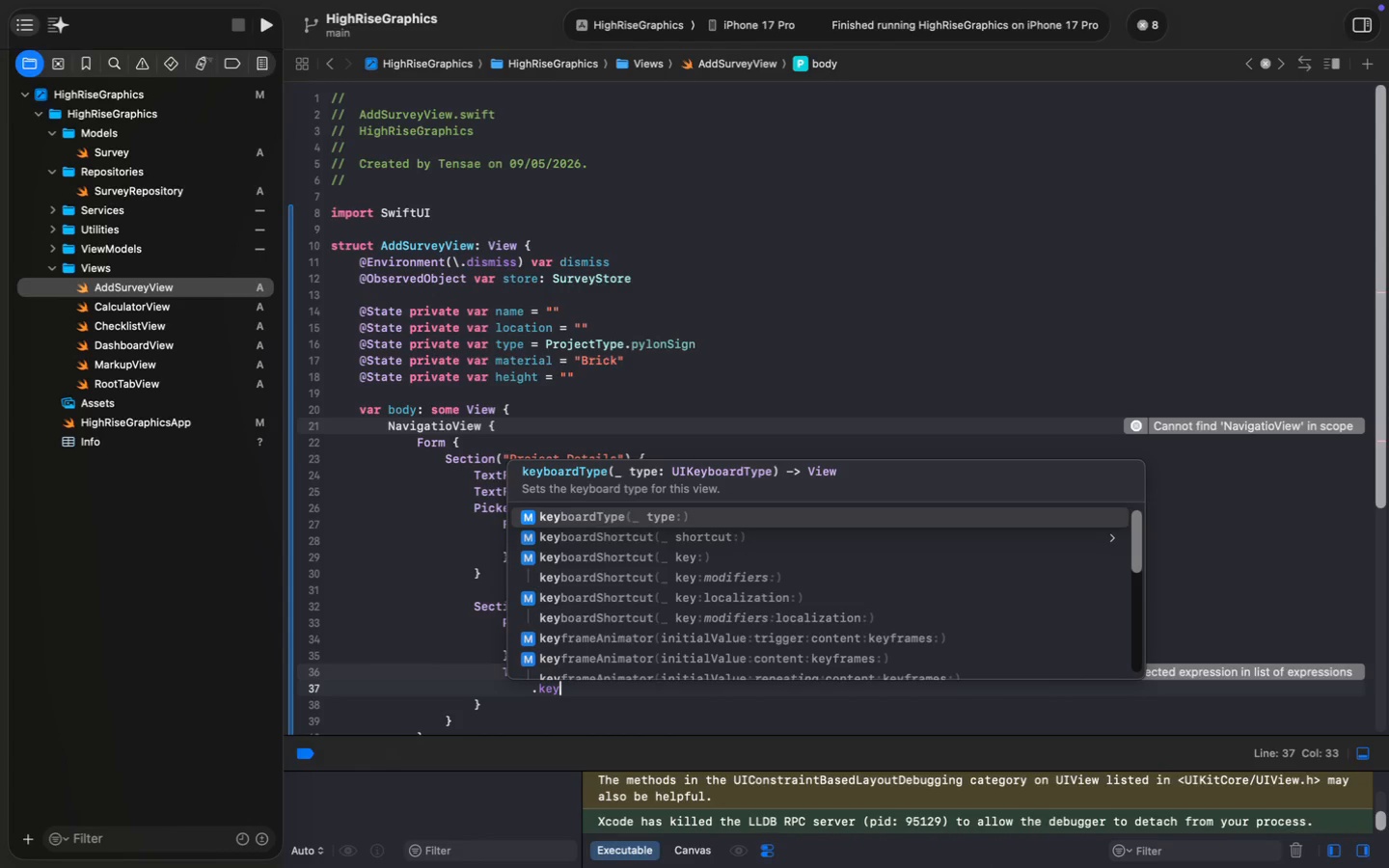 
key(Enter)
 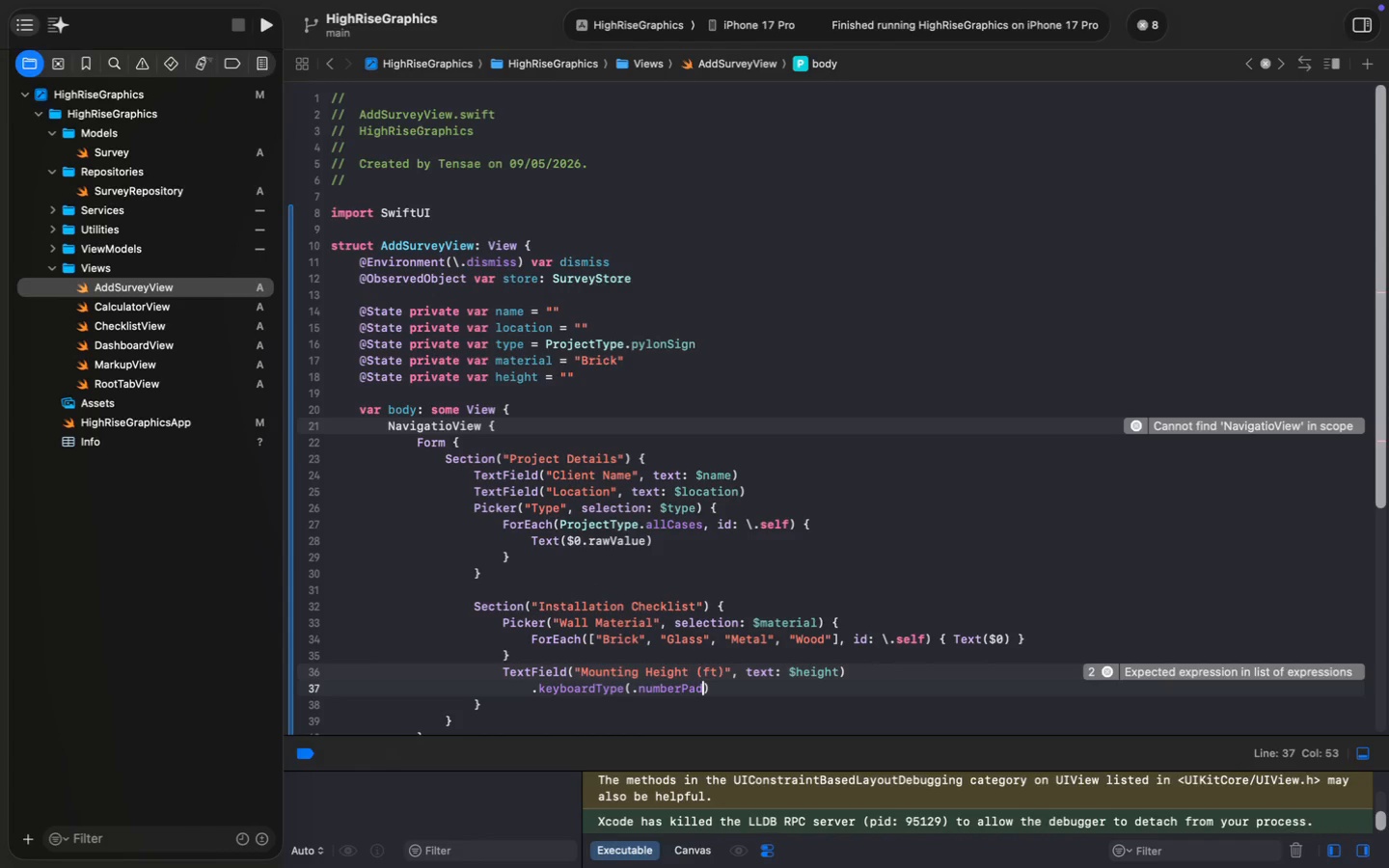 
key(ArrowDown)
 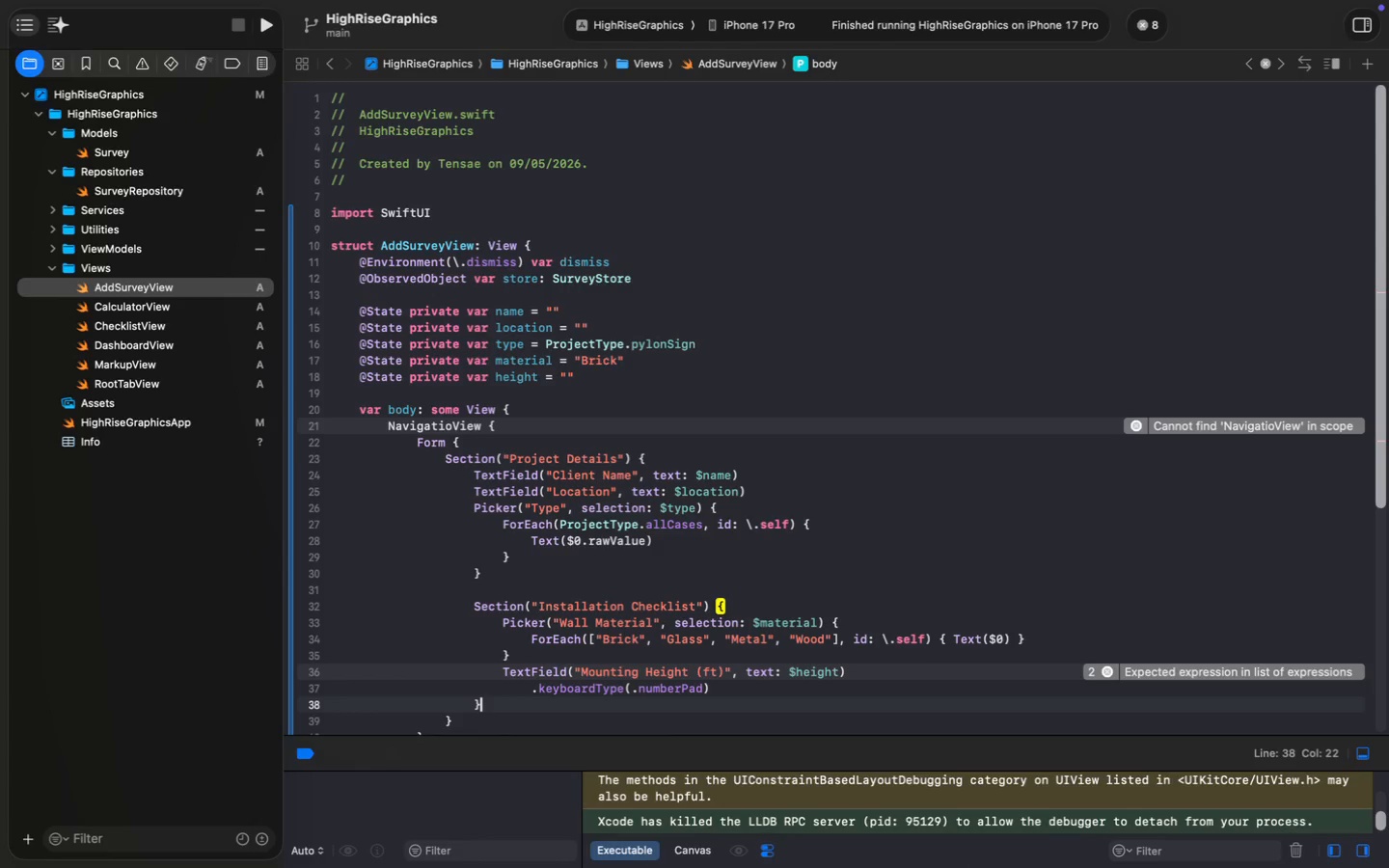 
key(ArrowDown)
 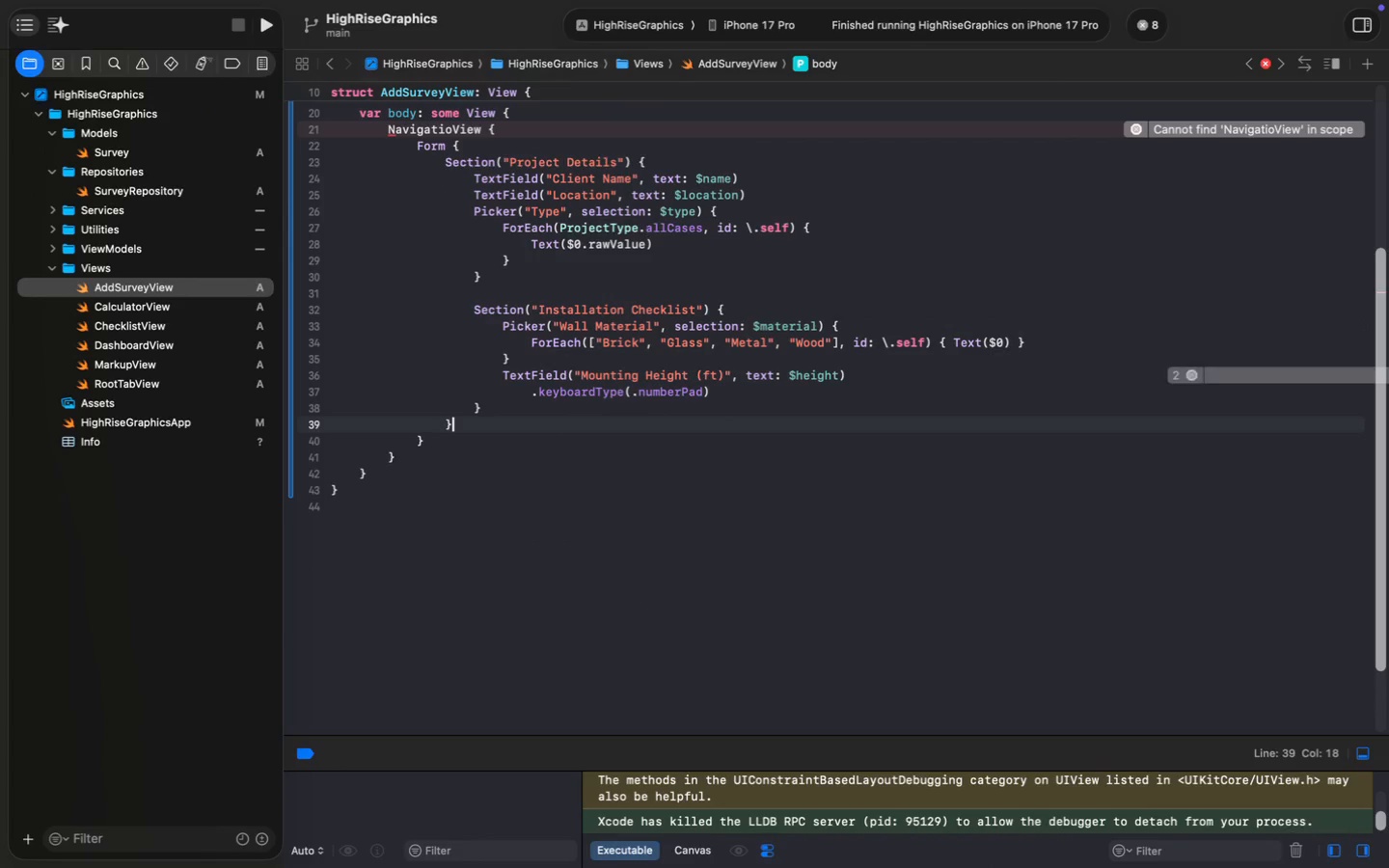 
scroll: coordinate [606, 230], scroll_direction: down, amount: 29.0
 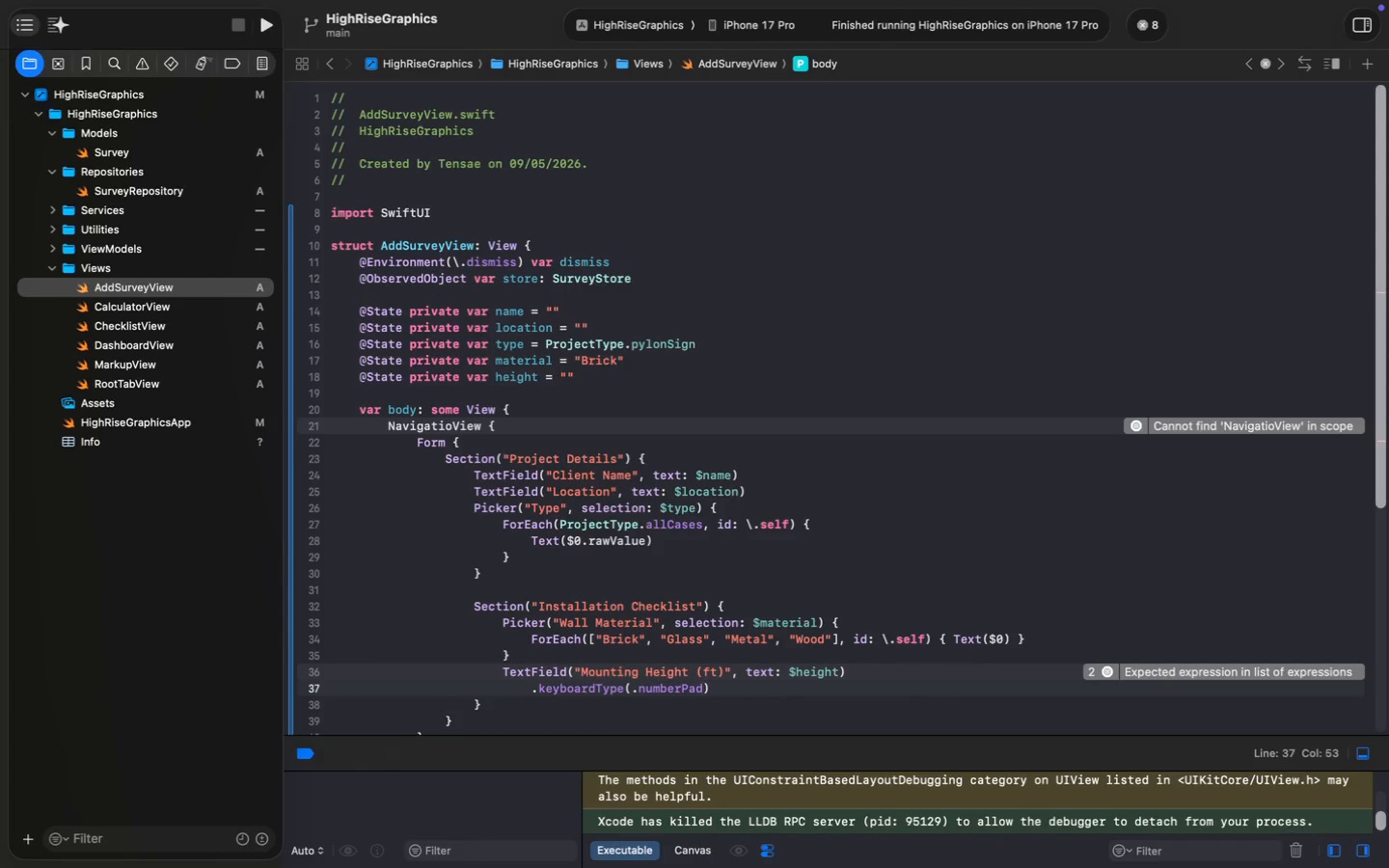 
key(Enter)
 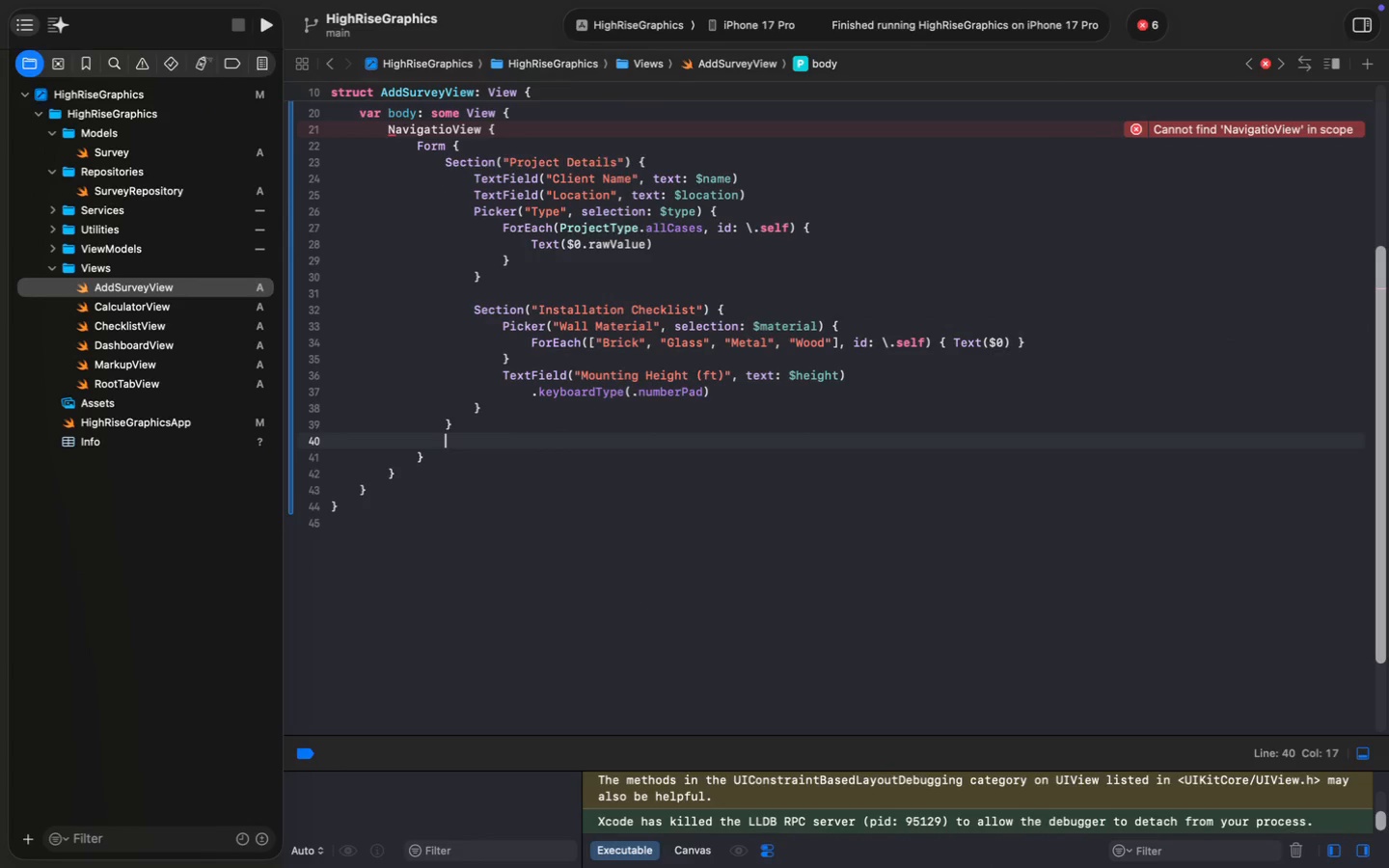 
wait(10.13)
 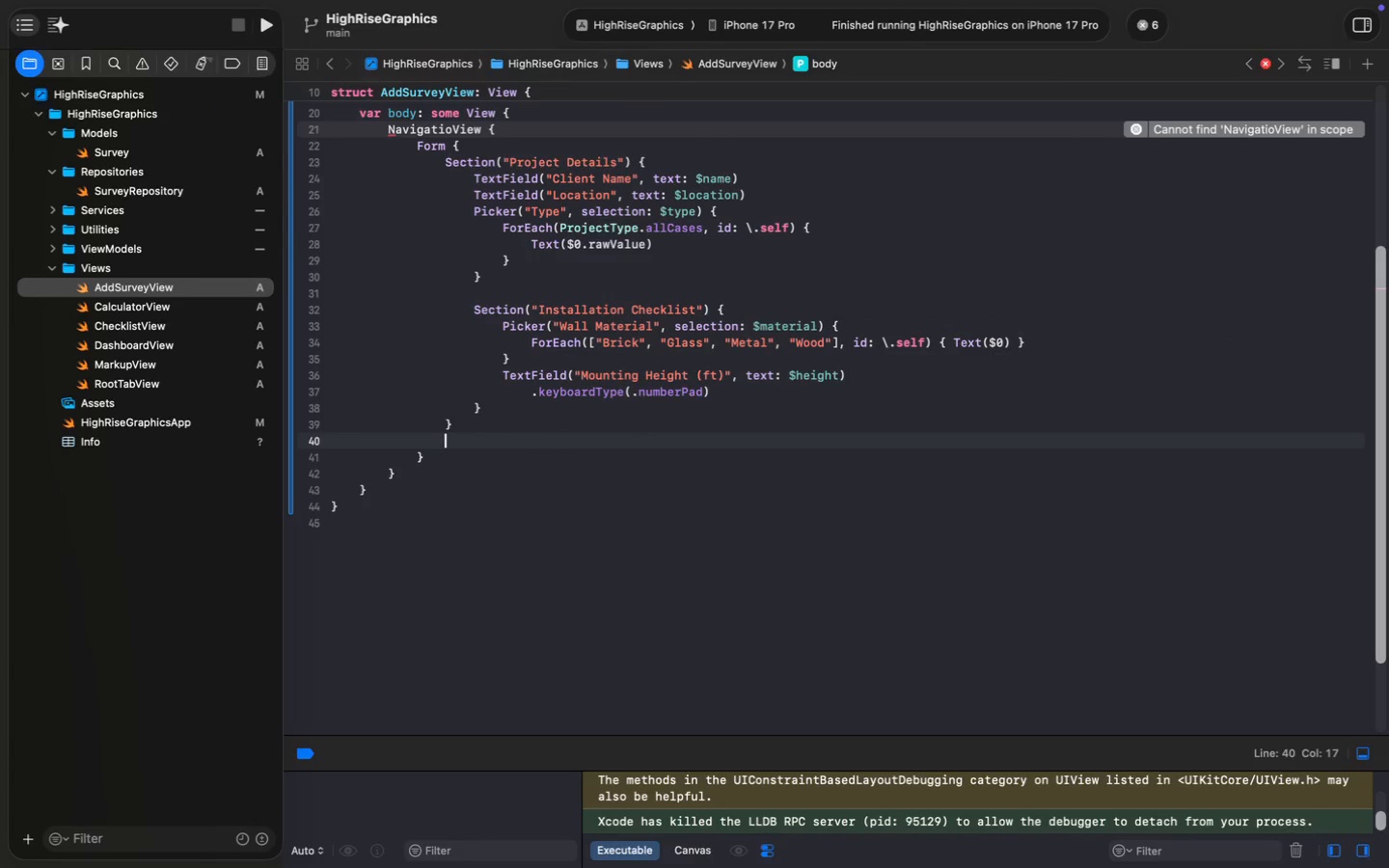 
type(.nav)
 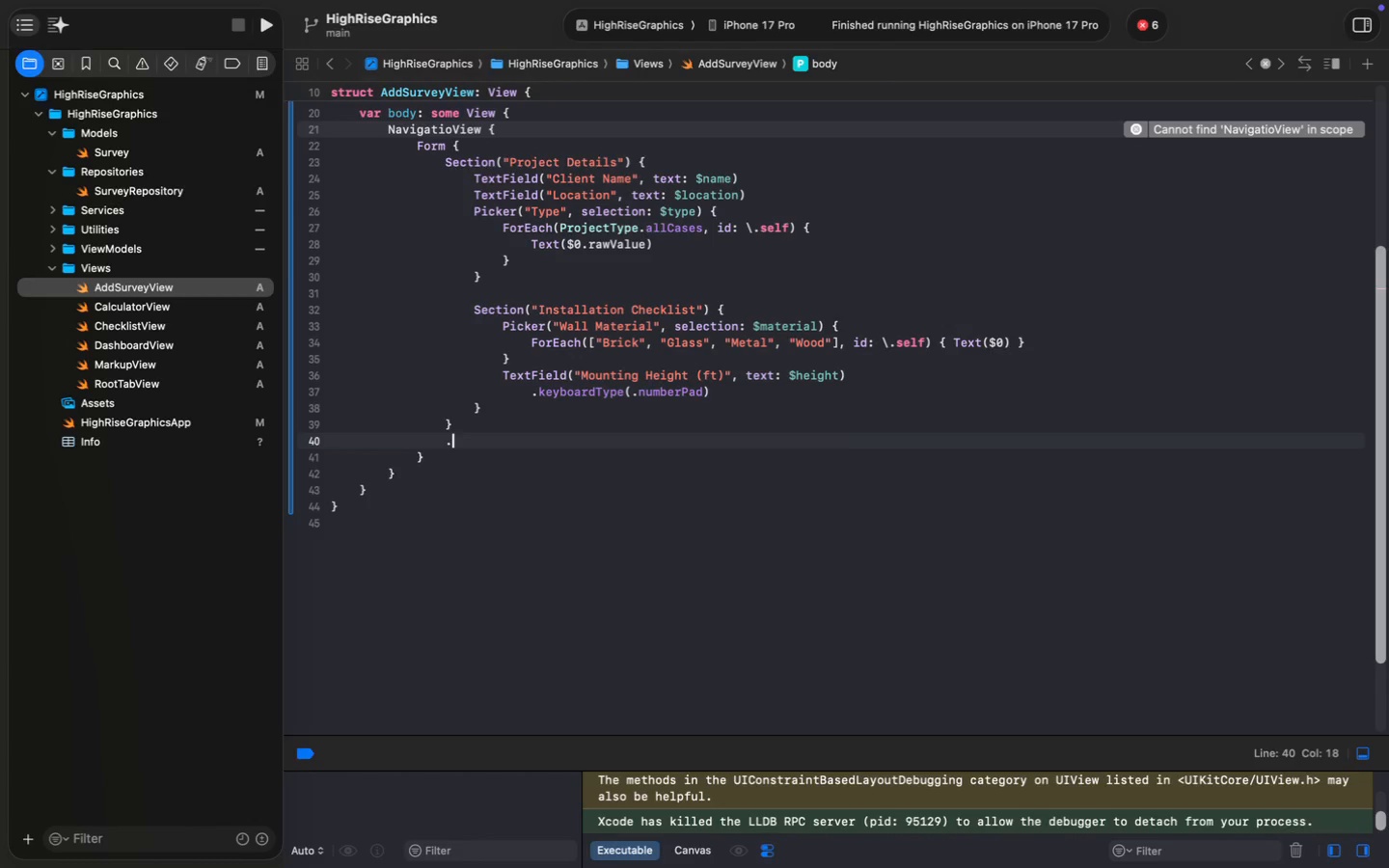 
key(Enter)
 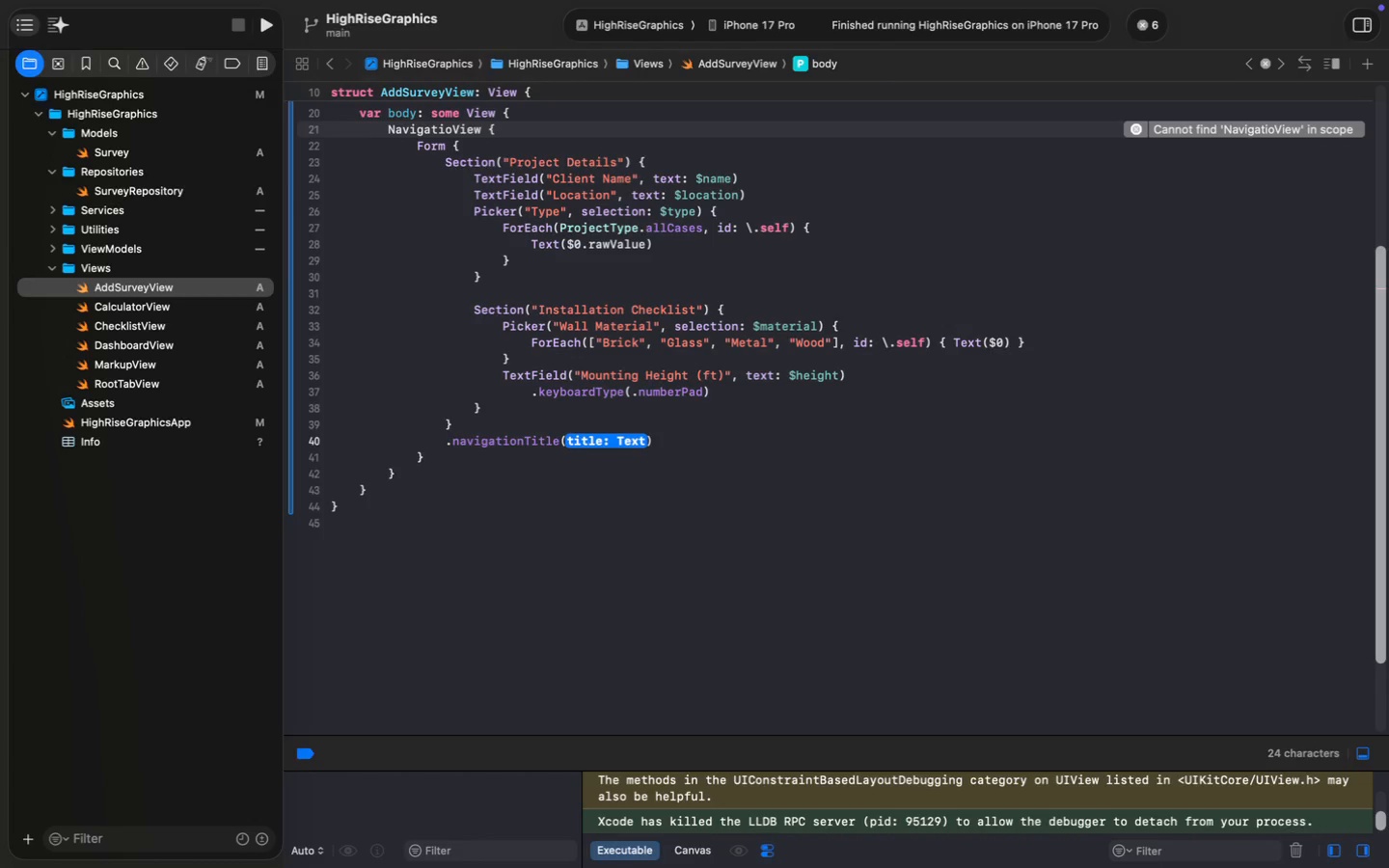 
type("New Audit)
 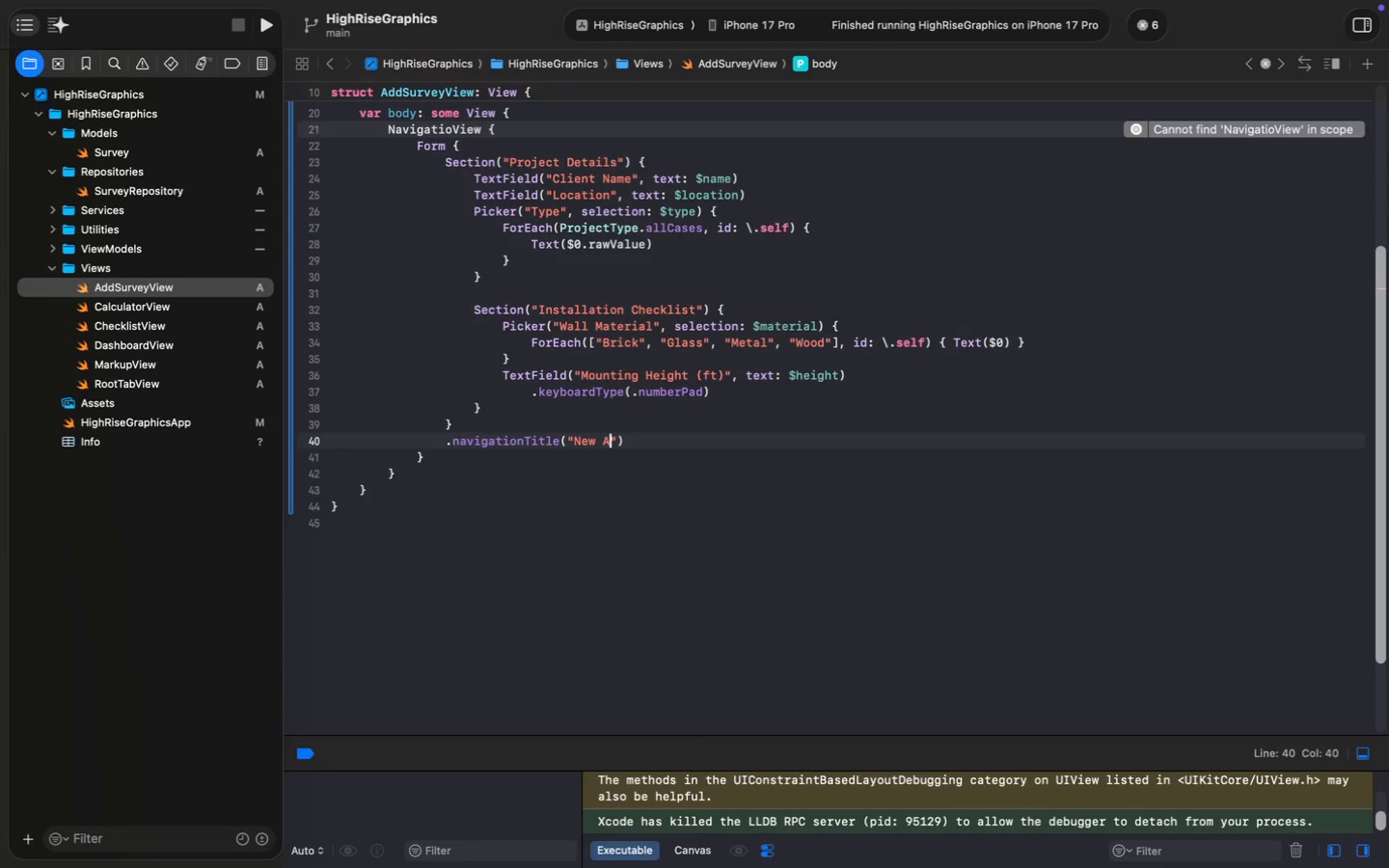 
key(ArrowRight)
 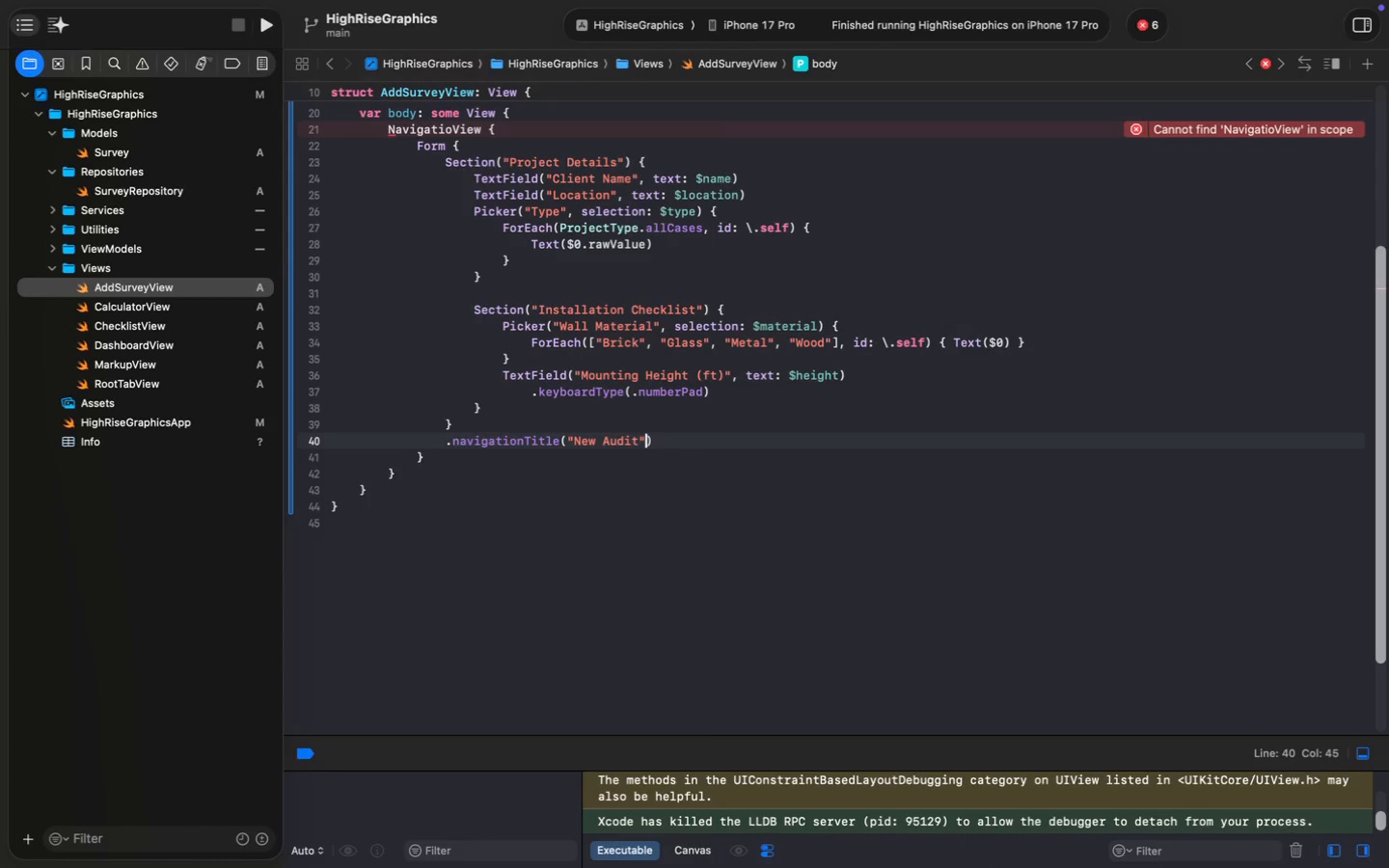 
key(ArrowRight)
 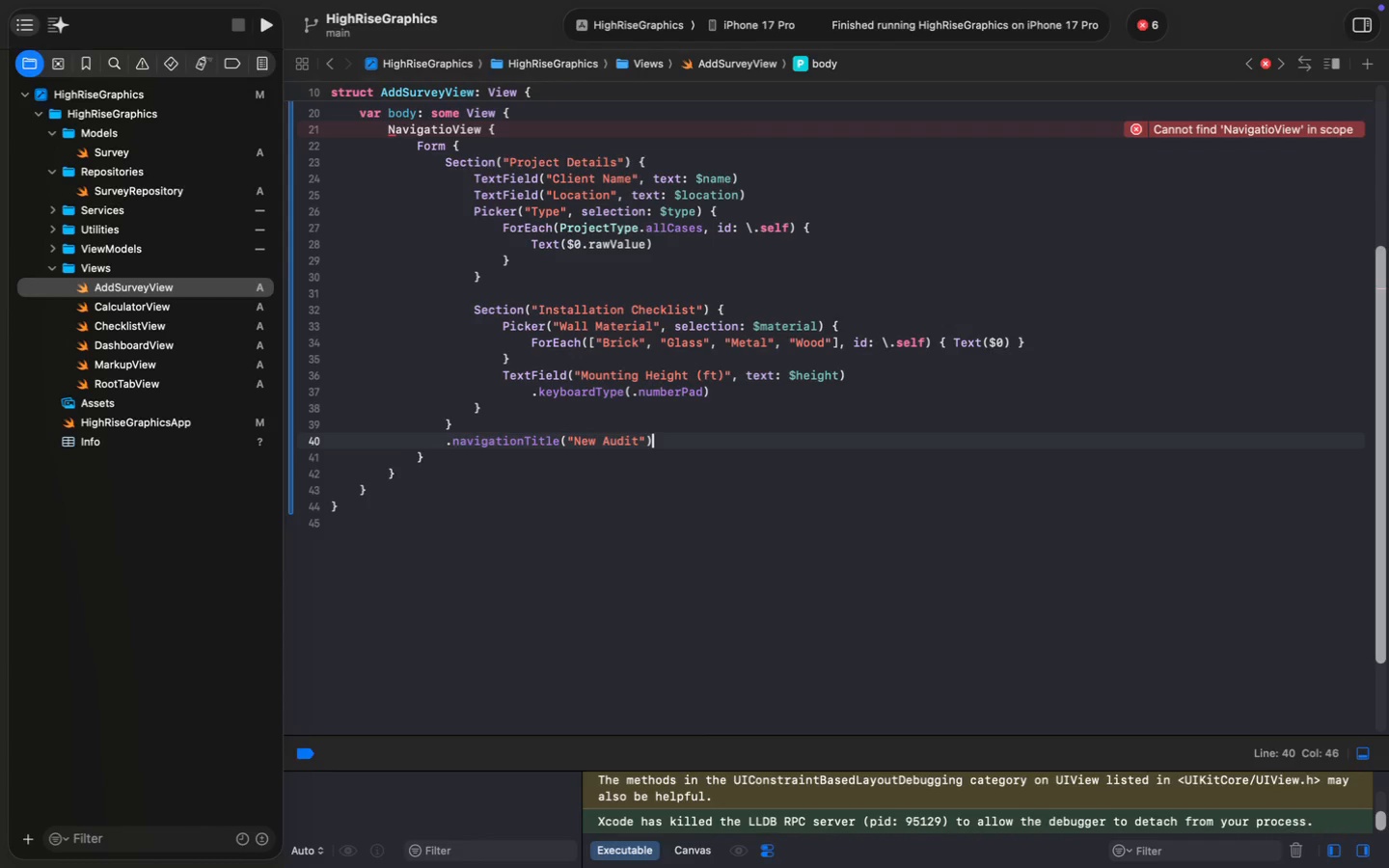 
key(Enter)
 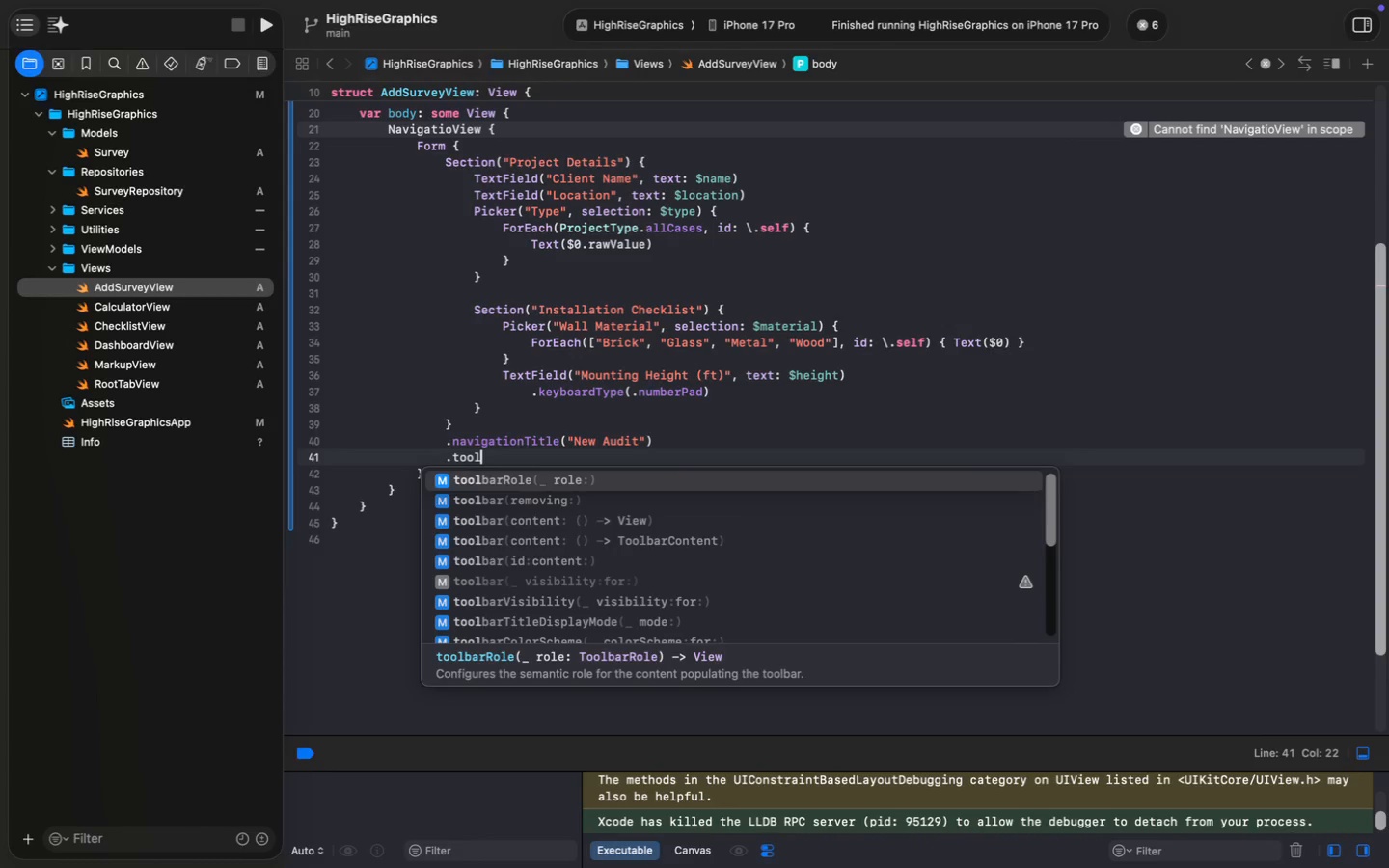 
type(.tool)
 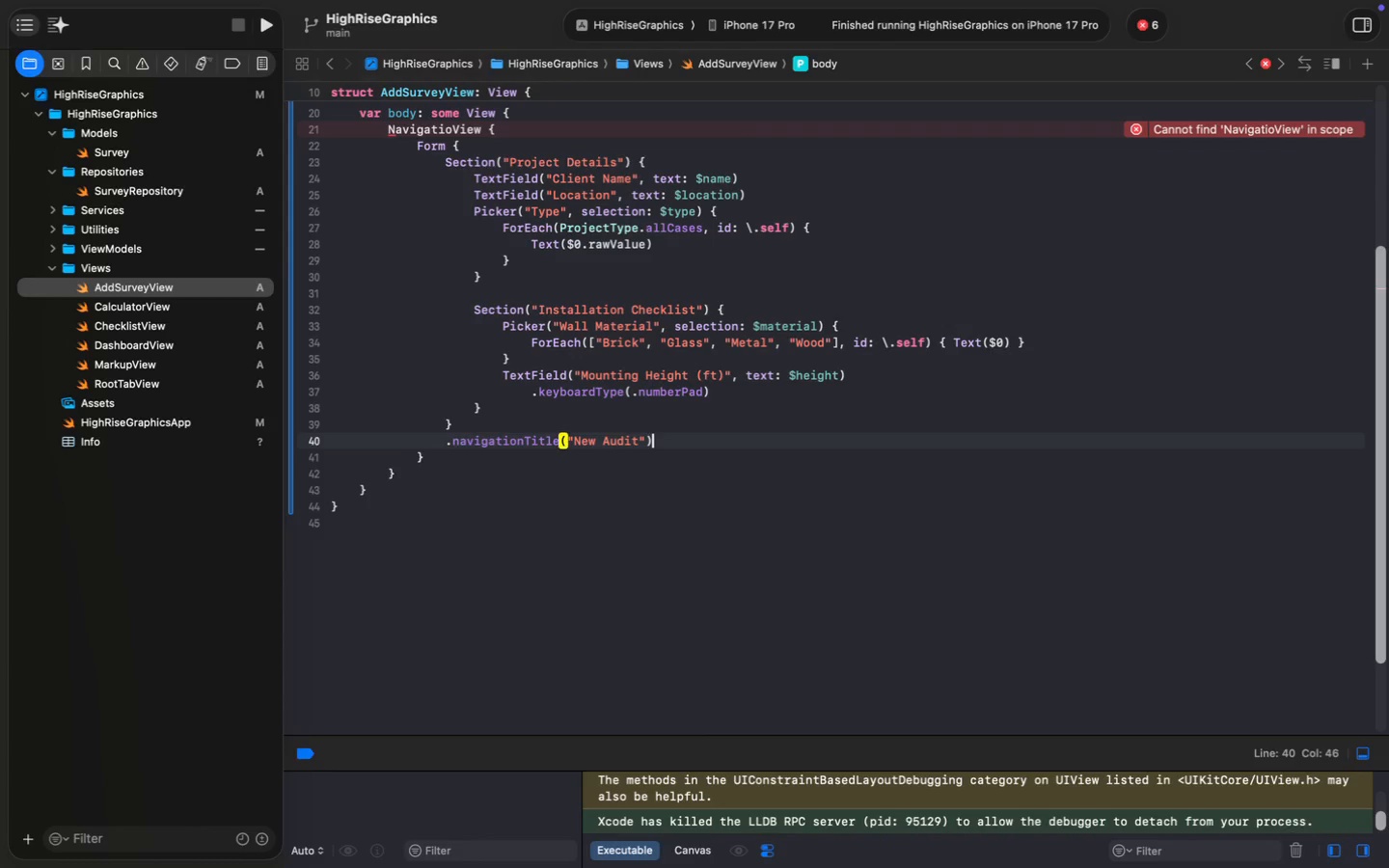 
type(bar {)
 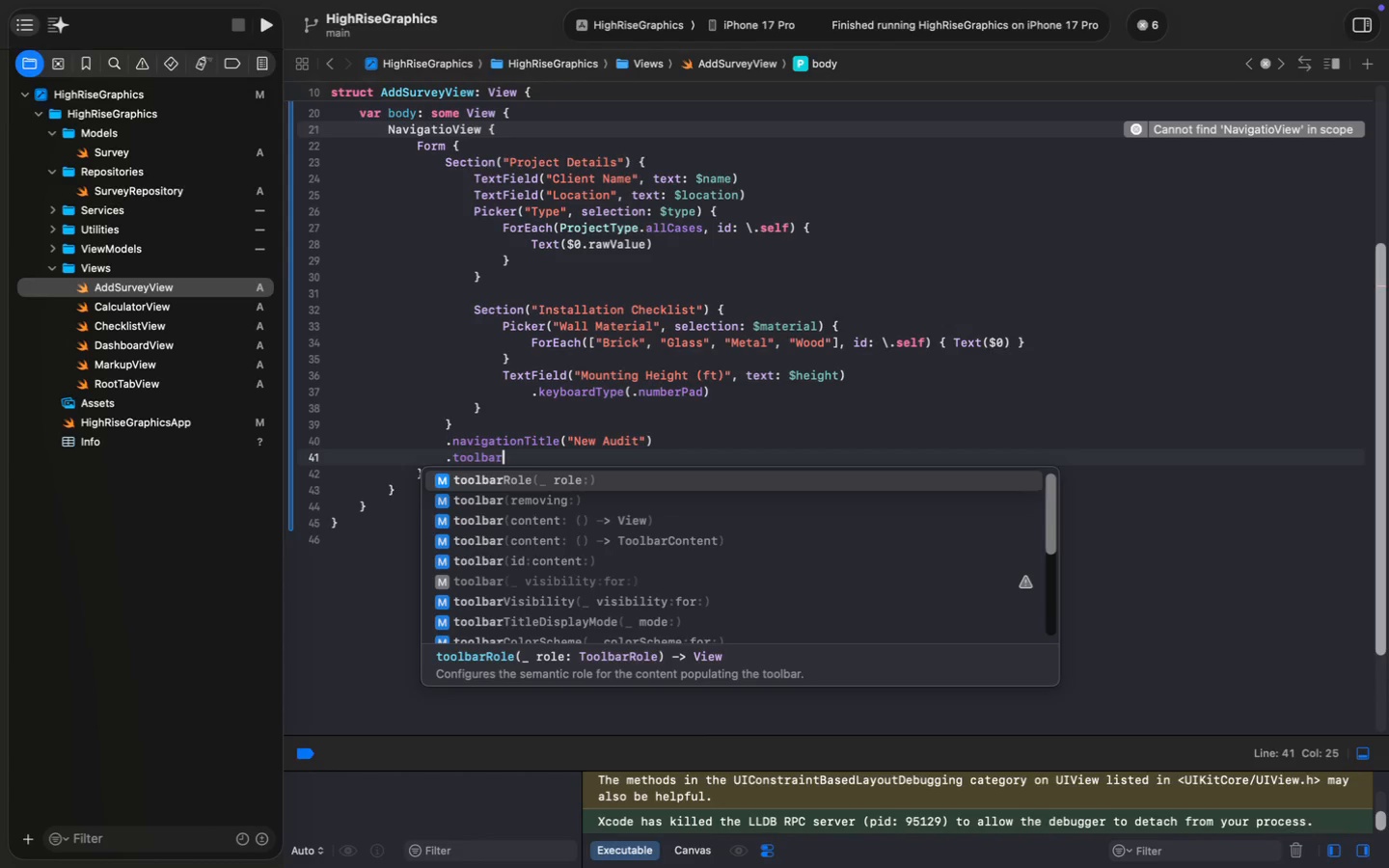 
key(Enter)
 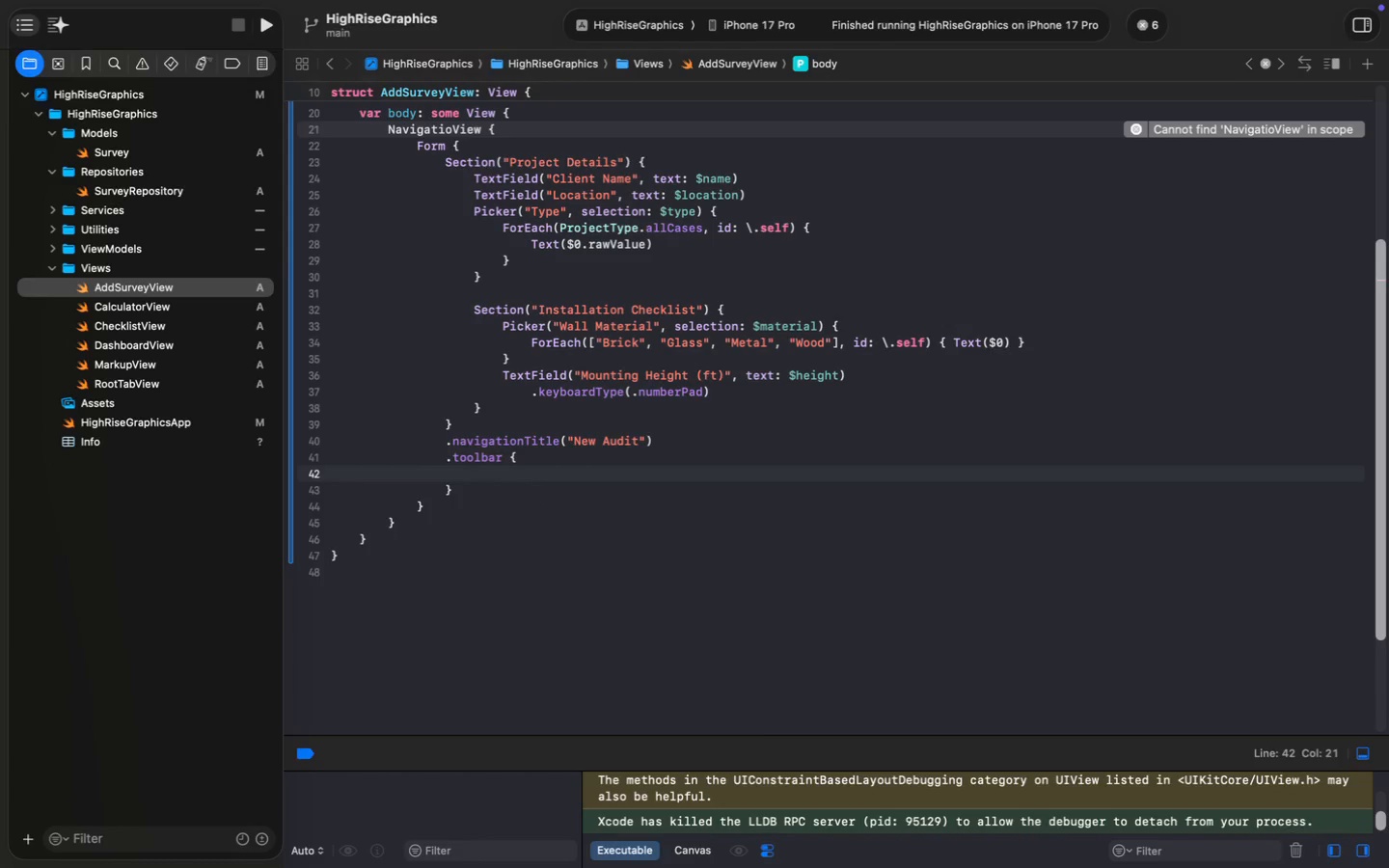 
type(Button("Save)
 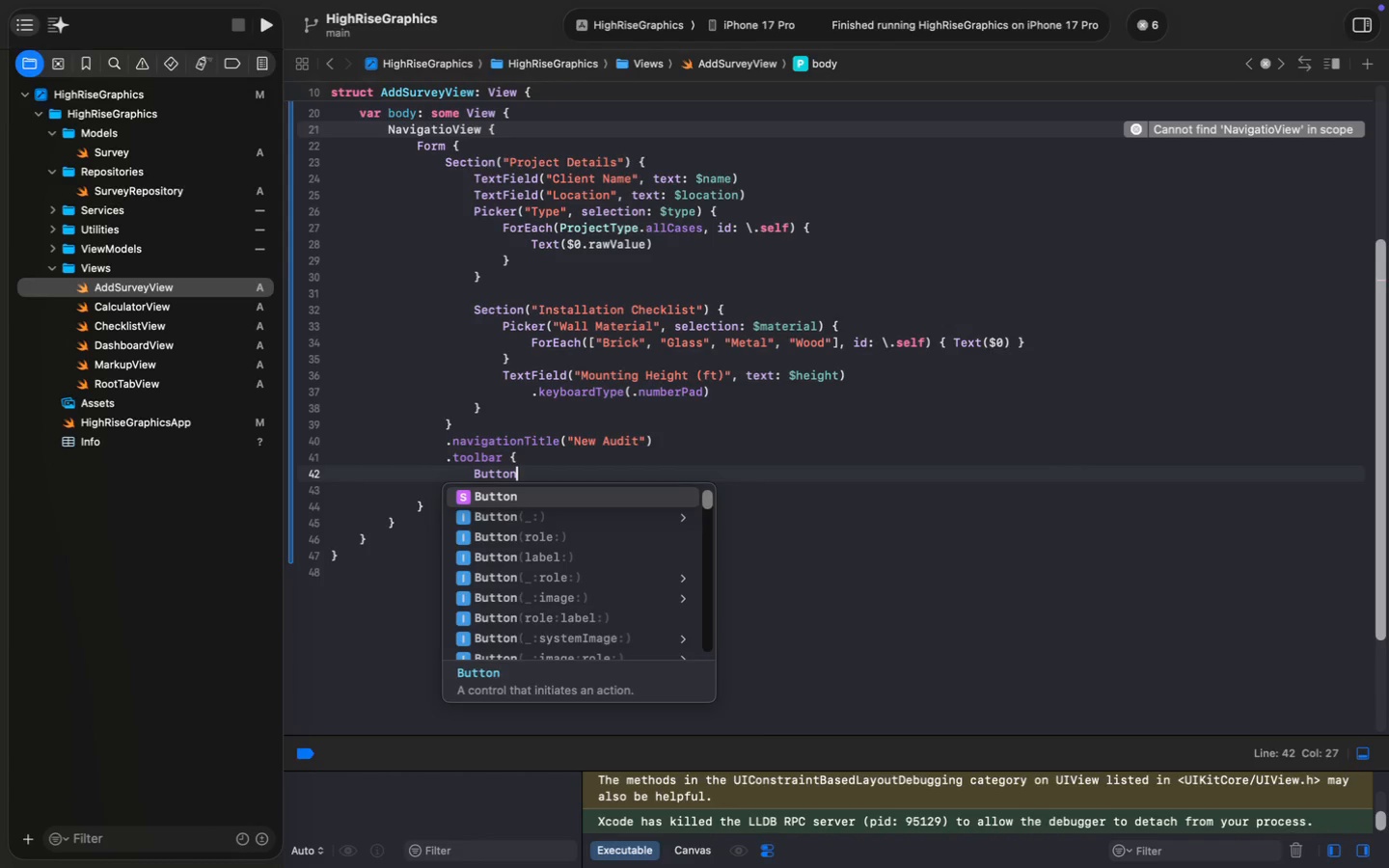 
 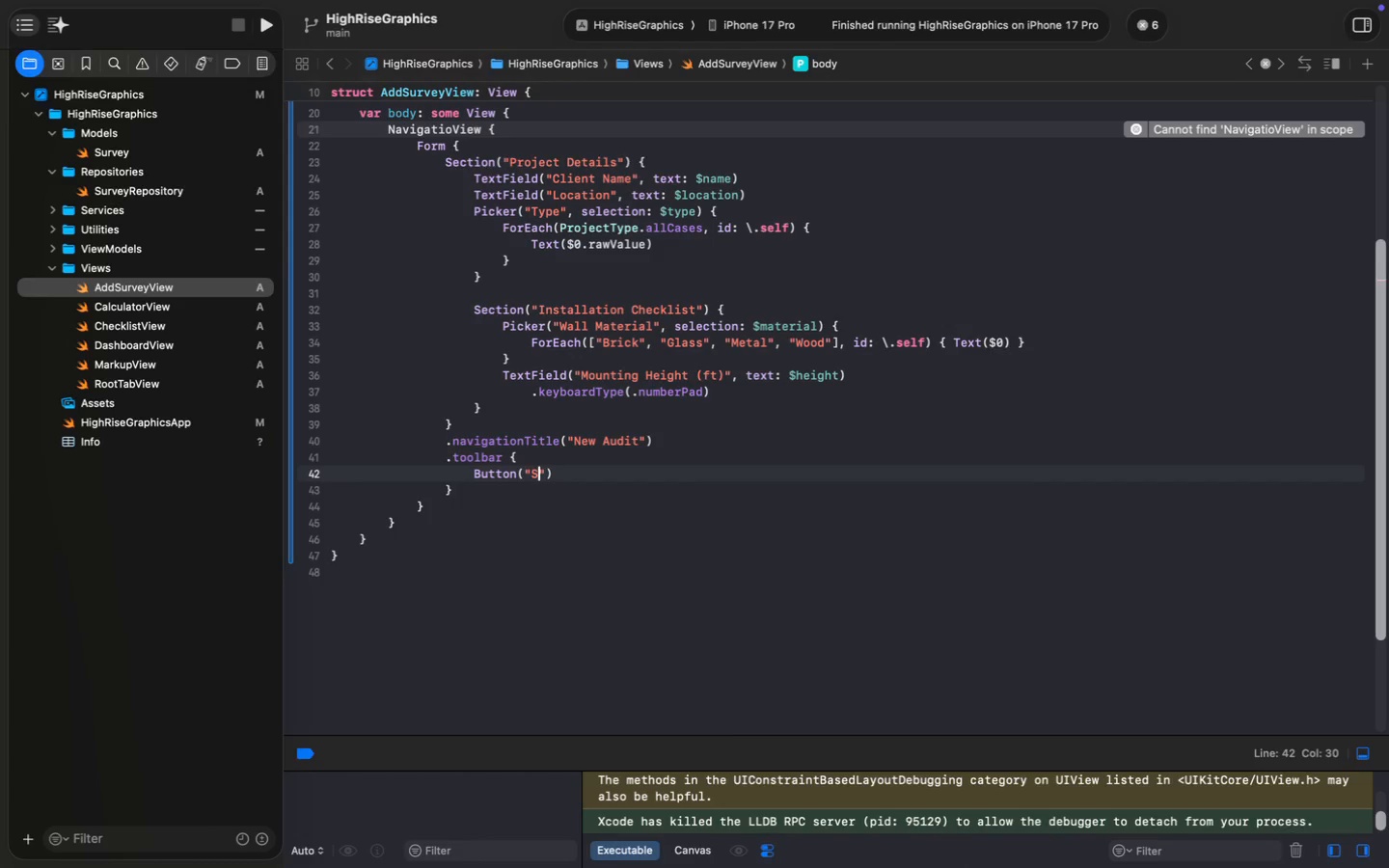 
key(ArrowRight)
 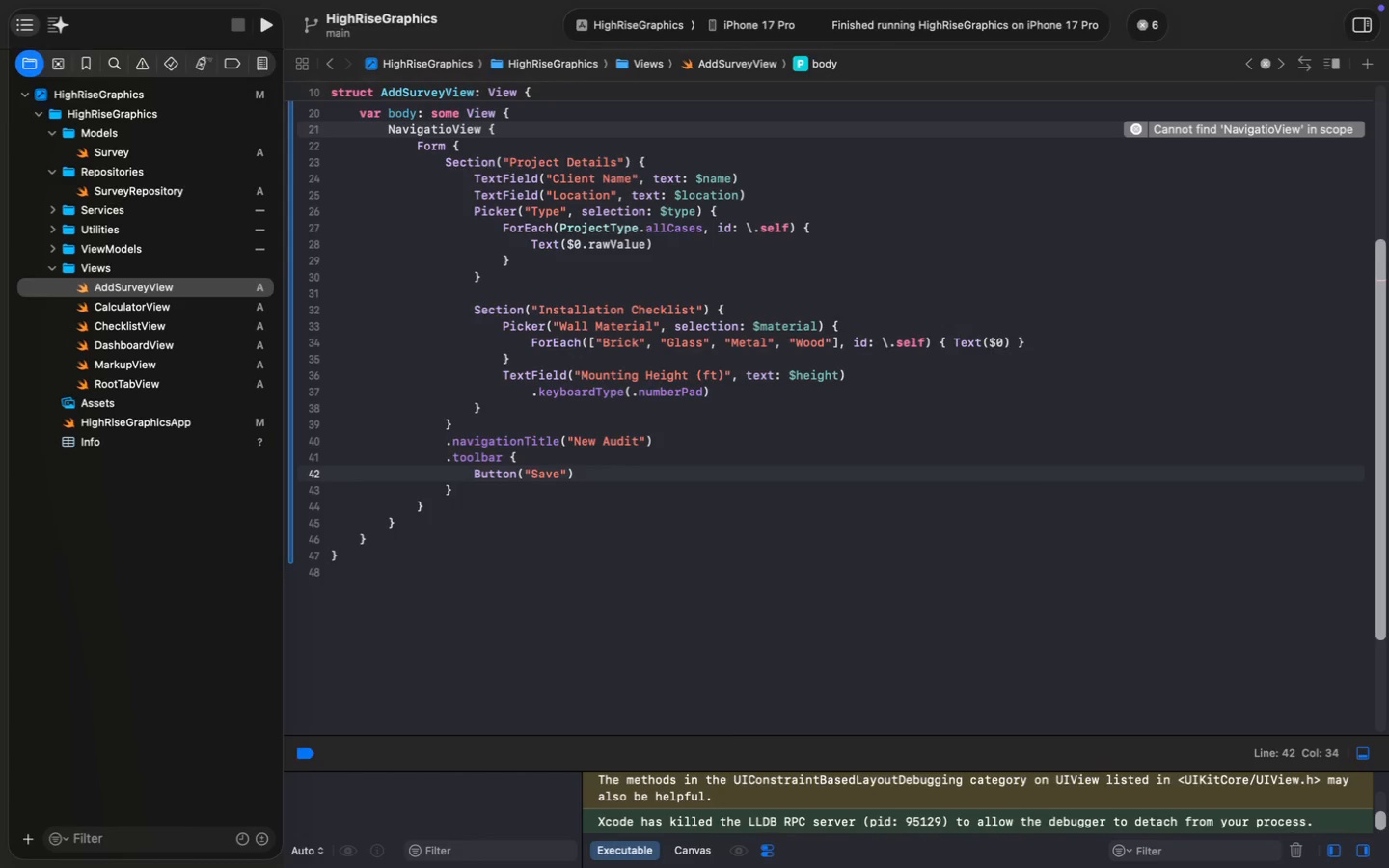 
key(ArrowRight)
 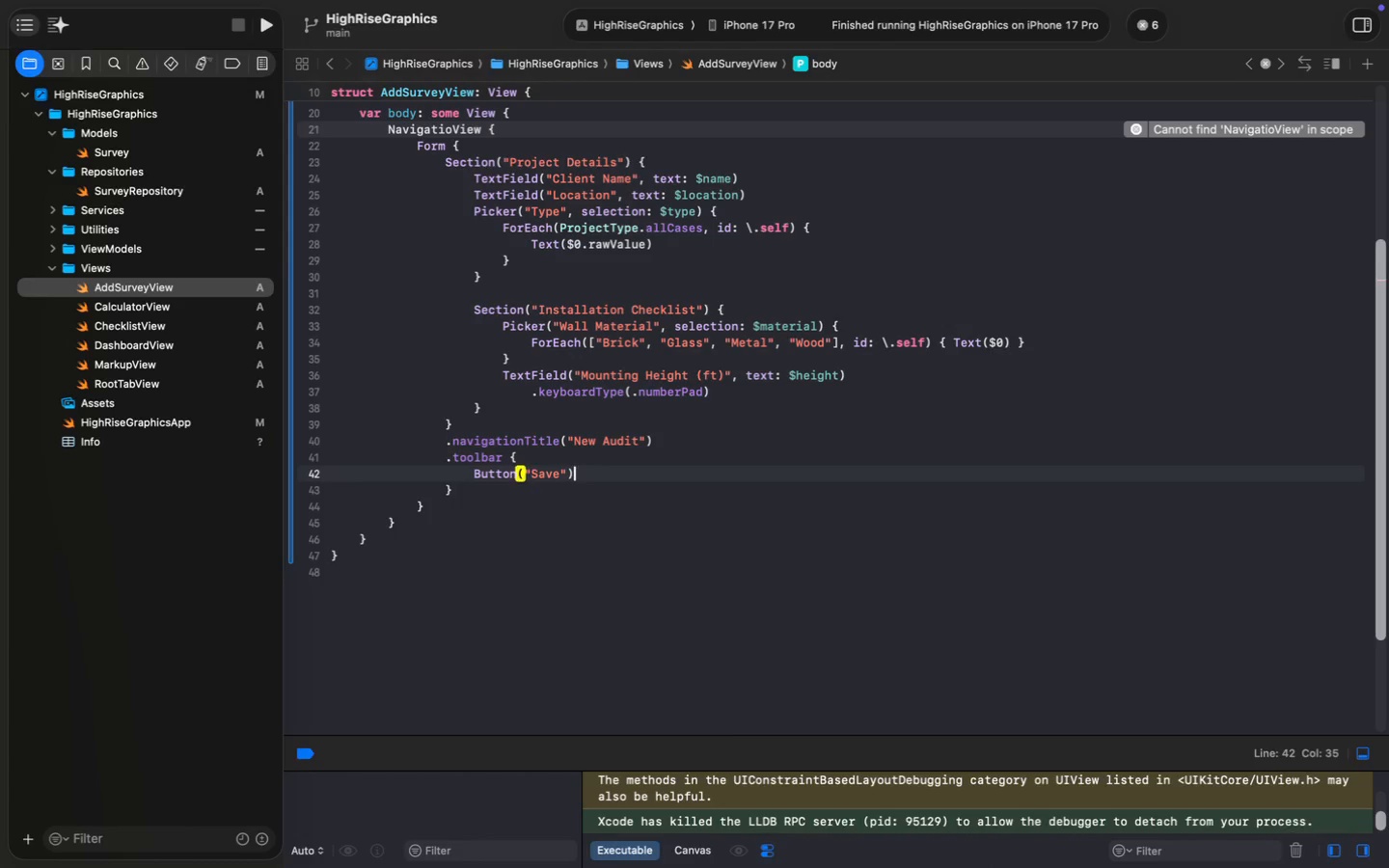 
key(Space)
 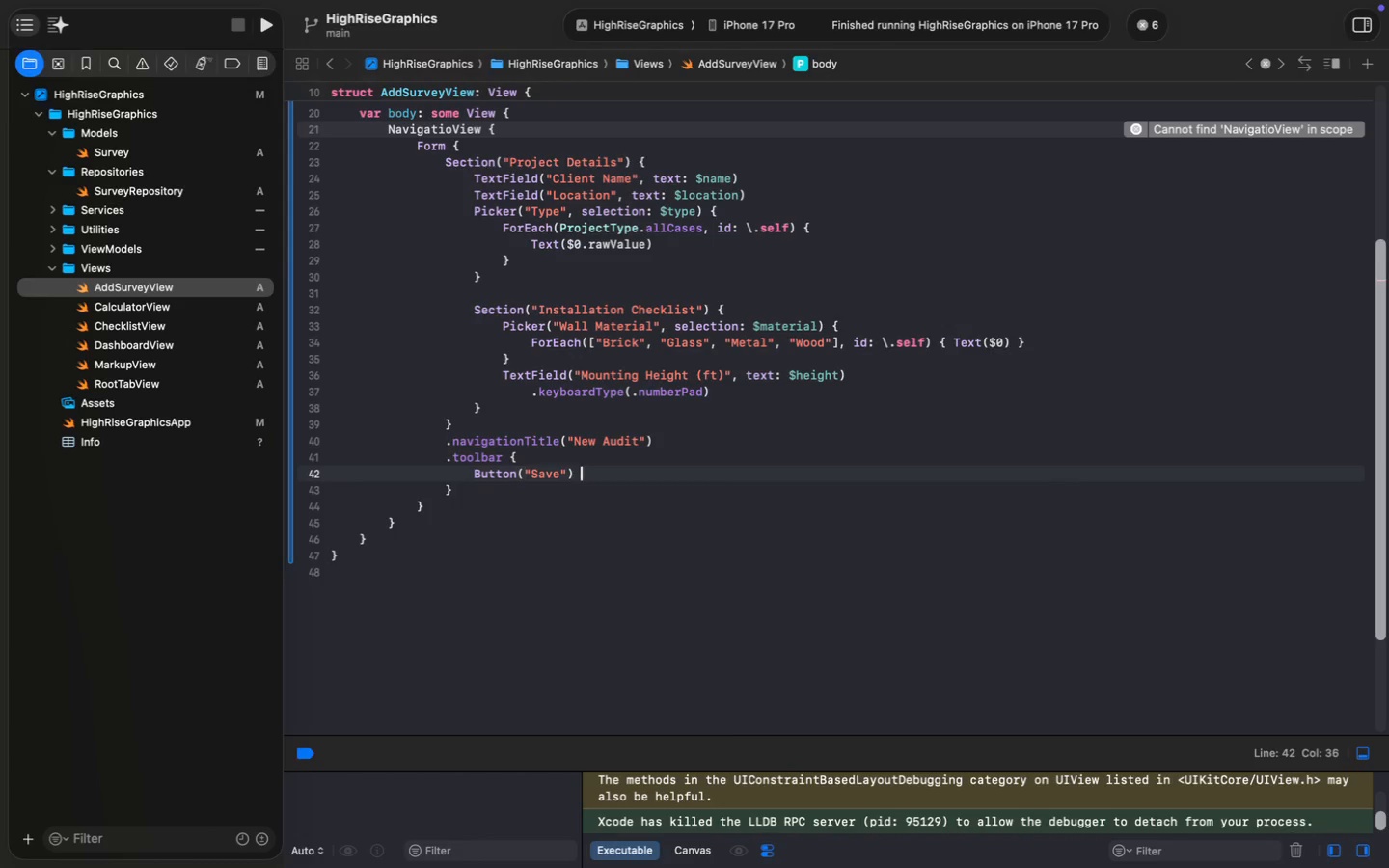 
key(Shift+ShiftLeft)
 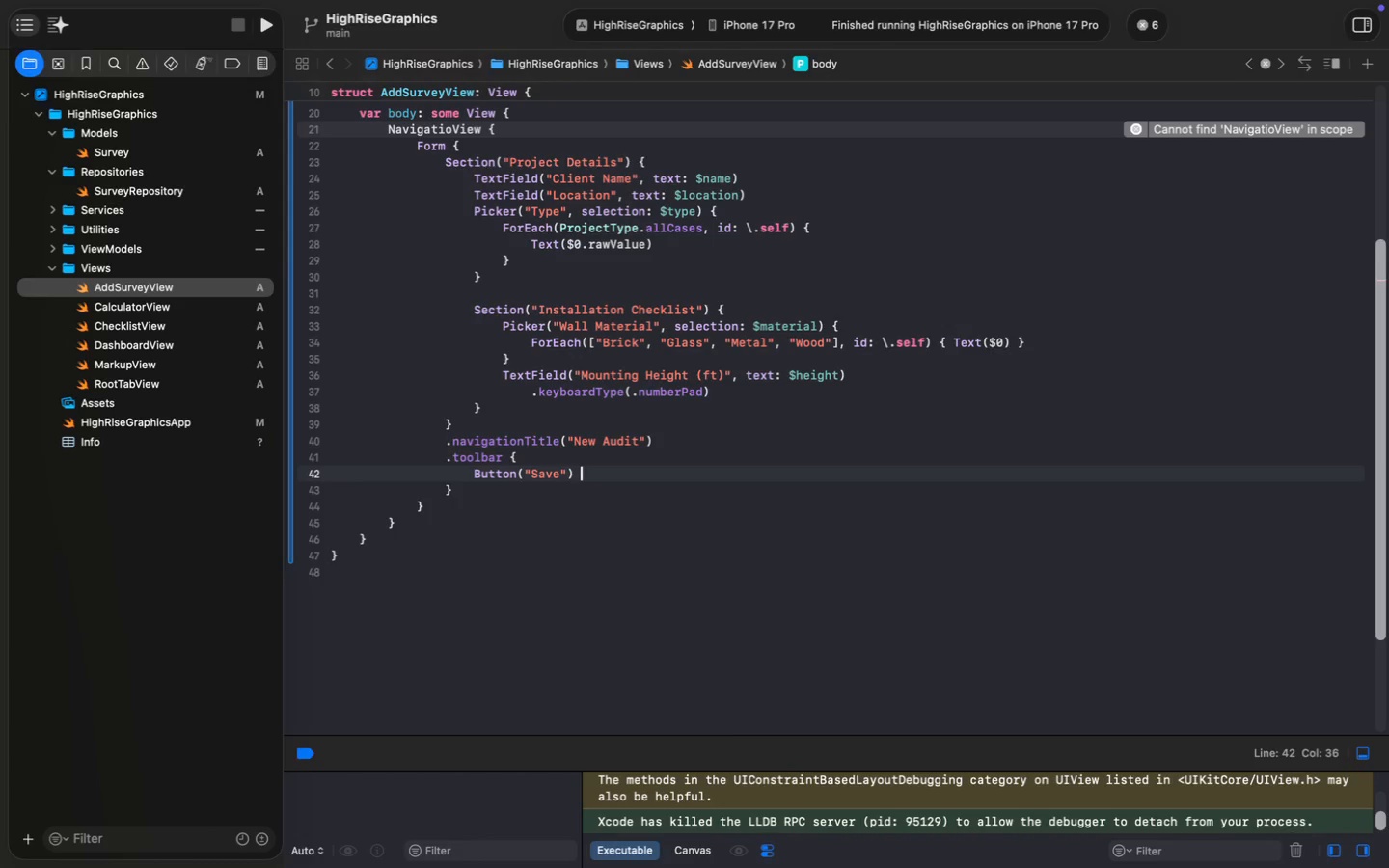 
key(Shift+BracketLeft)
 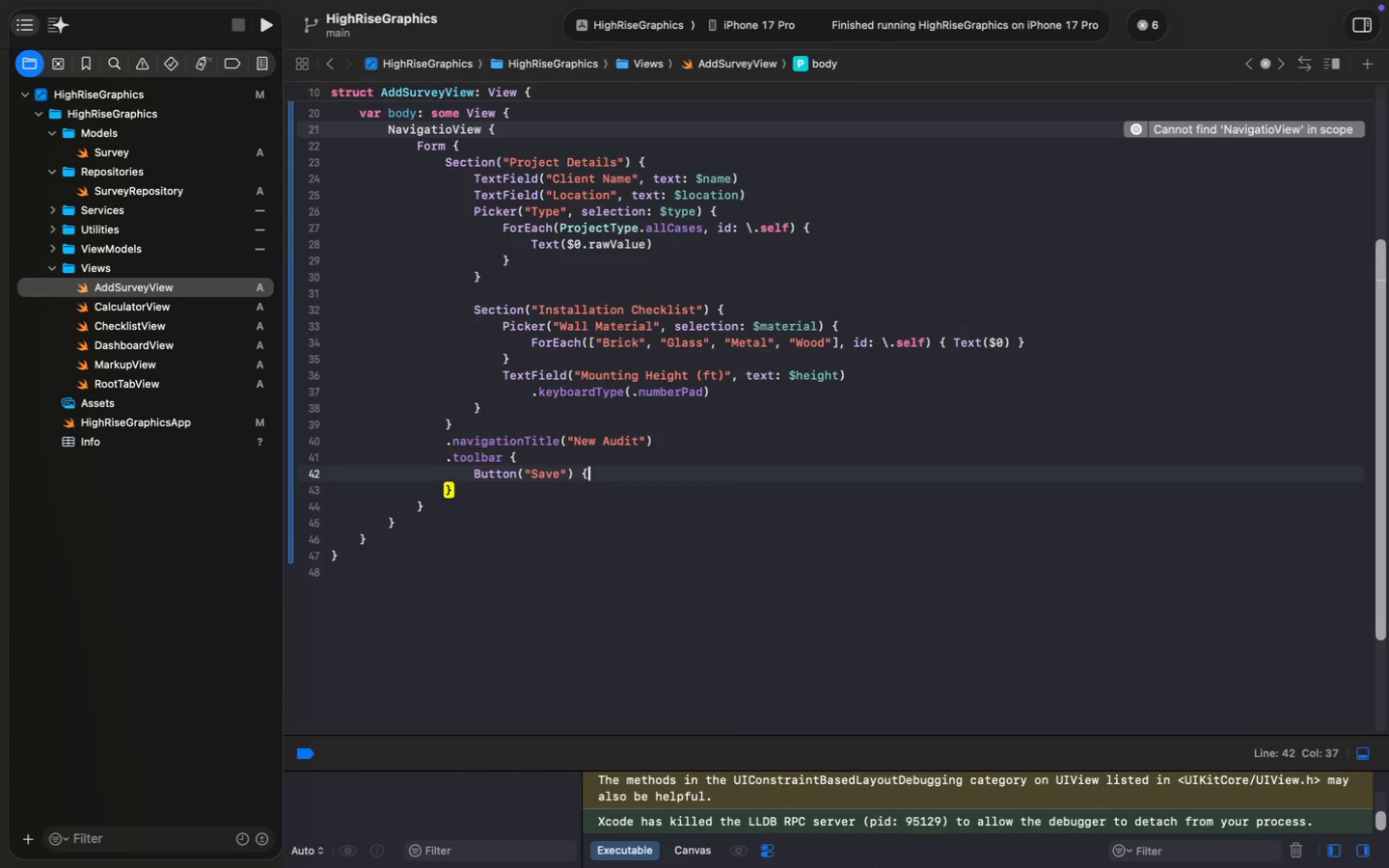 
key(Enter)
 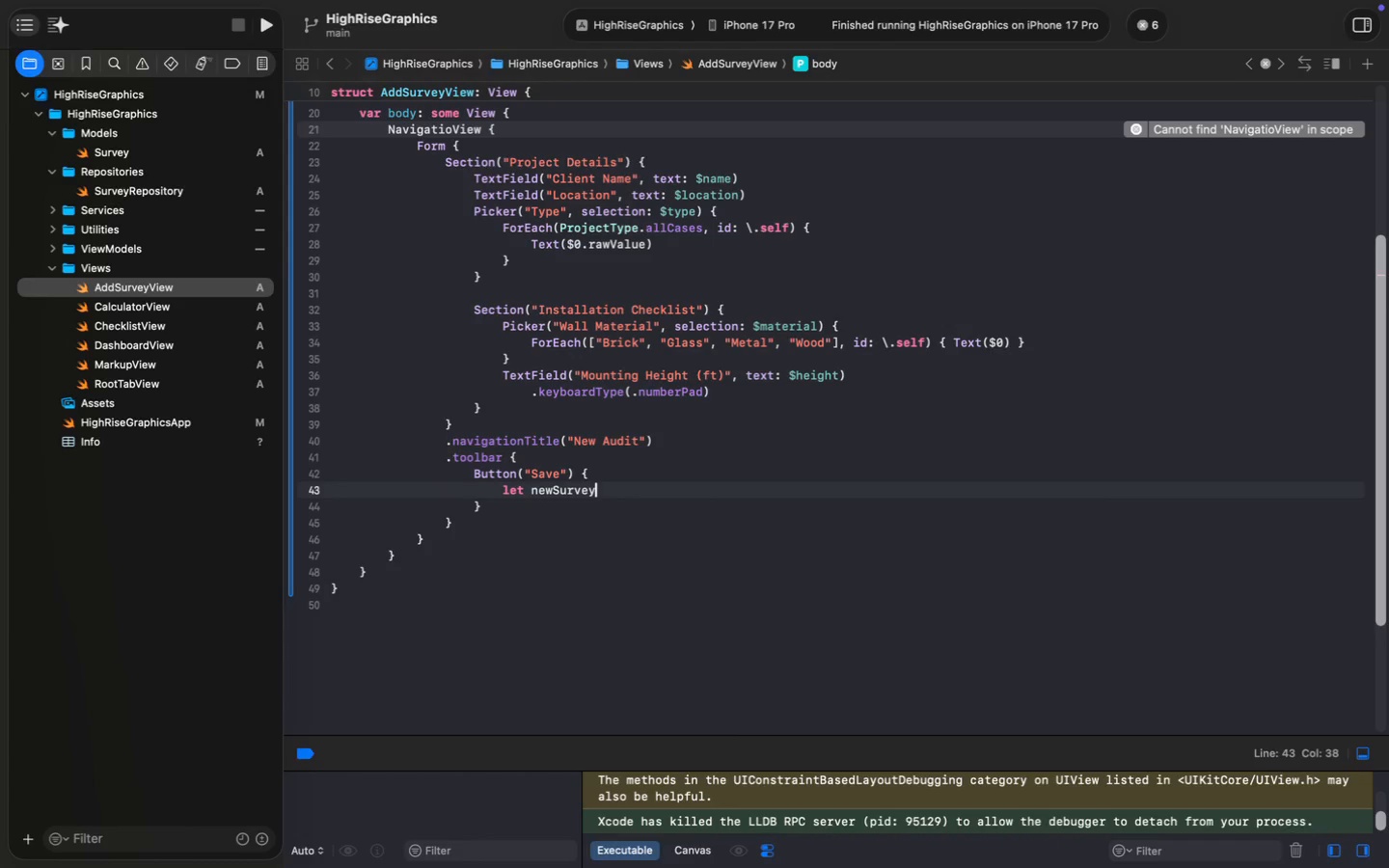 
type(let newSurb)
key(Backspace)
type(vey = Surv)
 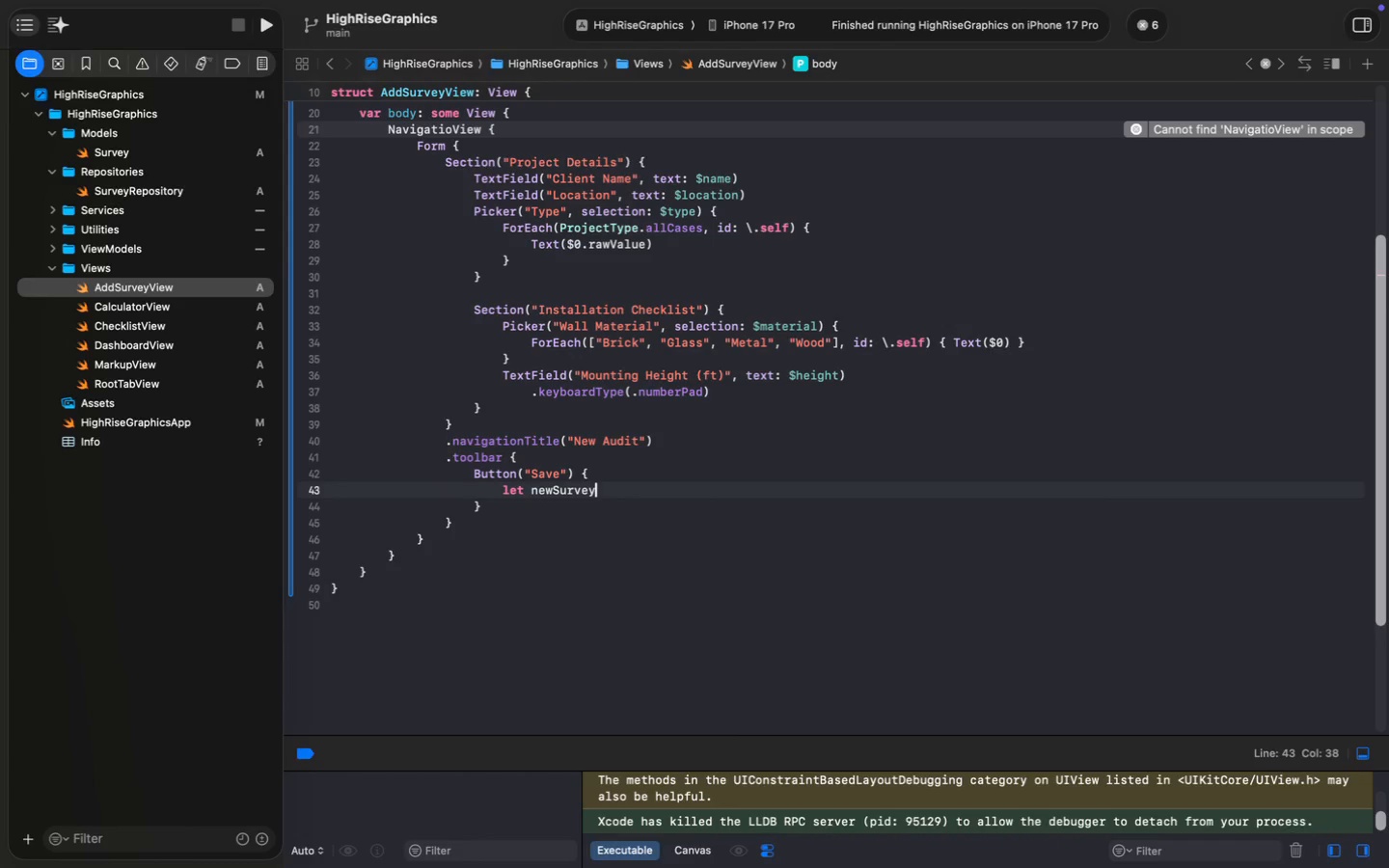 
key(Enter)
 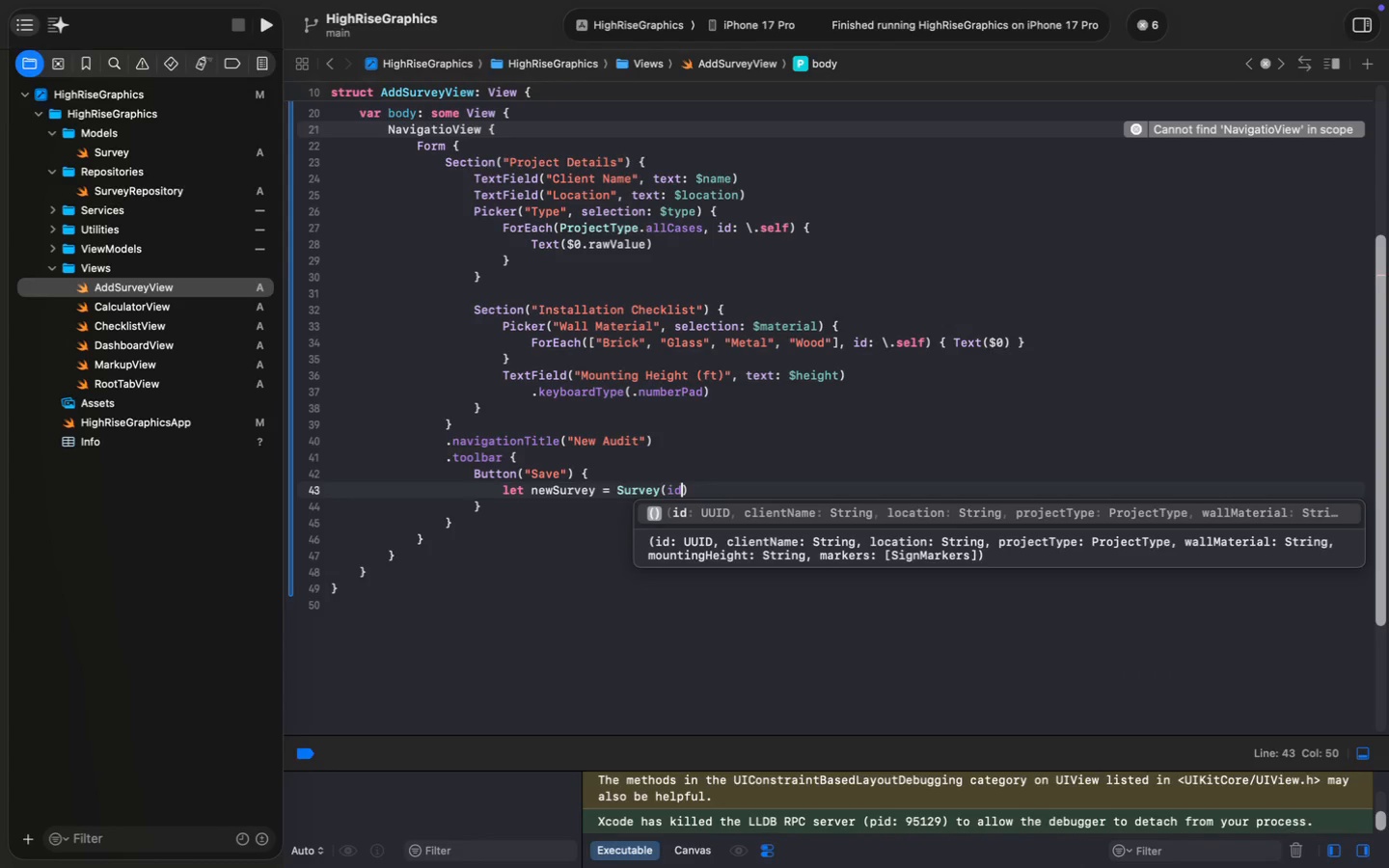 
type((id)
key(Tab)
 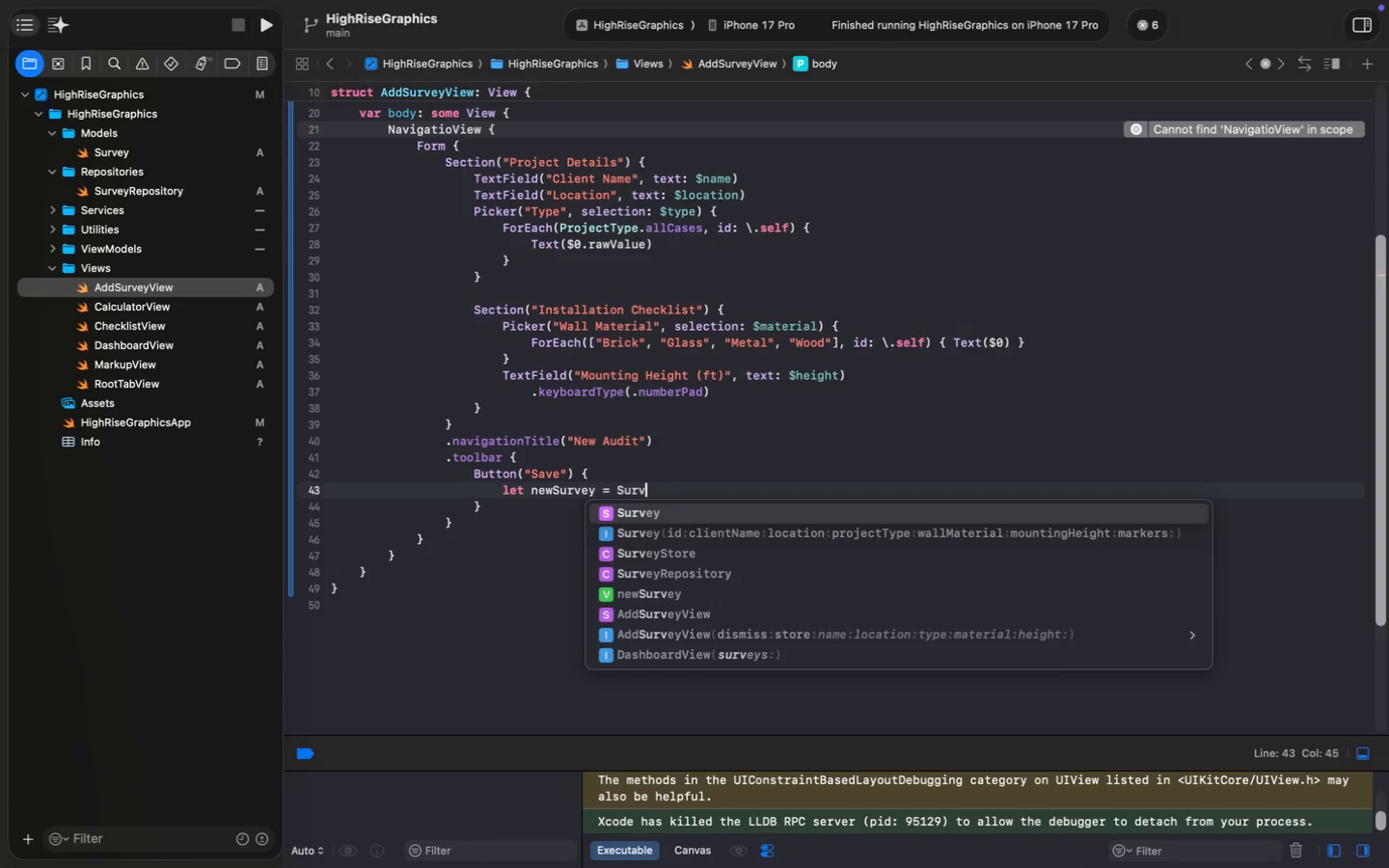 
key(ArrowRight)
 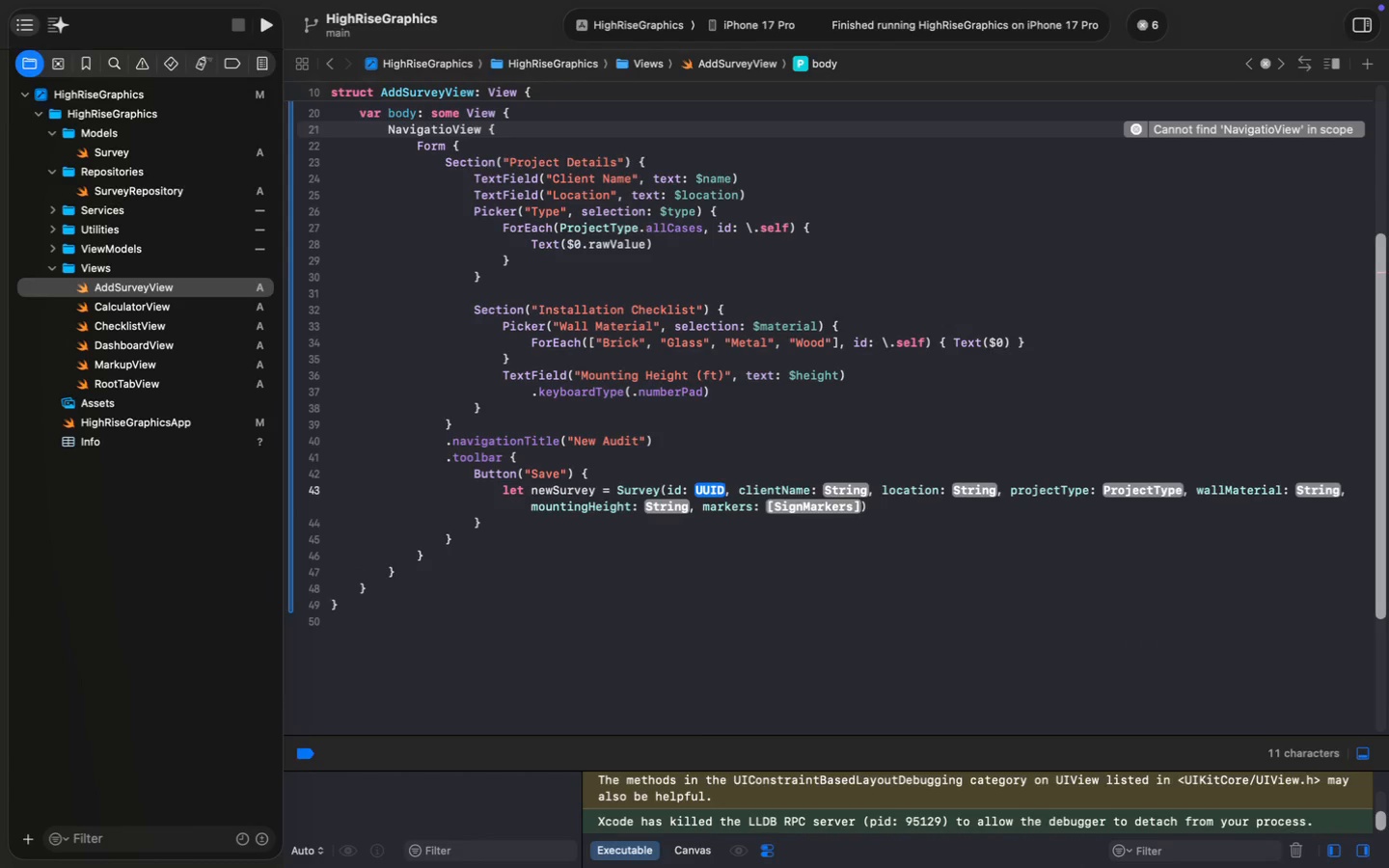 
type(UU)
key(Backspace)
key(Backspace)
key(Backspace)
type(UUID())
 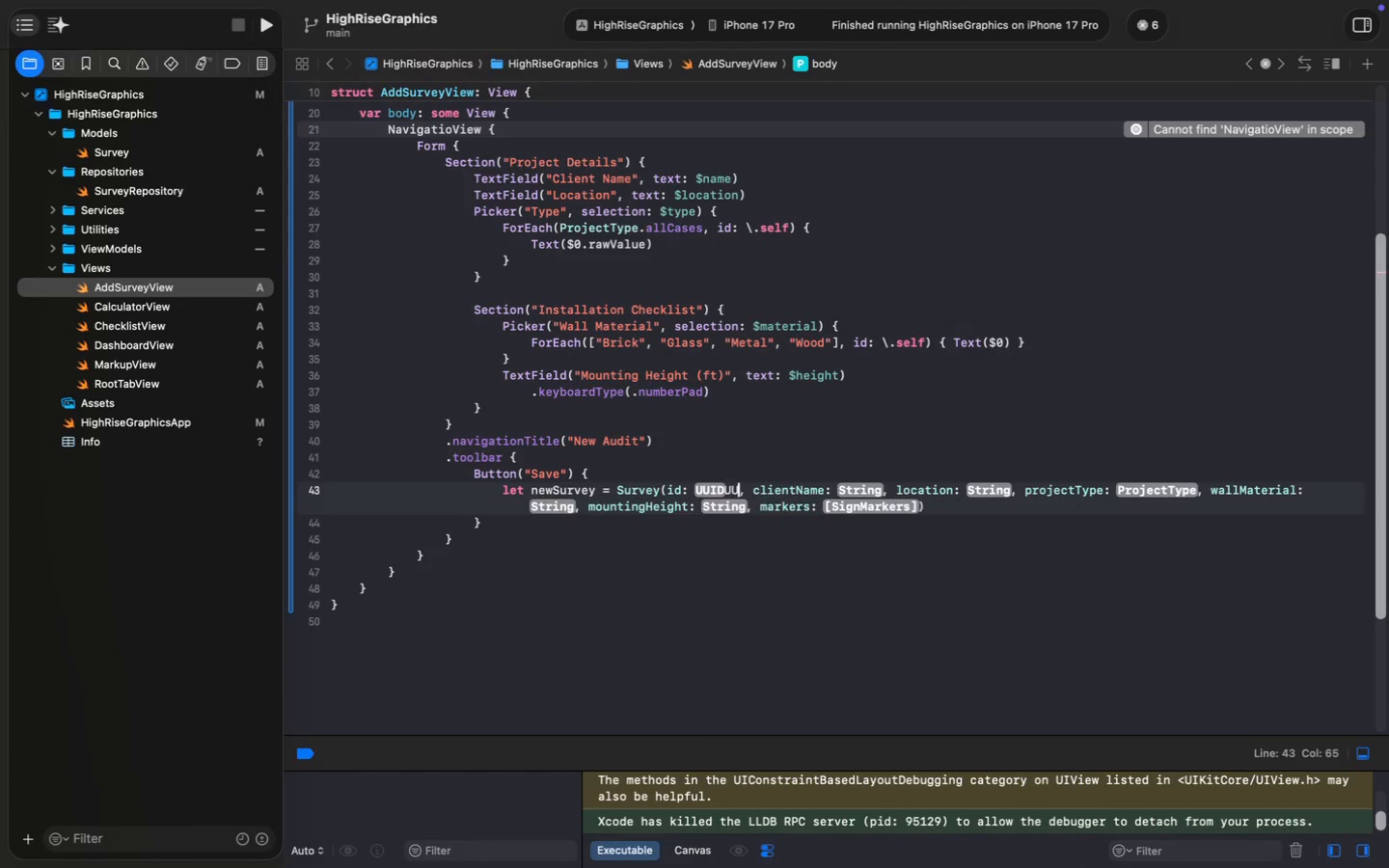 
left_click([865, 490])
 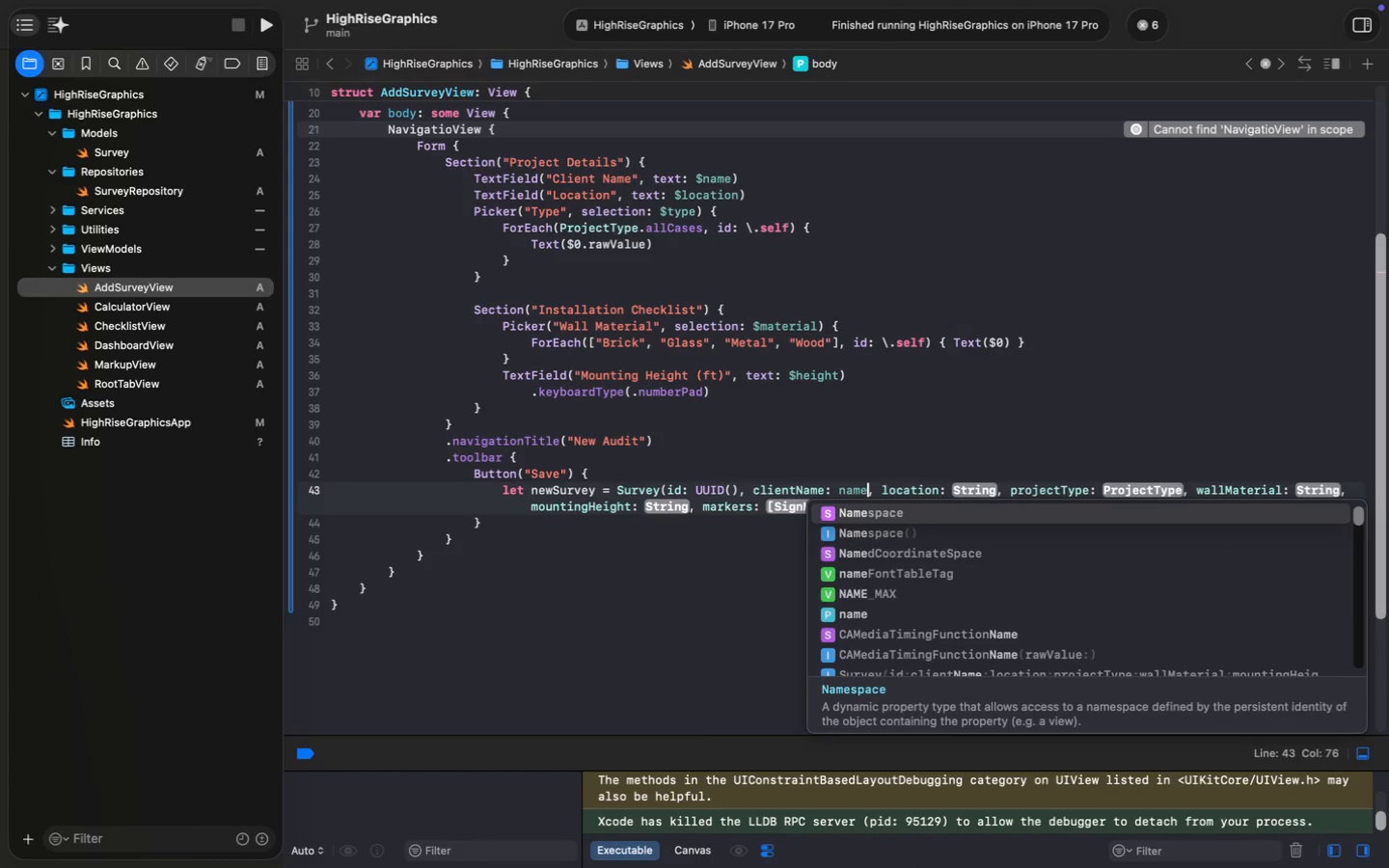 
type(name)
 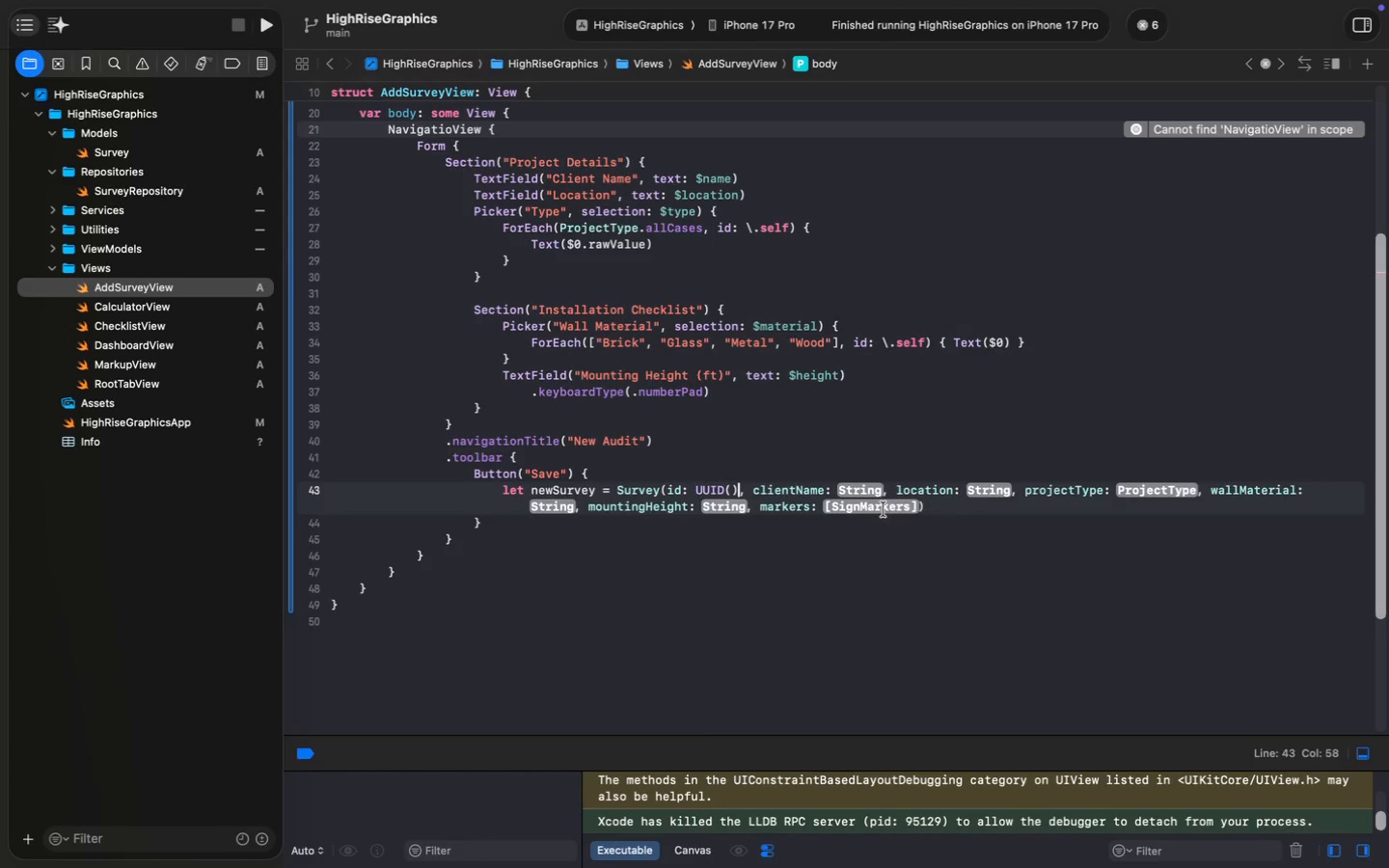 
left_click([965, 488])
 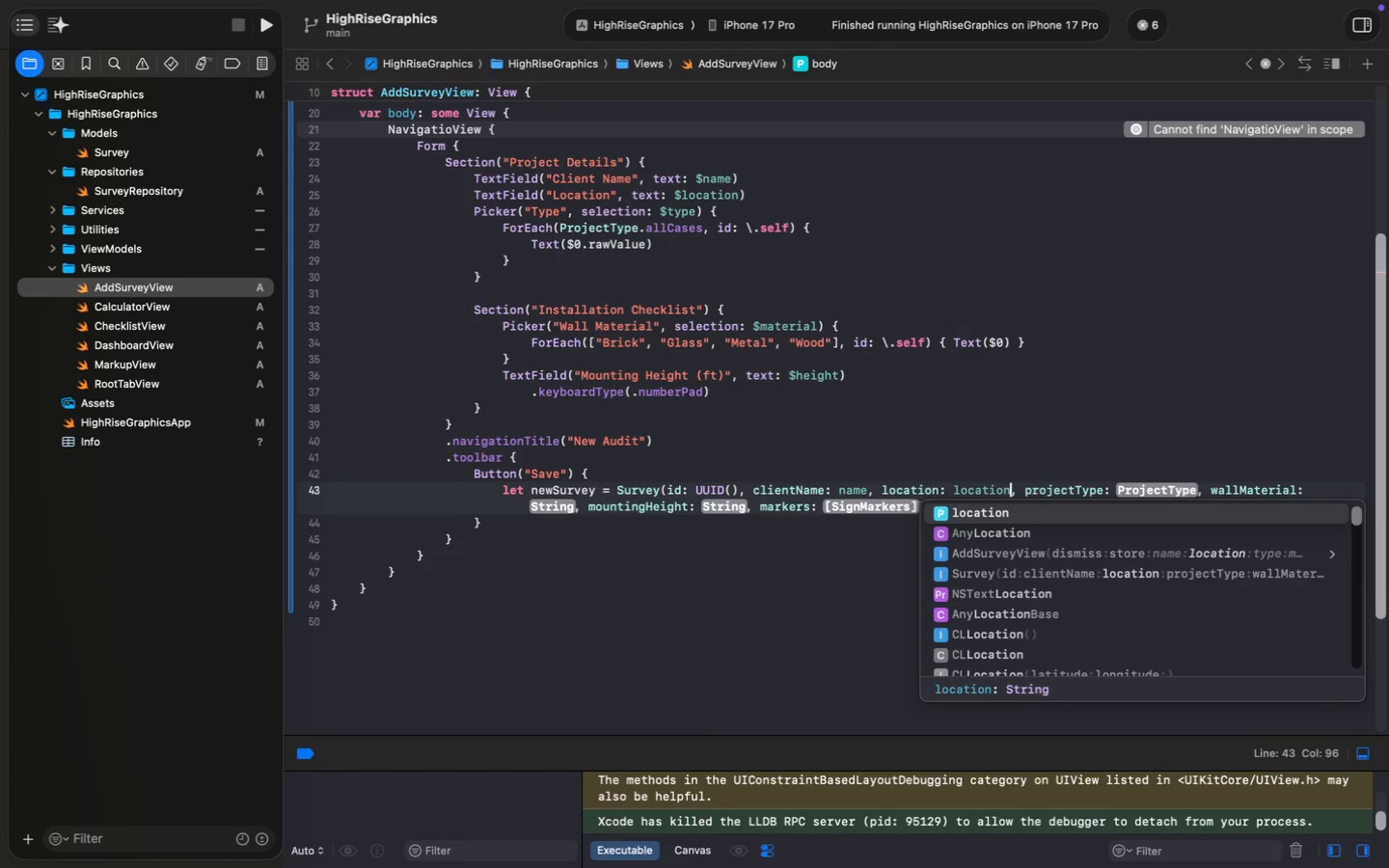 
type(location)
 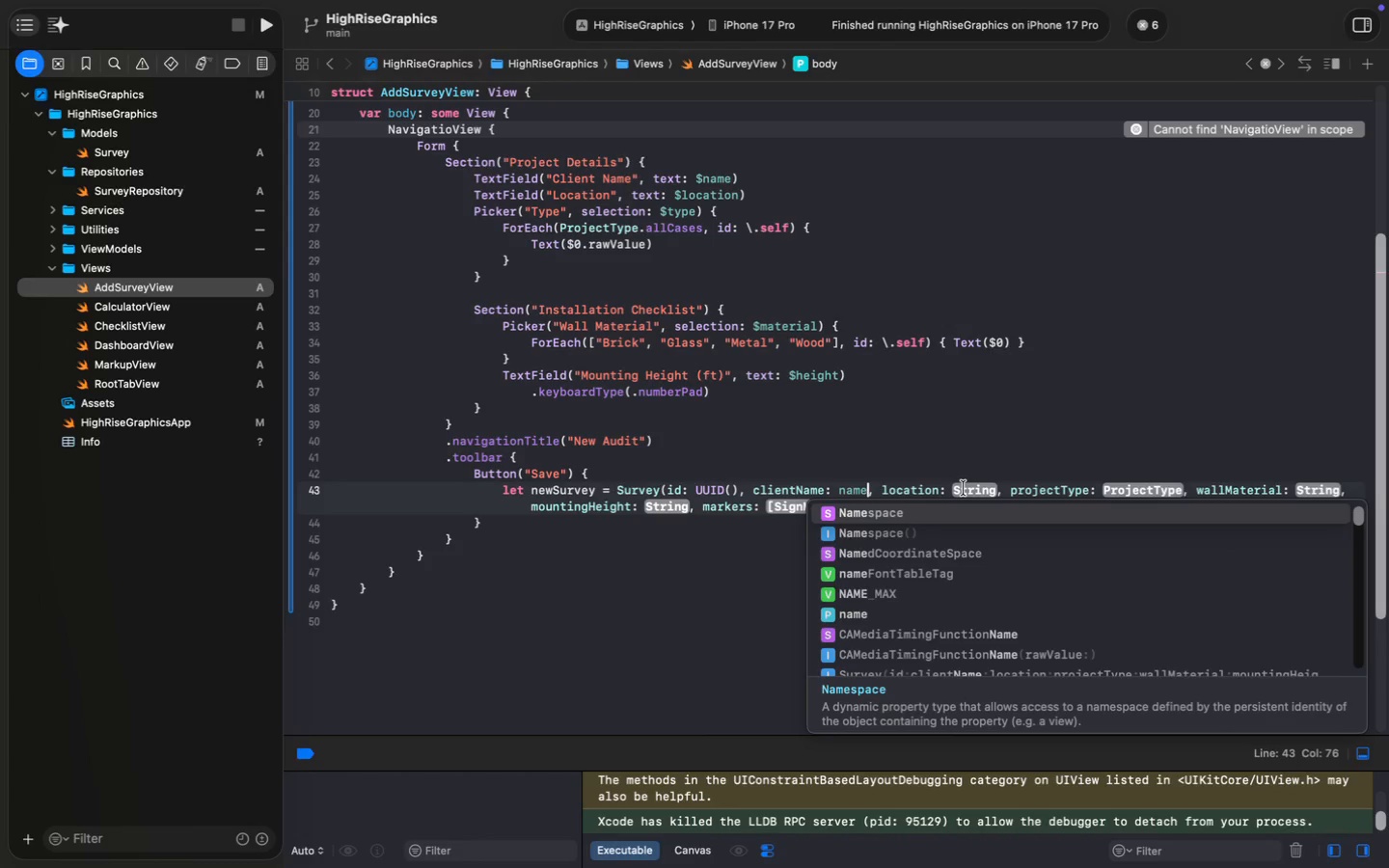 
left_click([1153, 489])
 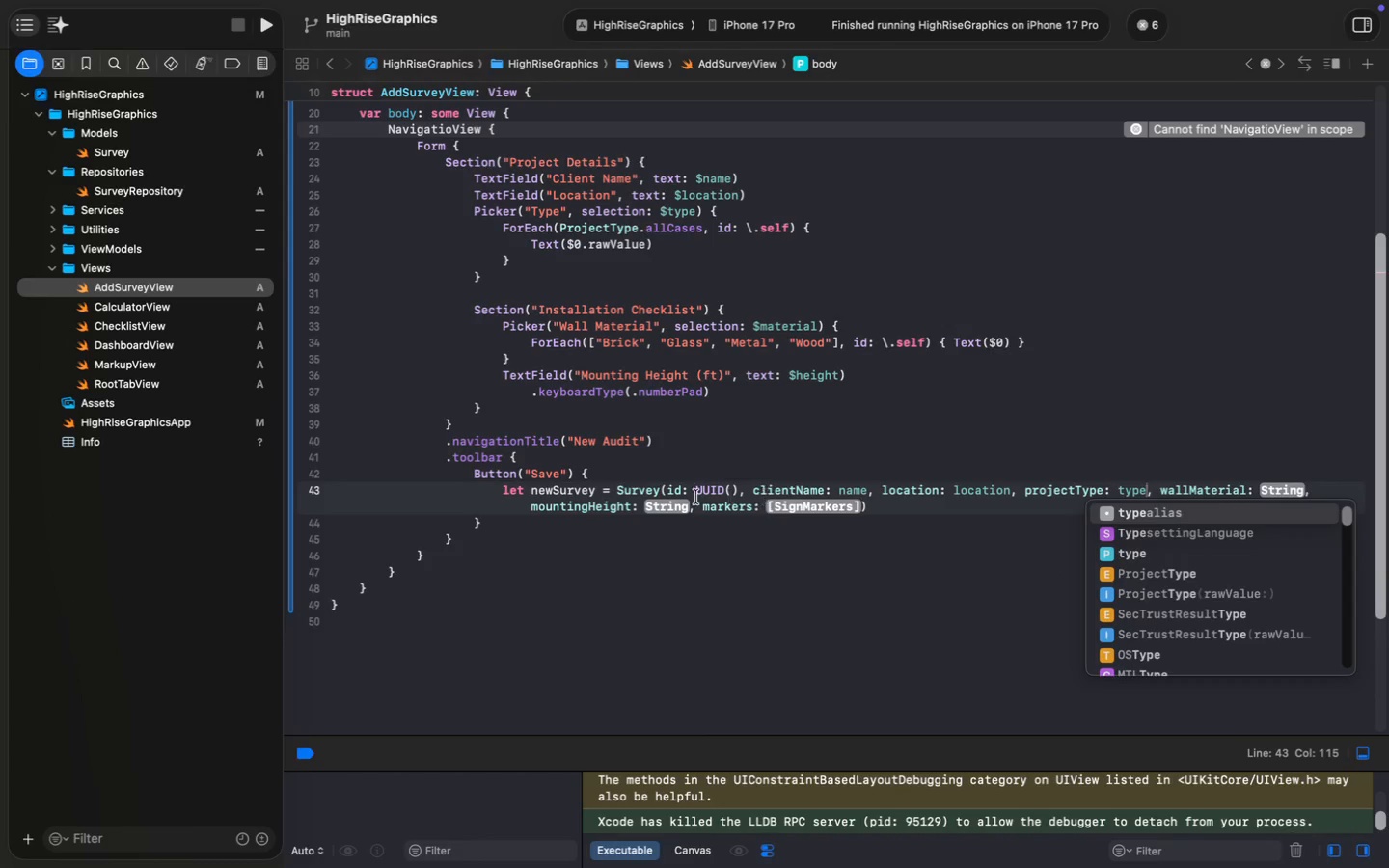 
type(type)
 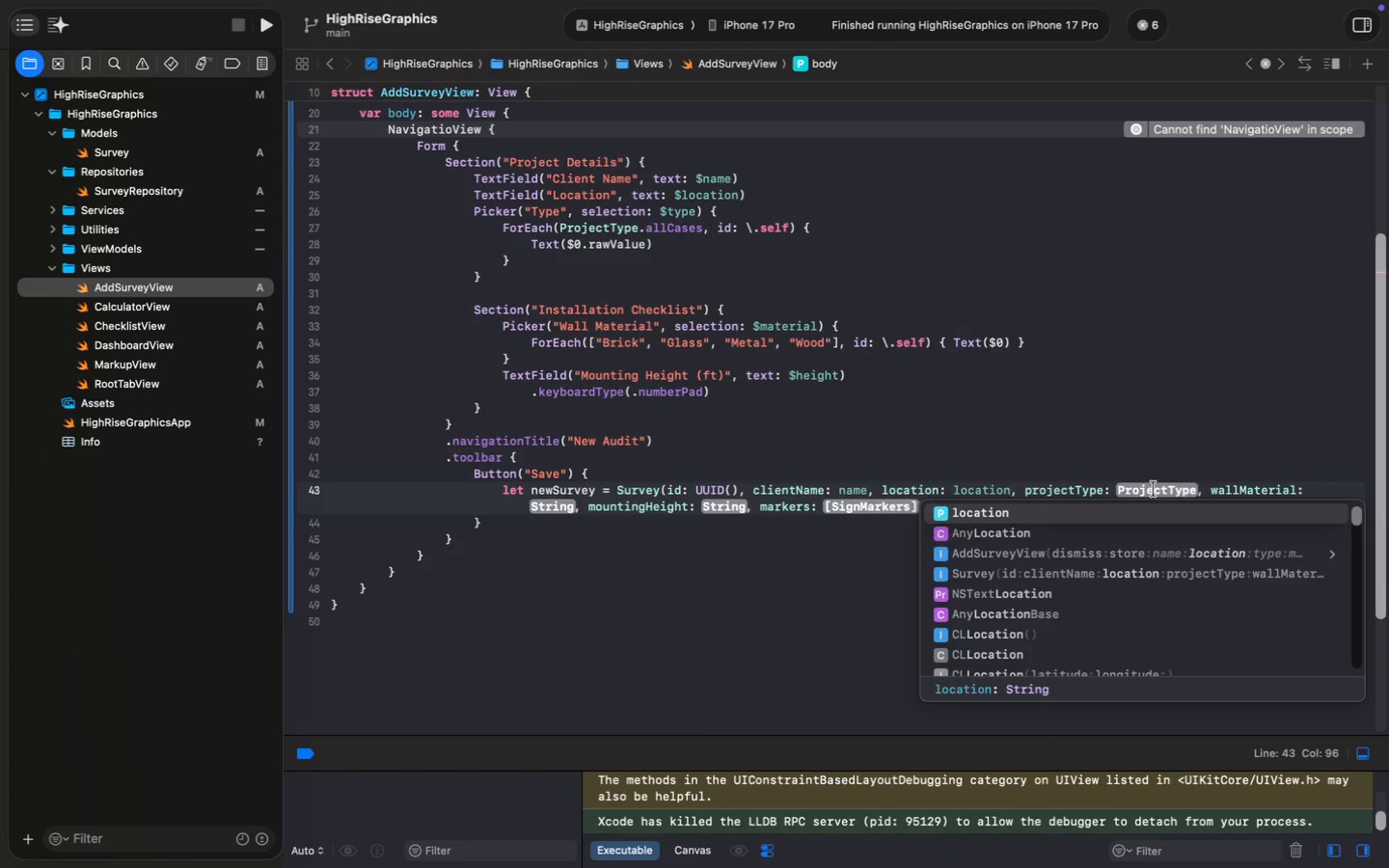 
left_click([667, 492])
 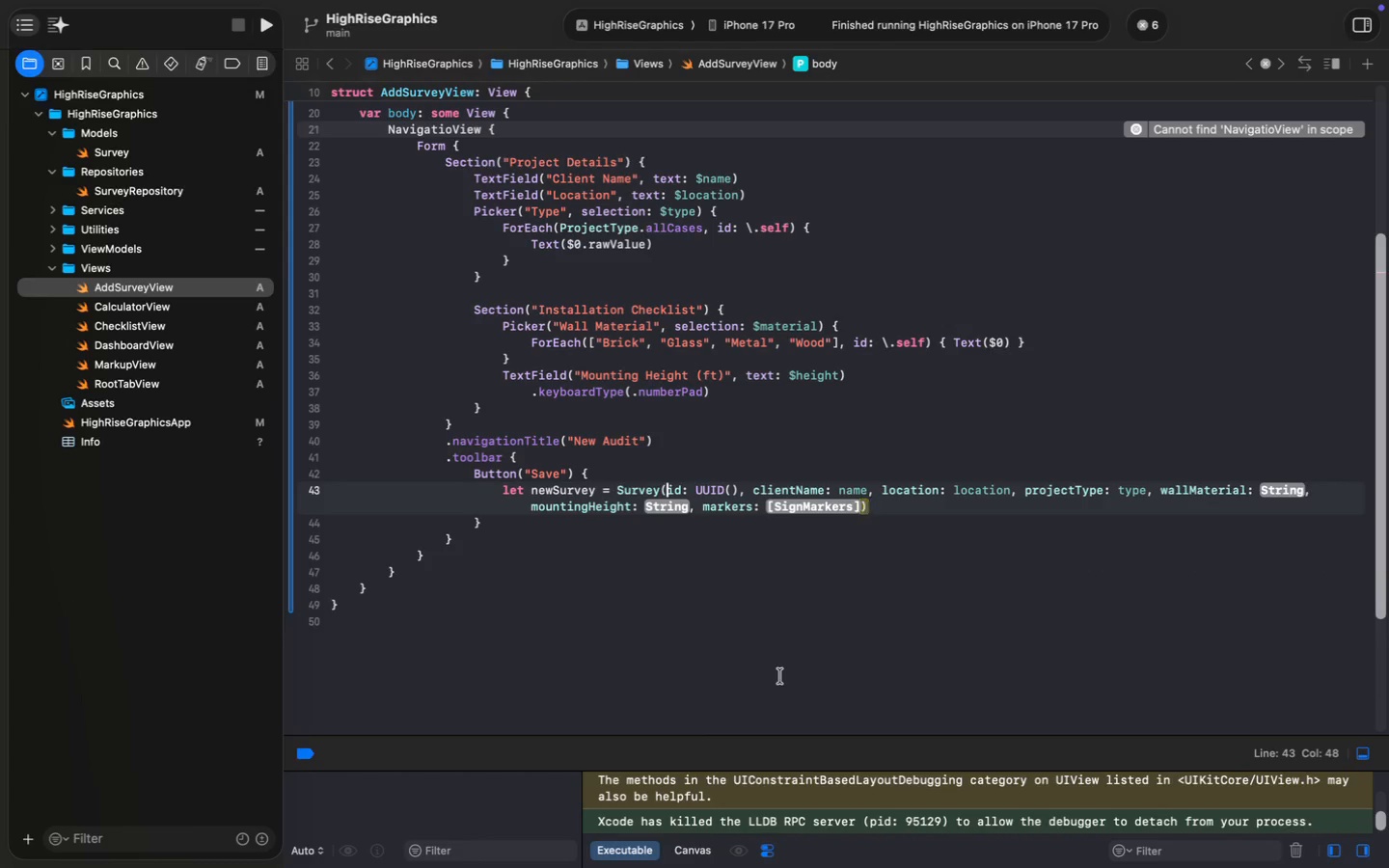 
key(Enter)
 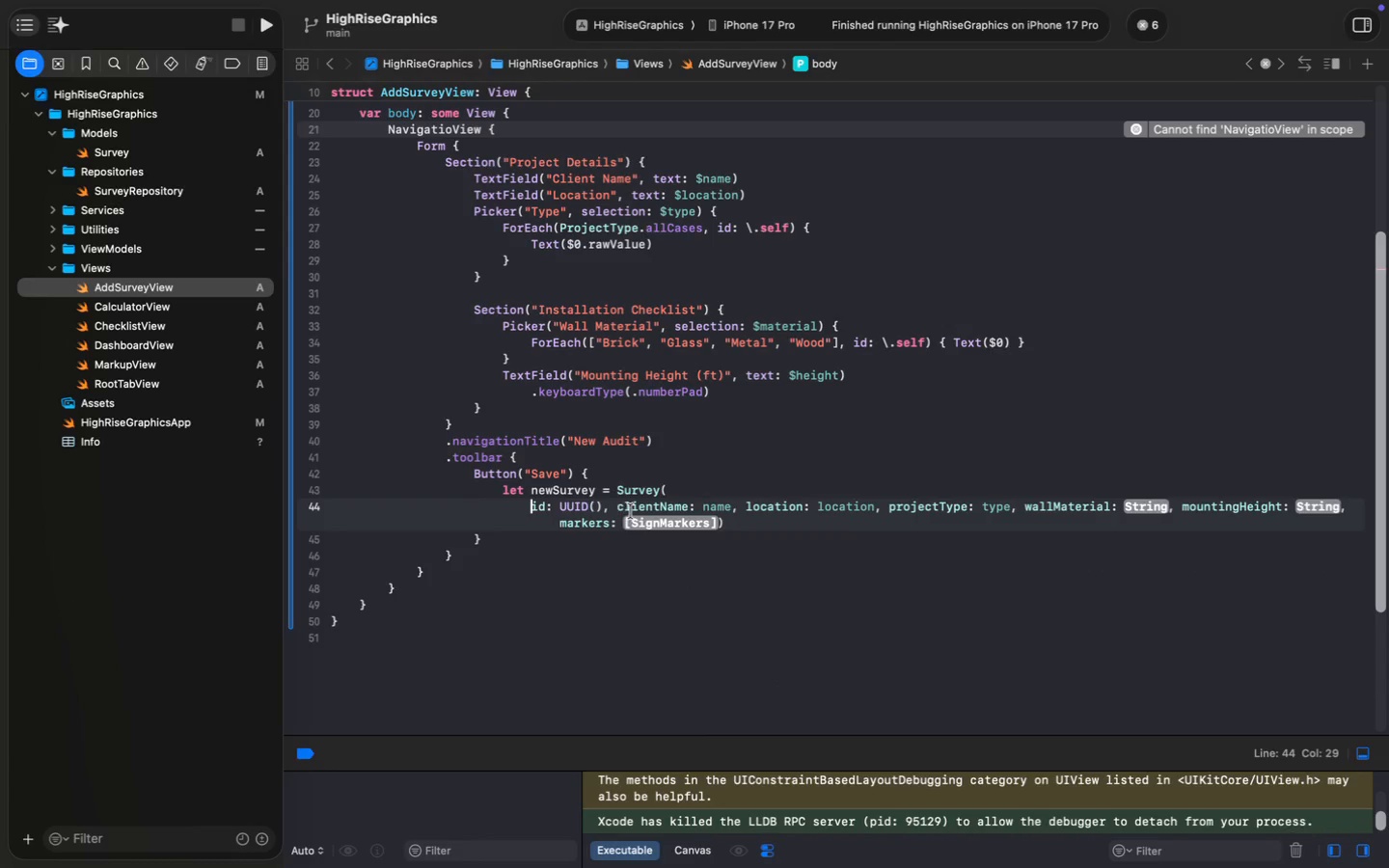 
left_click([616, 506])
 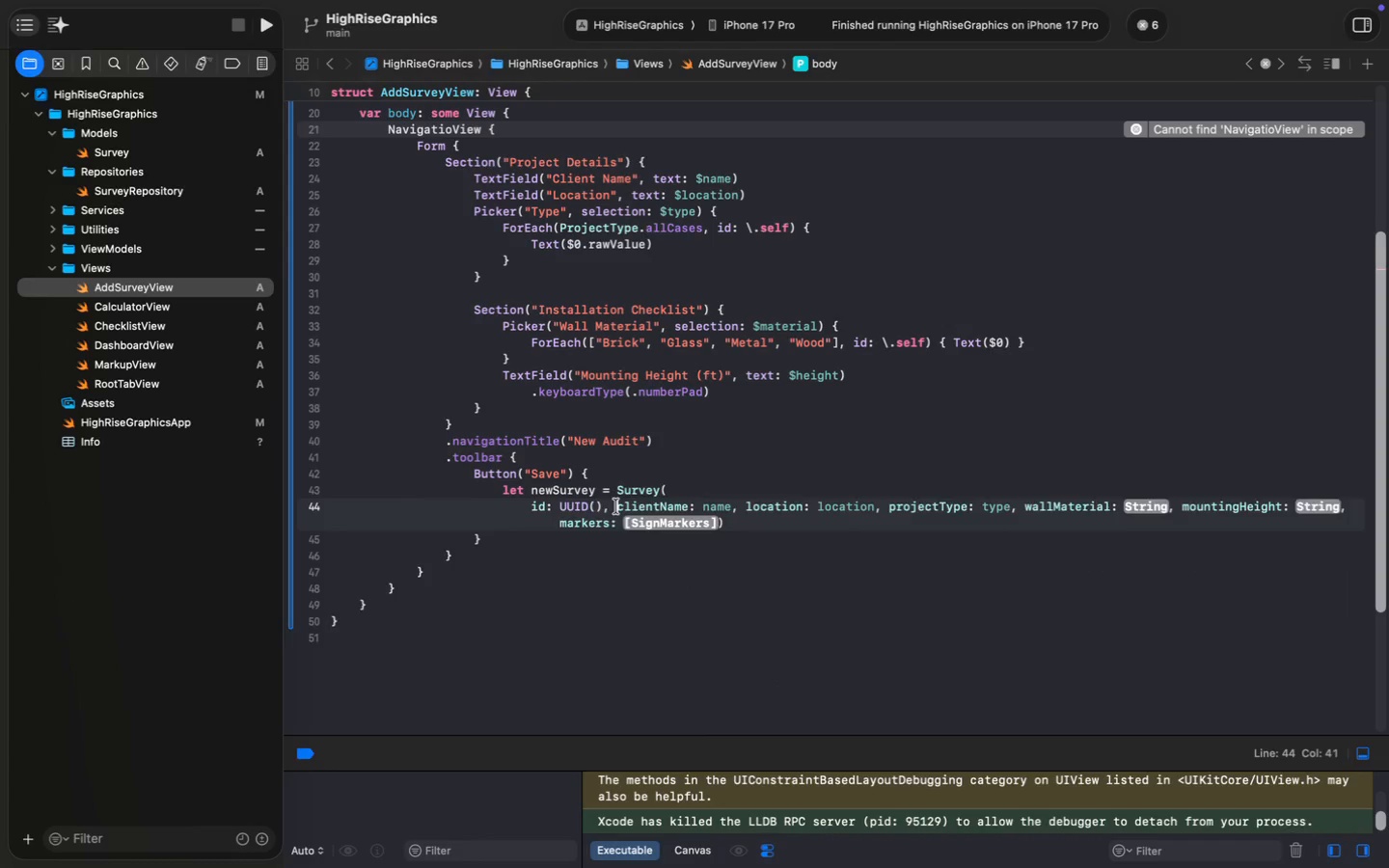 
key(Enter)
 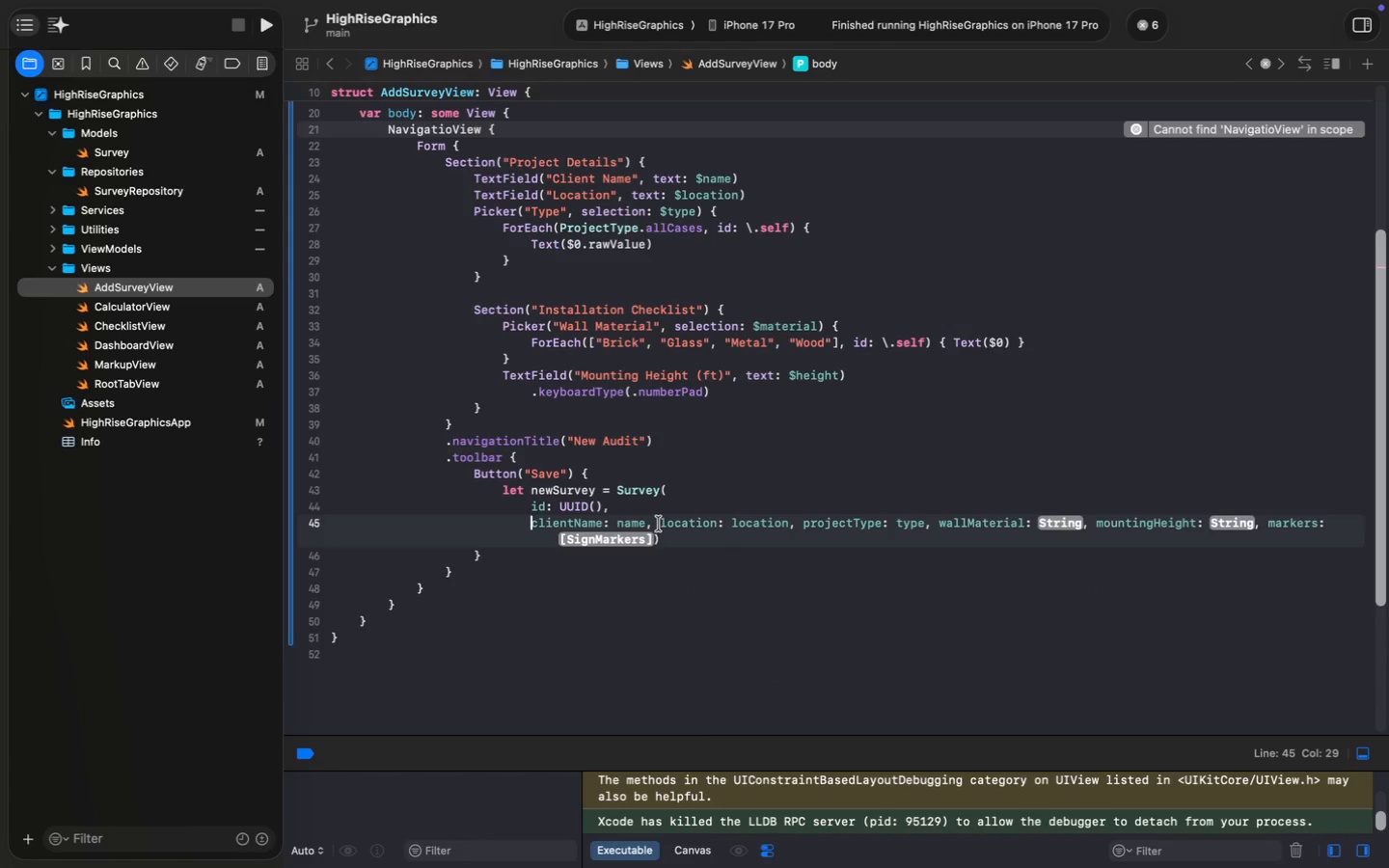 
left_click([661, 524])
 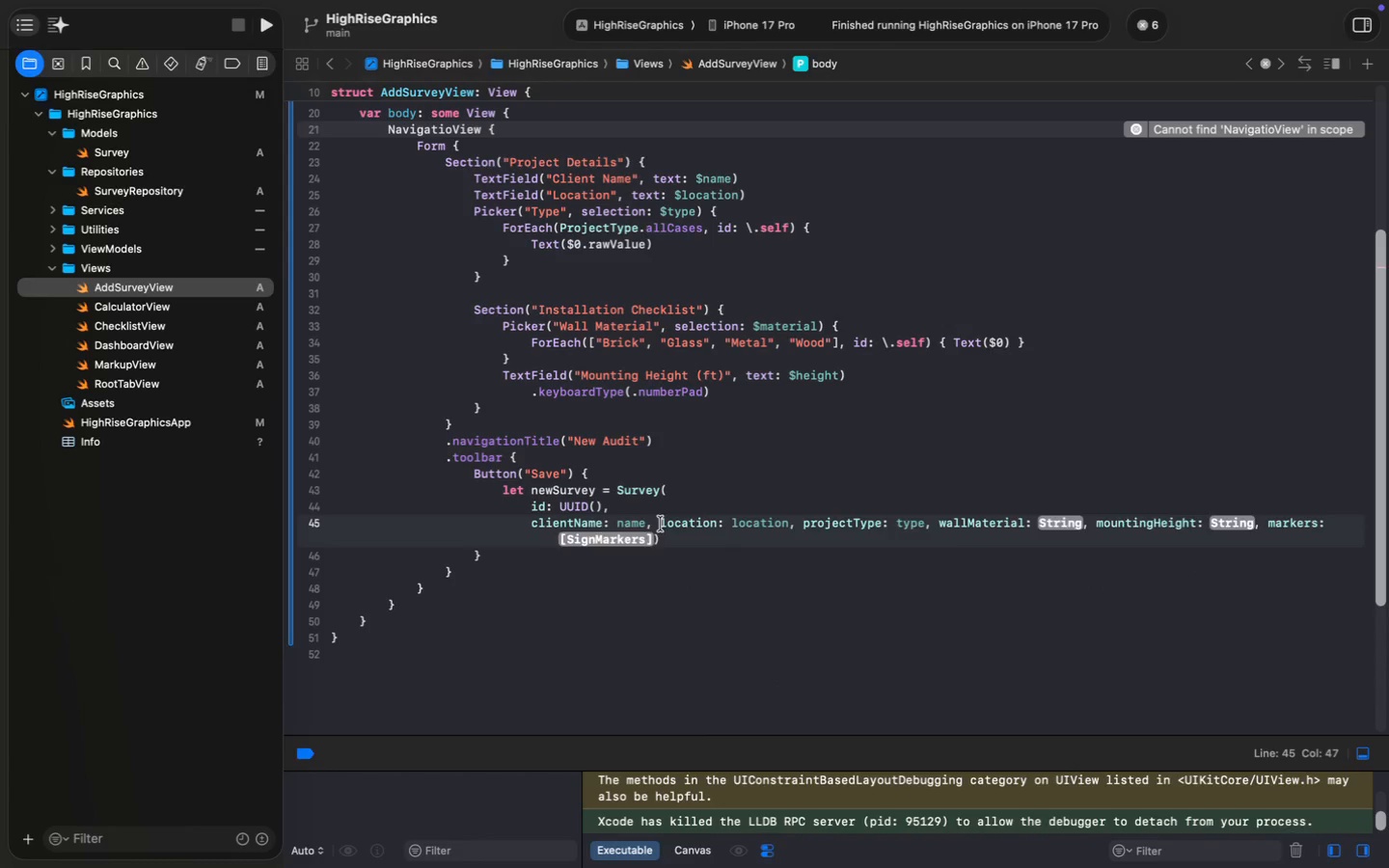 
key(Enter)
 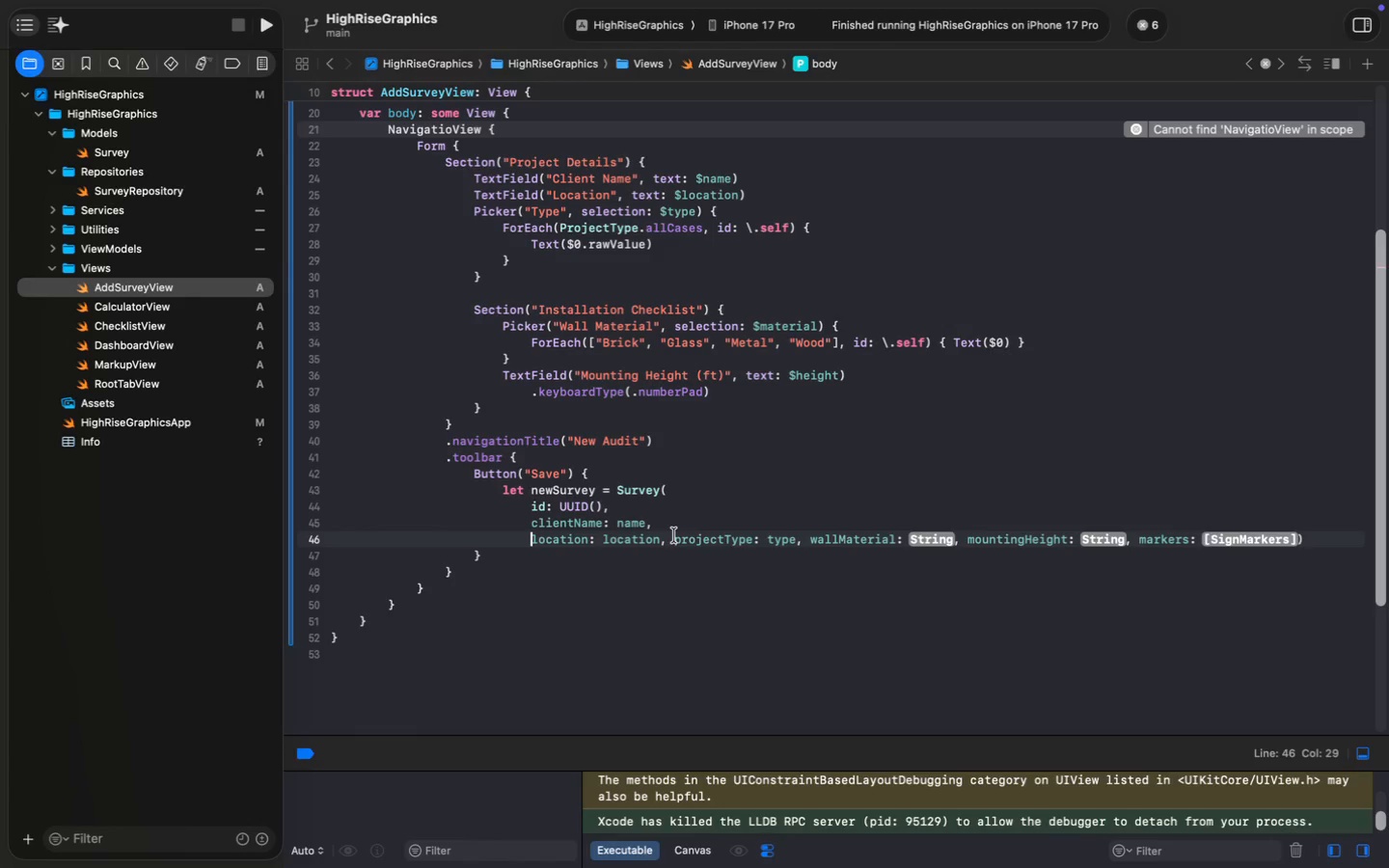 
left_click([674, 535])
 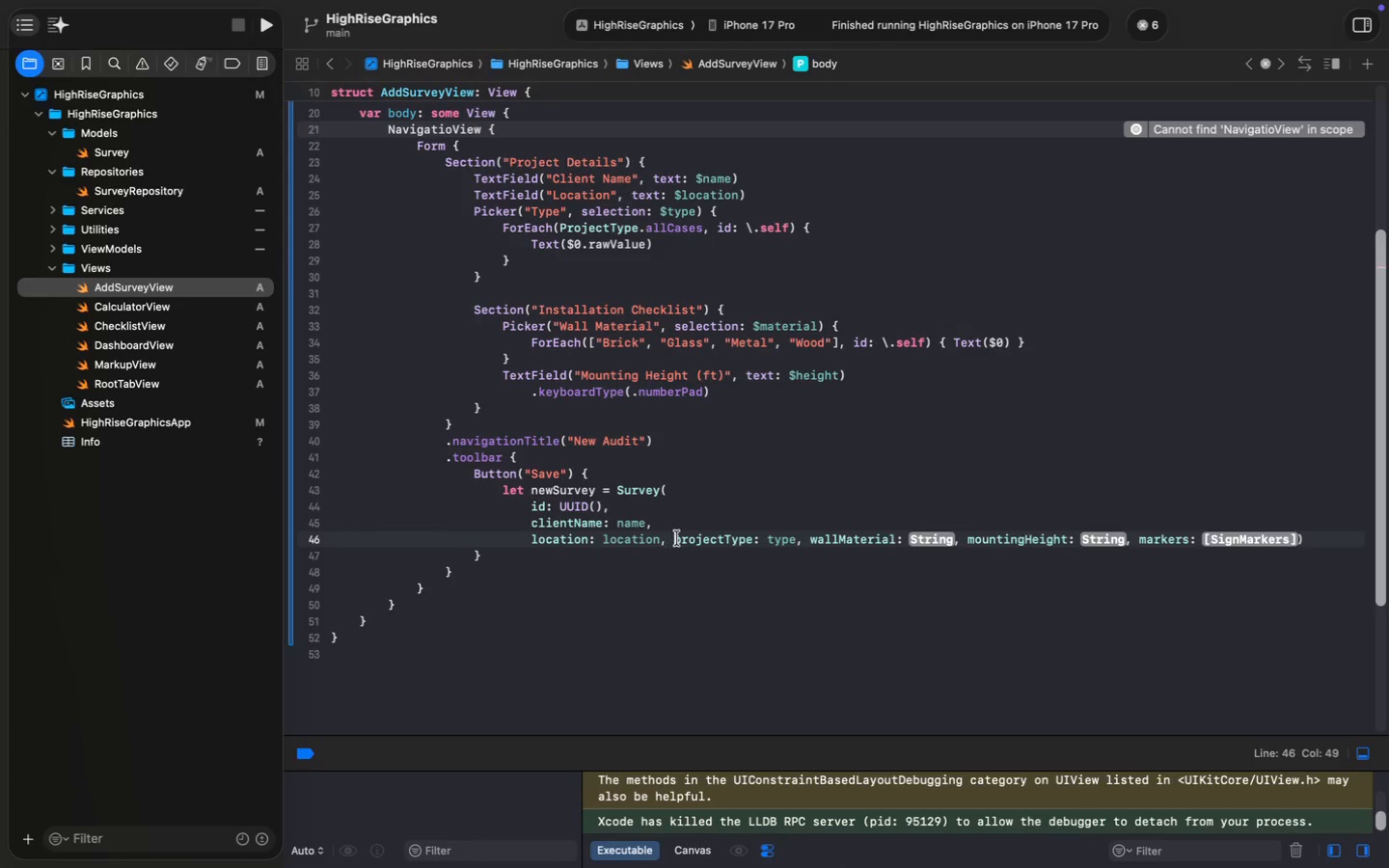 
key(Enter)
 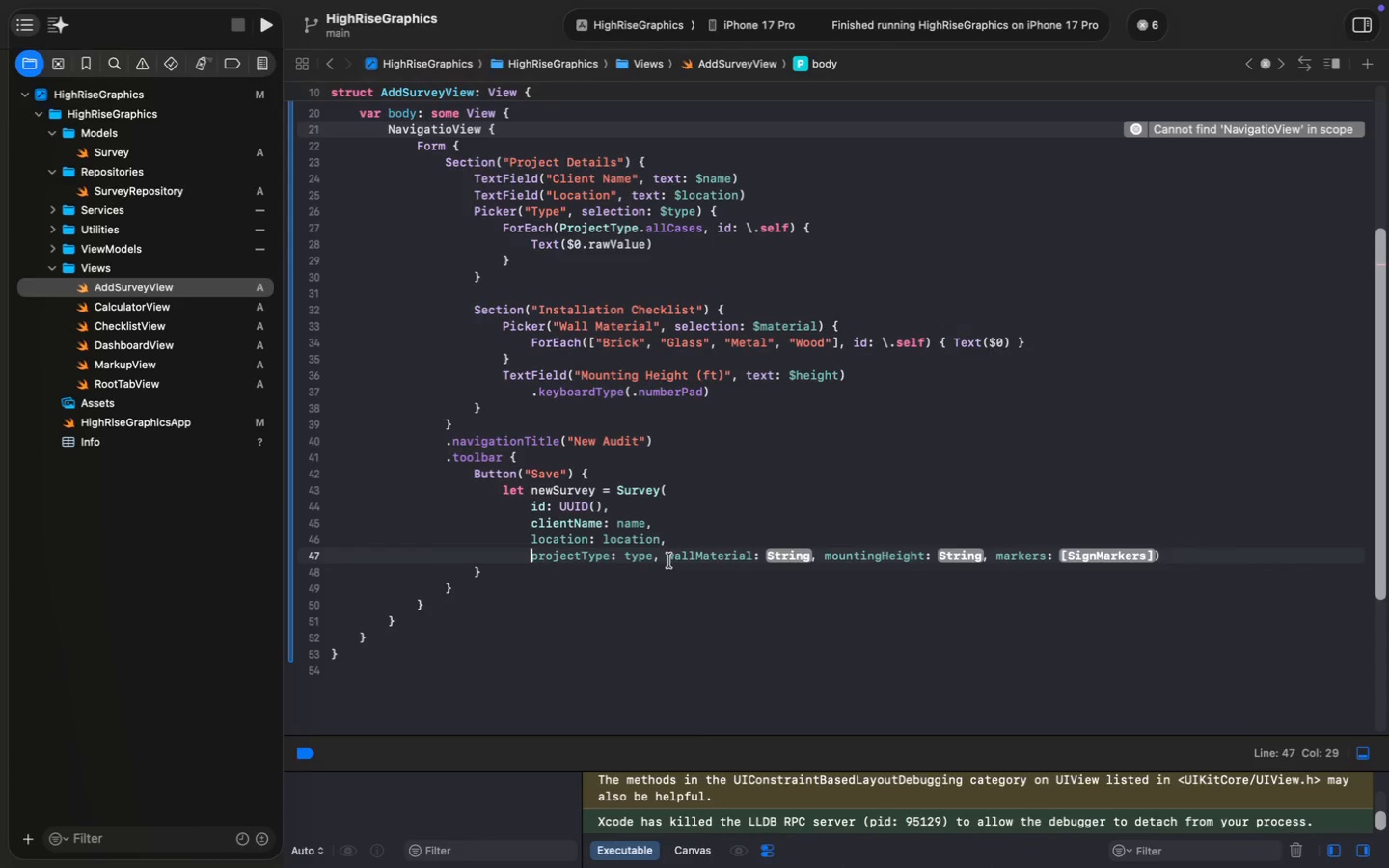 
left_click([667, 560])
 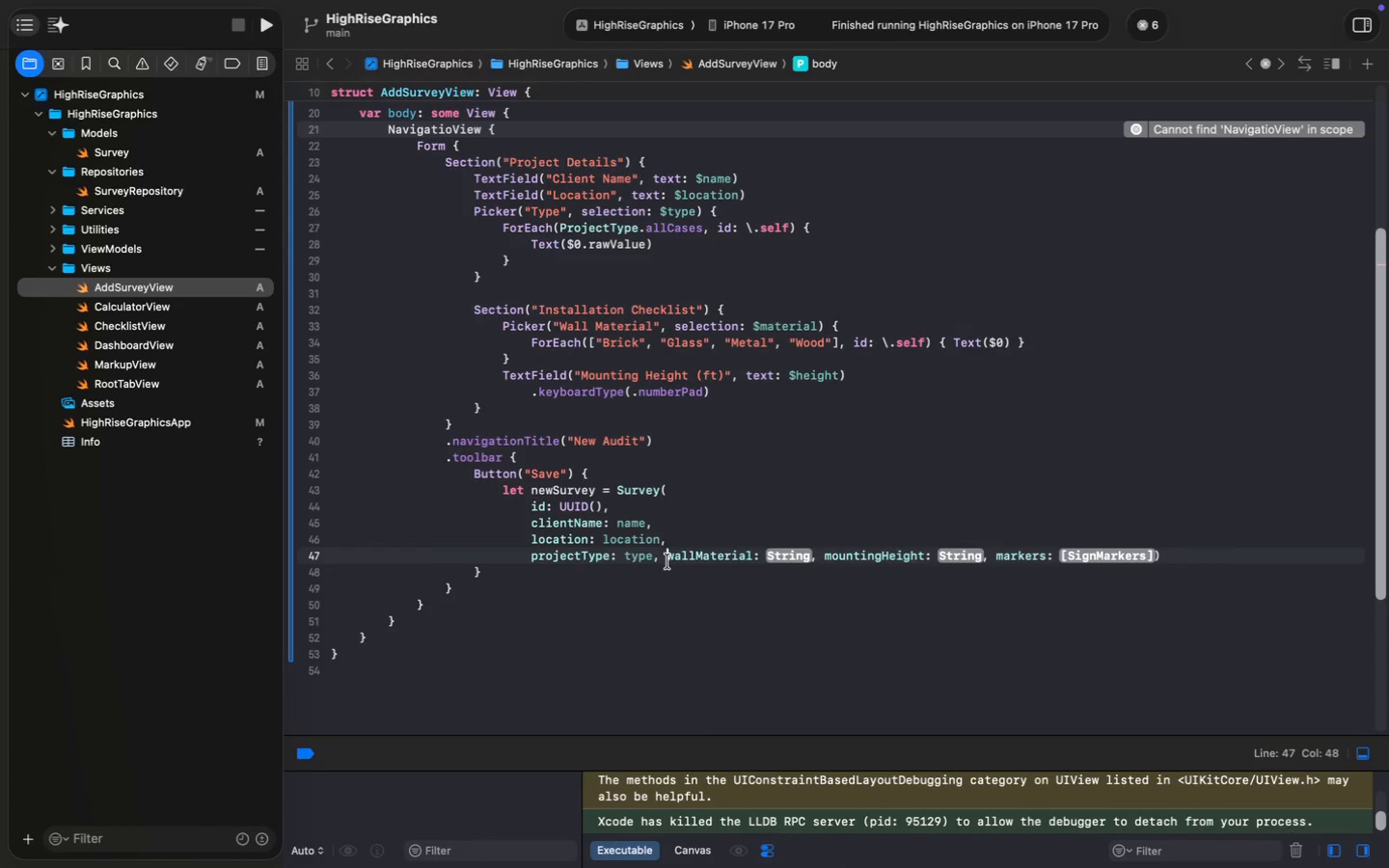 
key(Enter)
 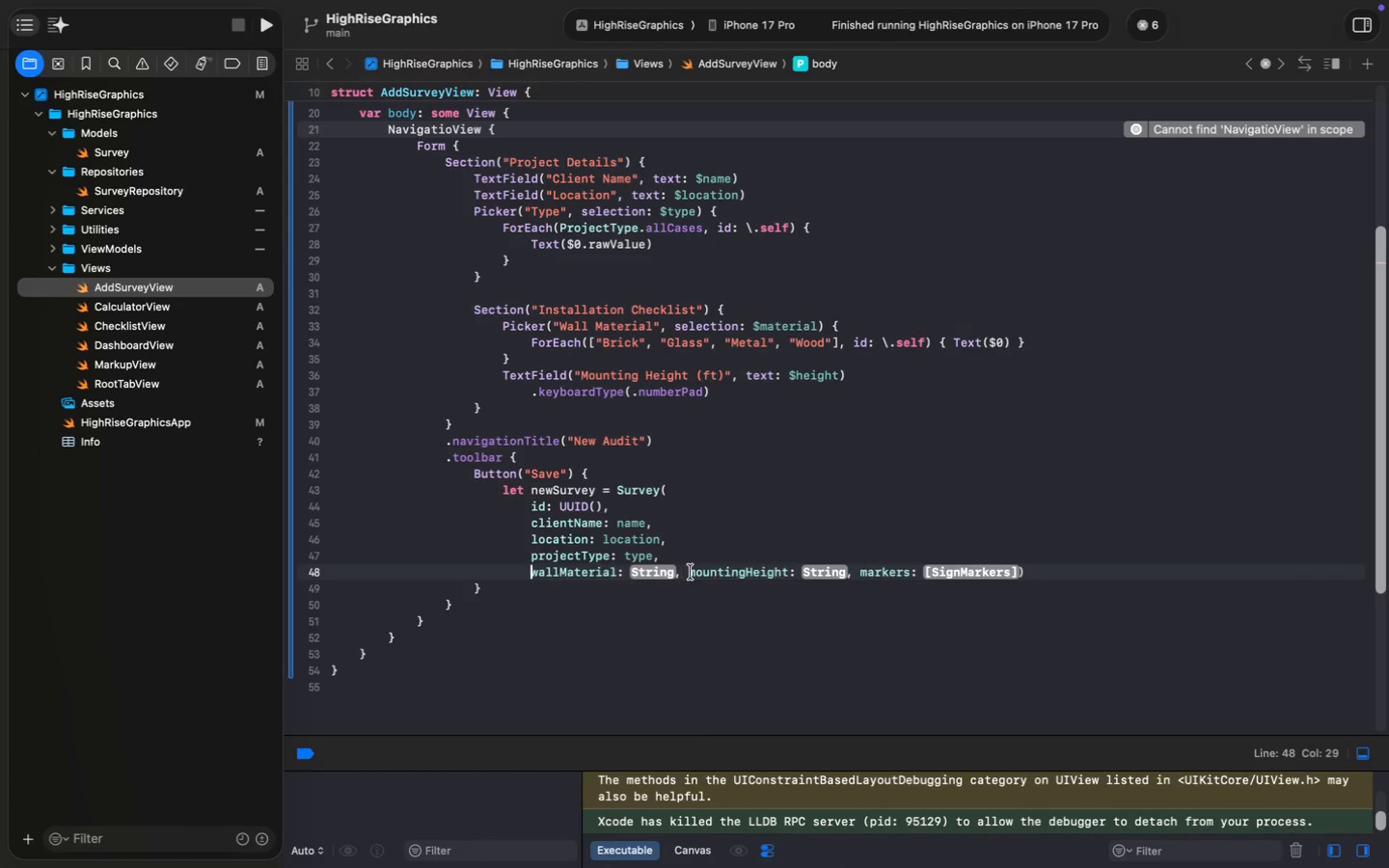 
left_click([689, 572])
 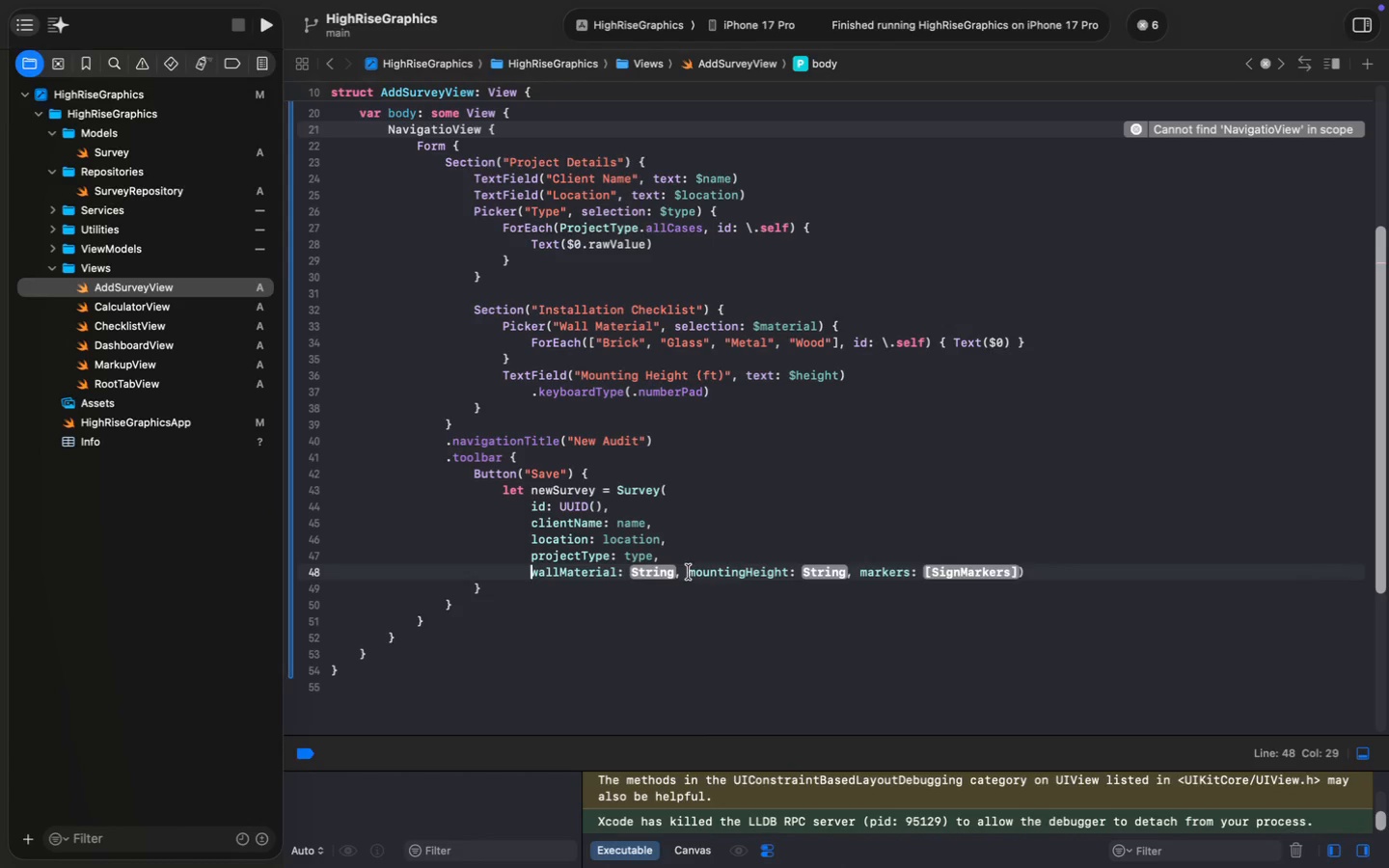 
key(Enter)
 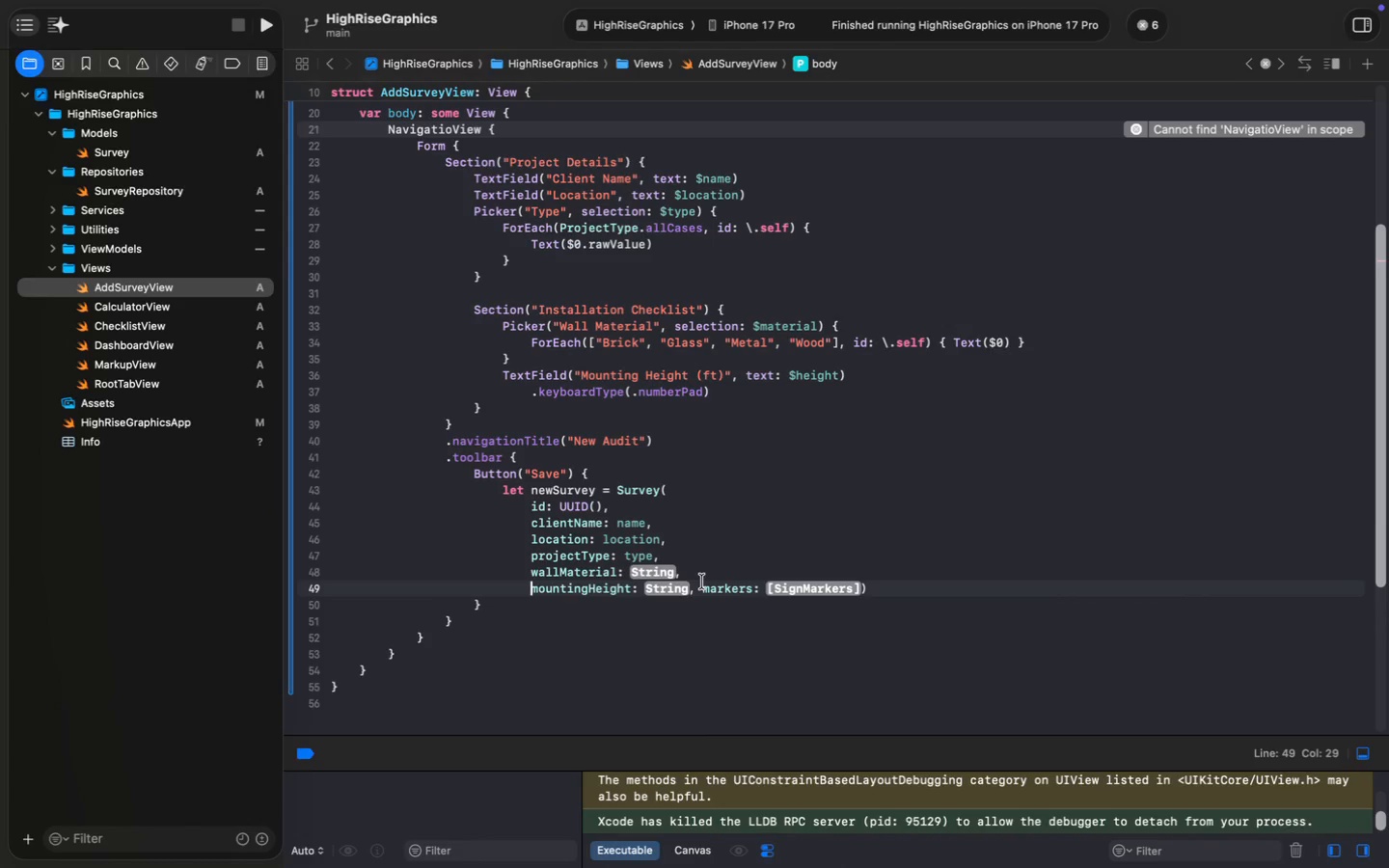 
left_click([704, 586])
 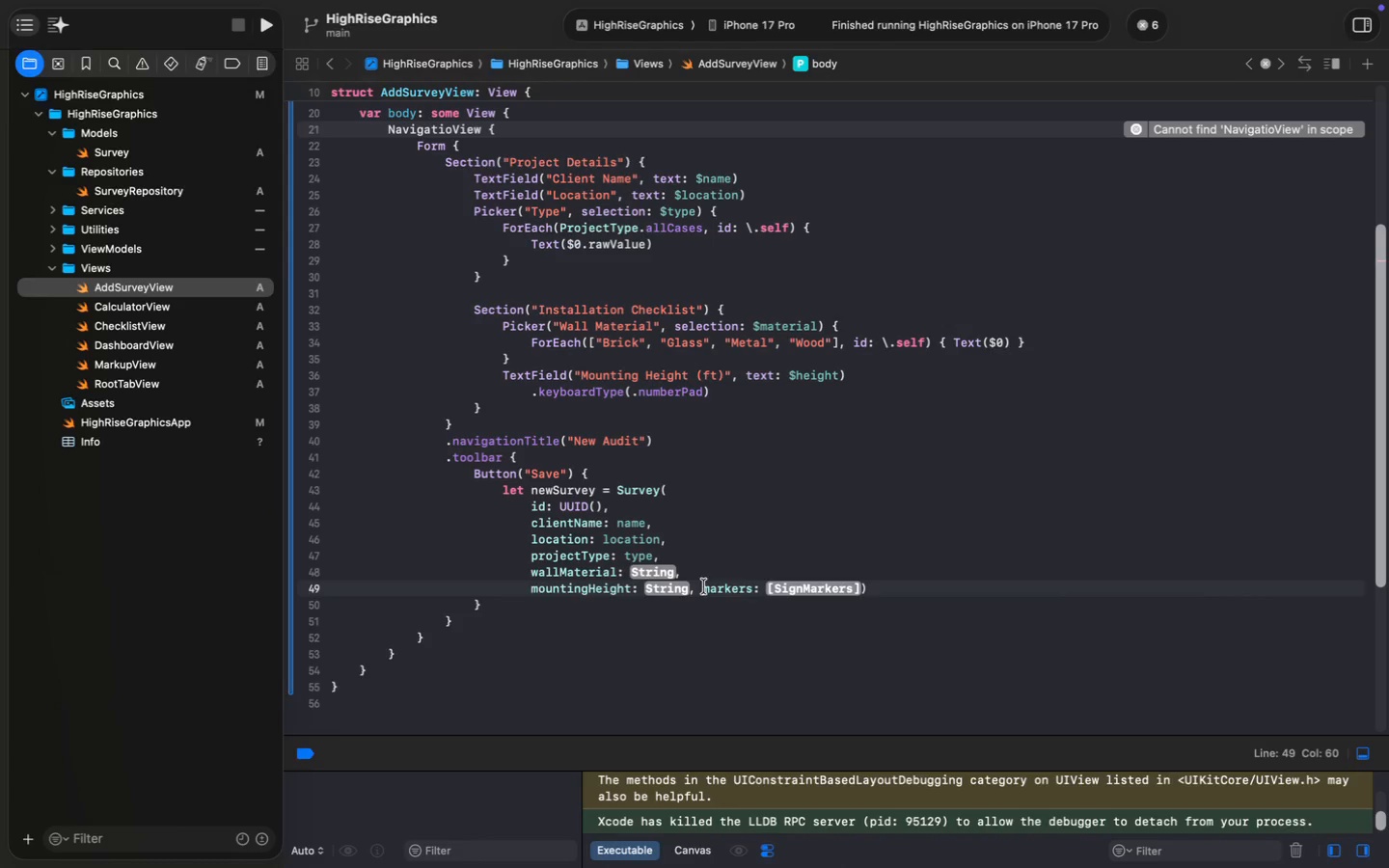 
key(Enter)
 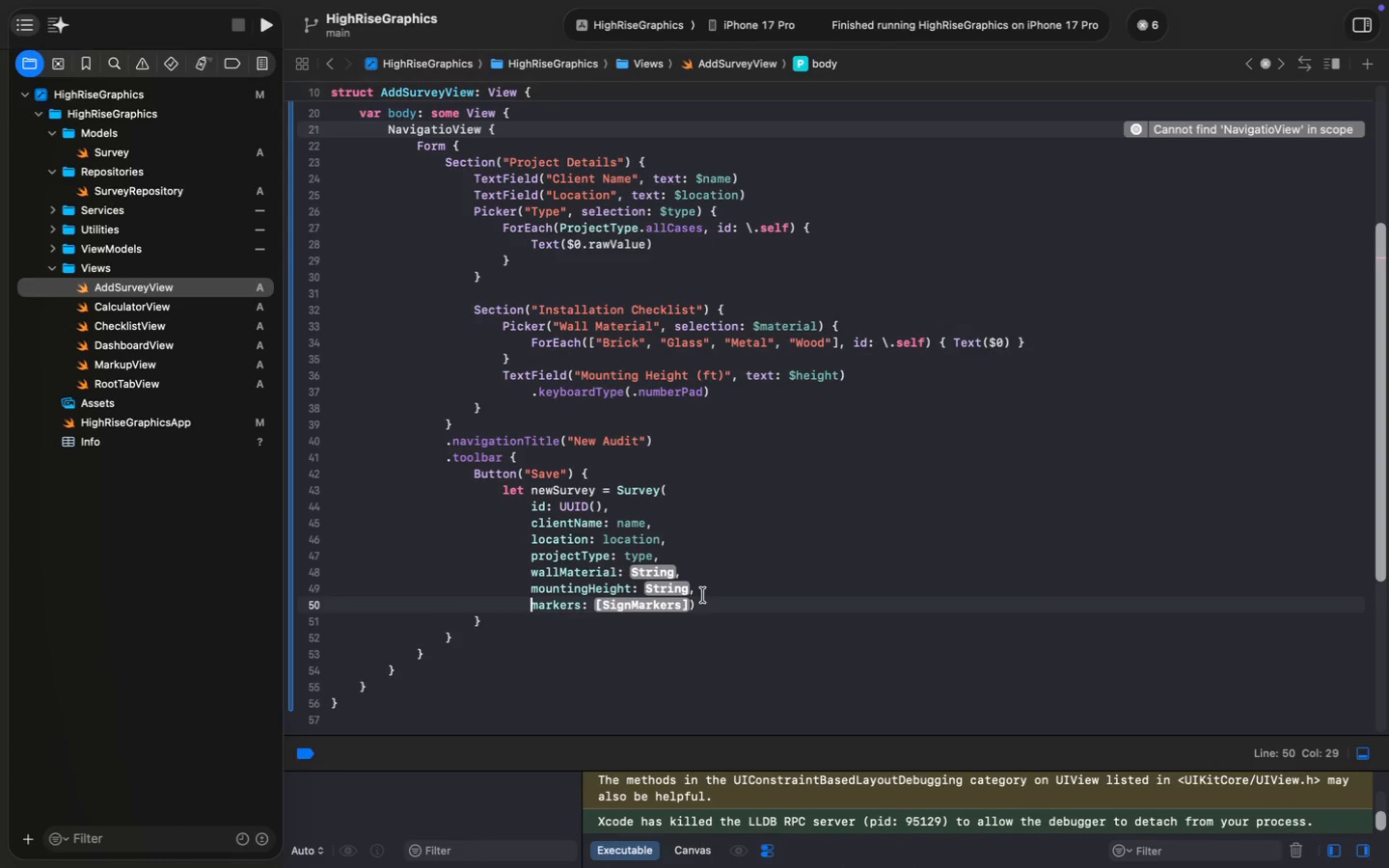 
left_click([704, 597])
 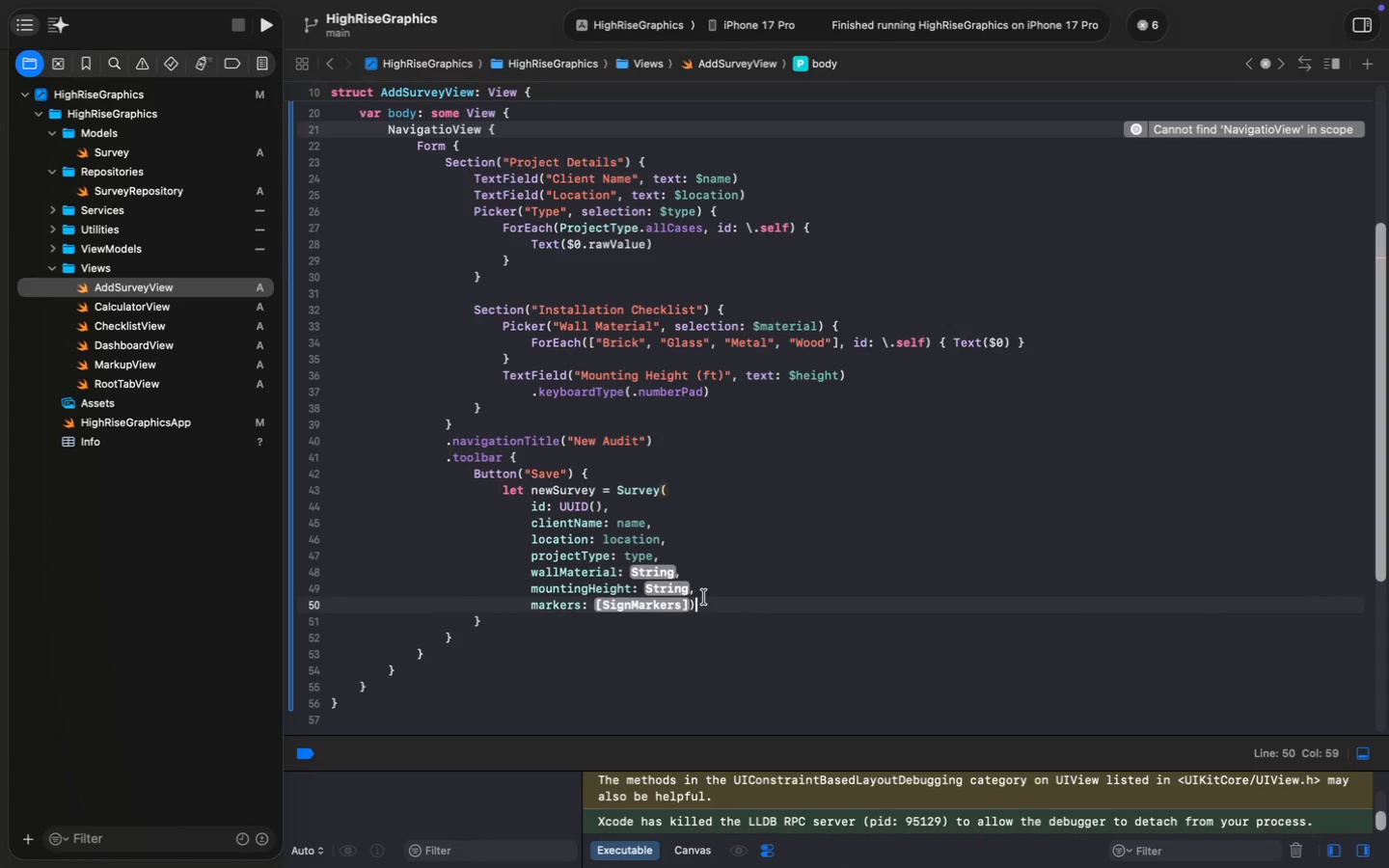 
key(ArrowLeft)
 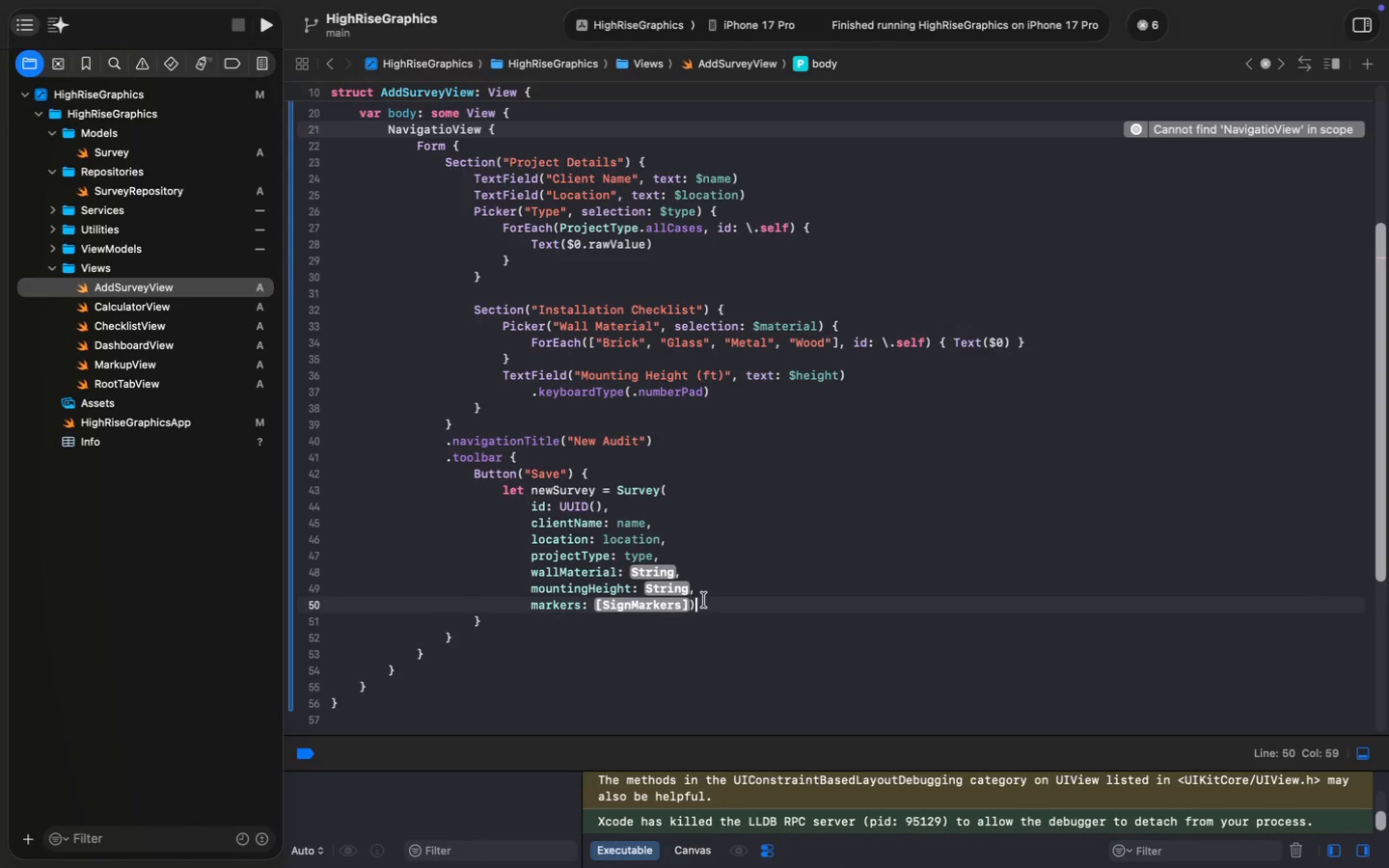 
key(Enter)
 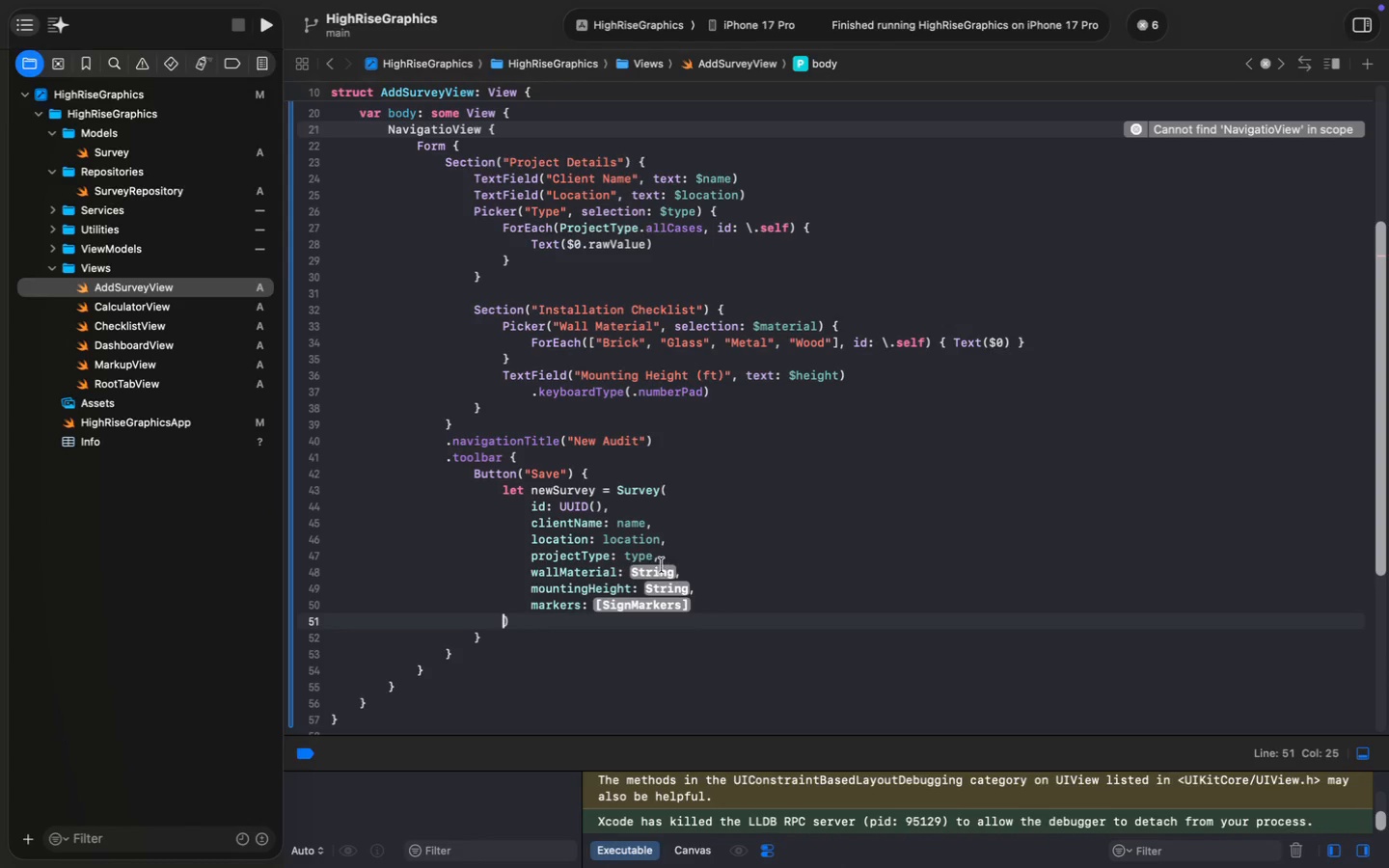 
left_click([658, 573])
 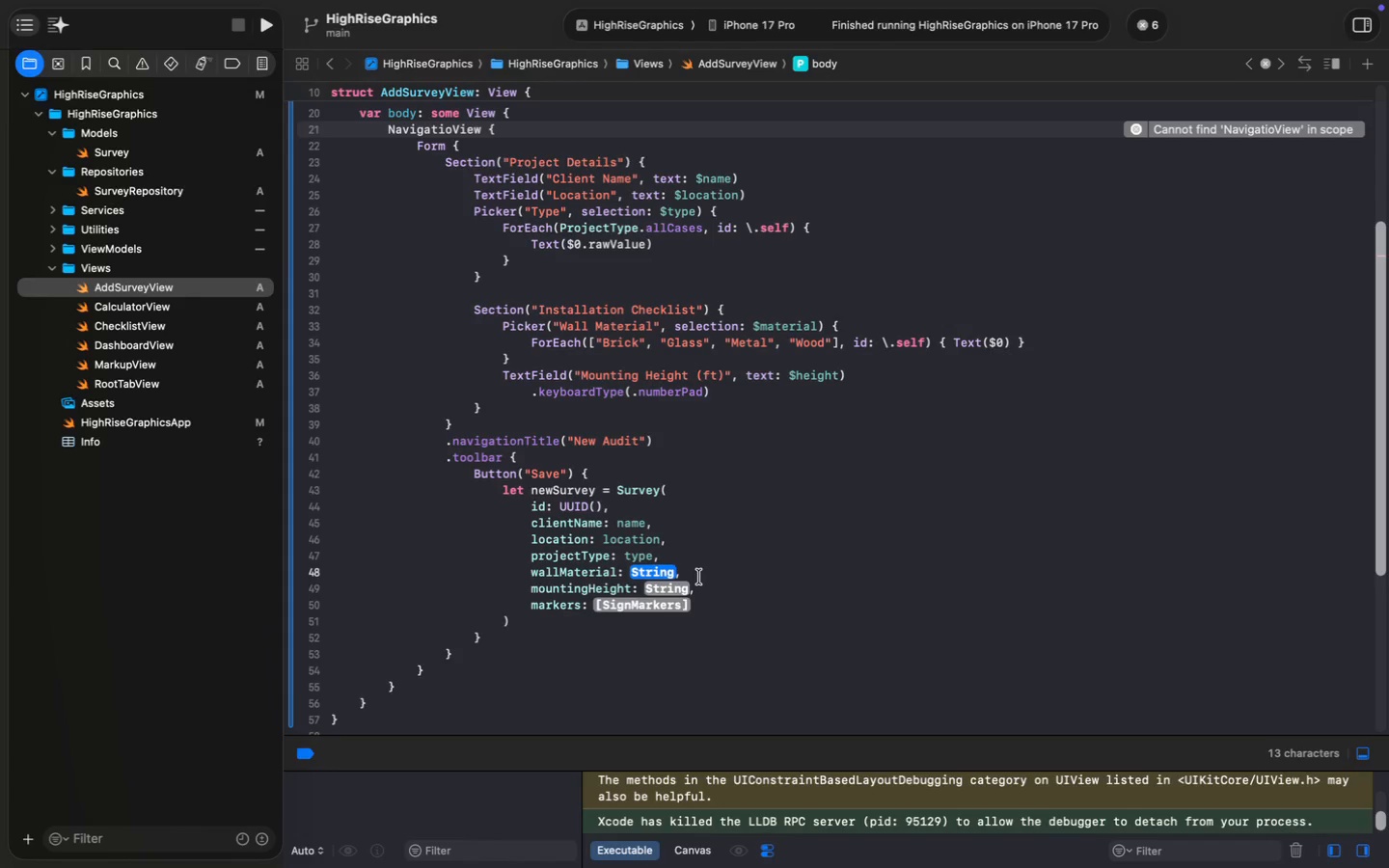 
type(material)
 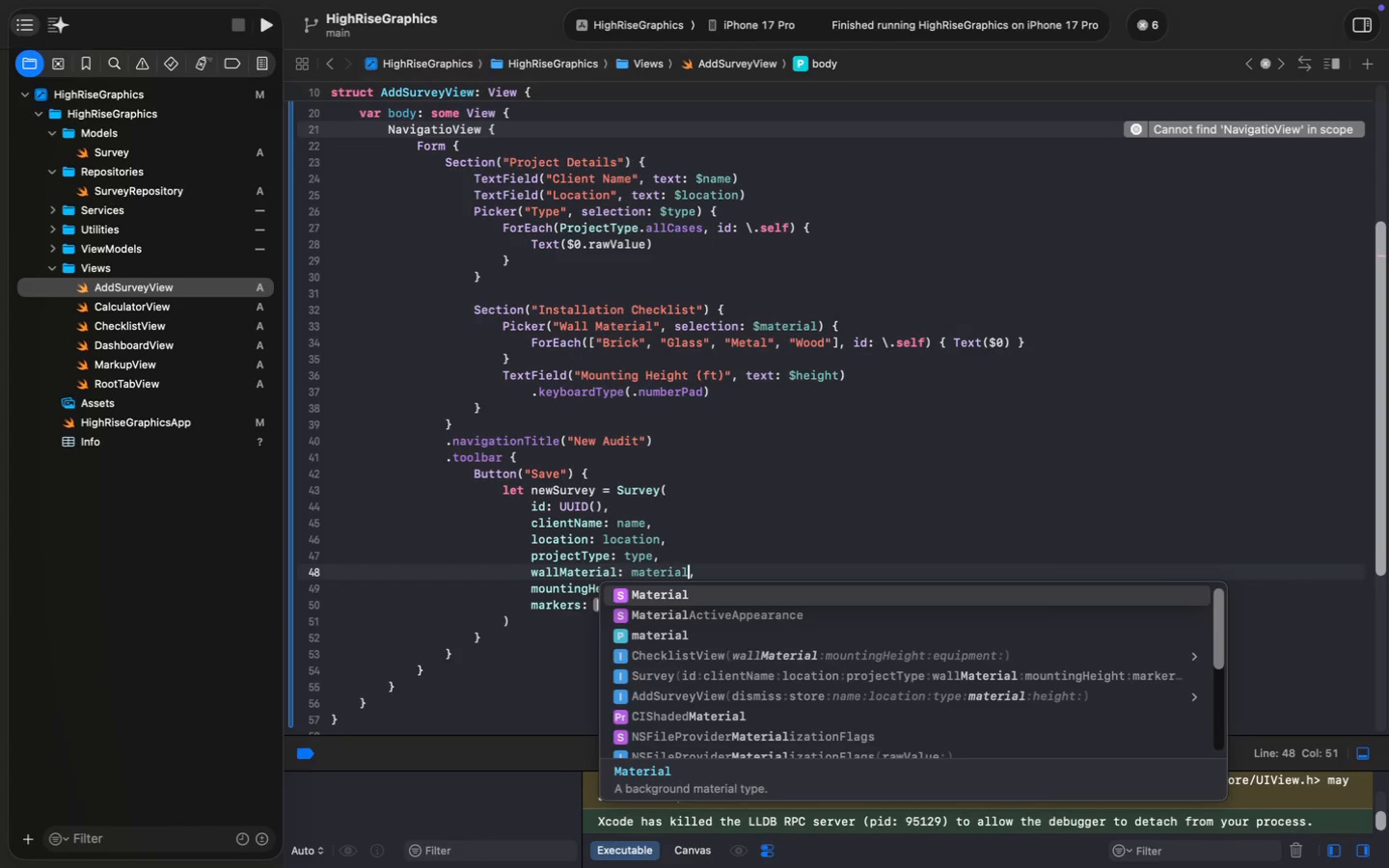 
key(Escape)
 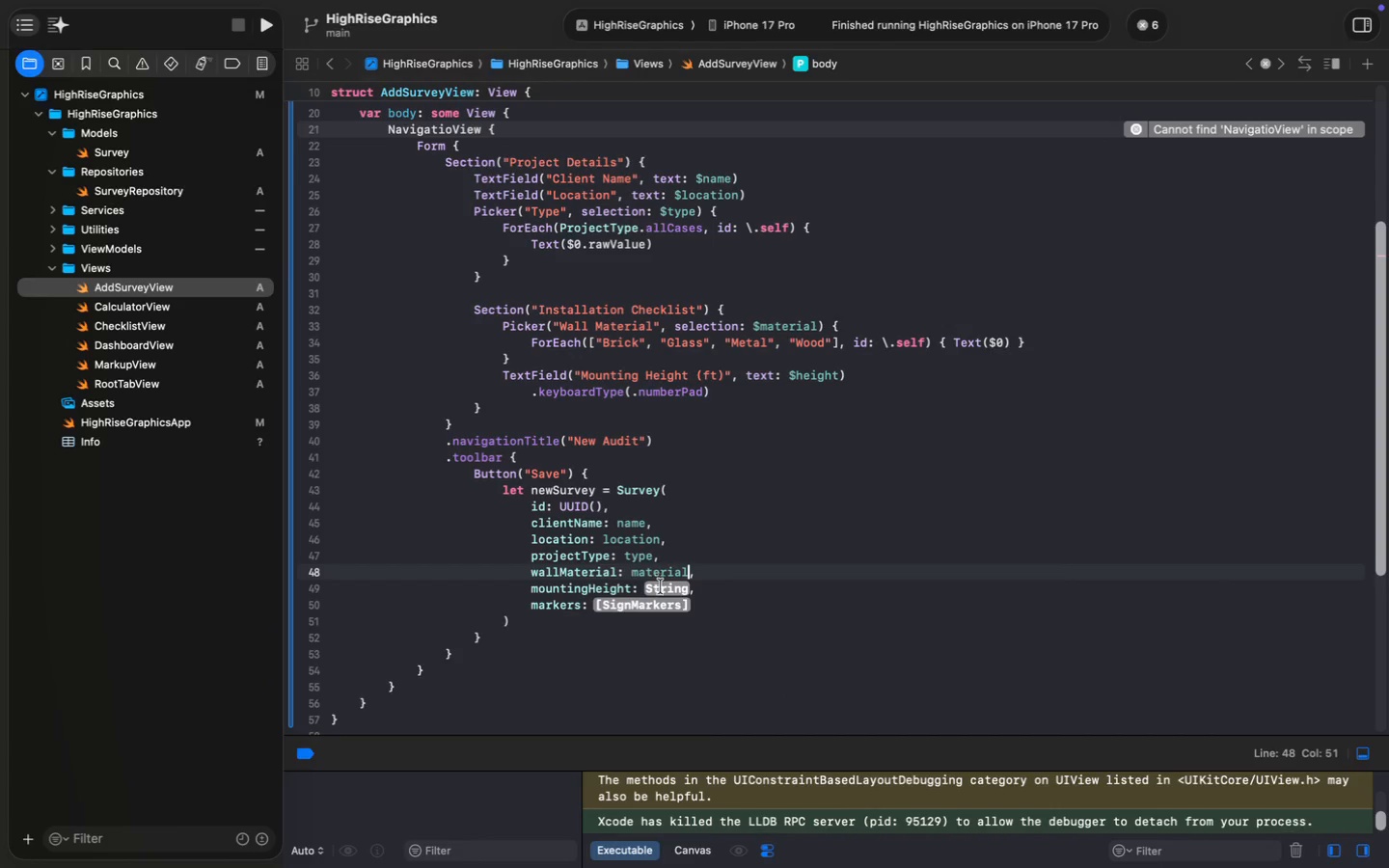 
left_click([662, 588])
 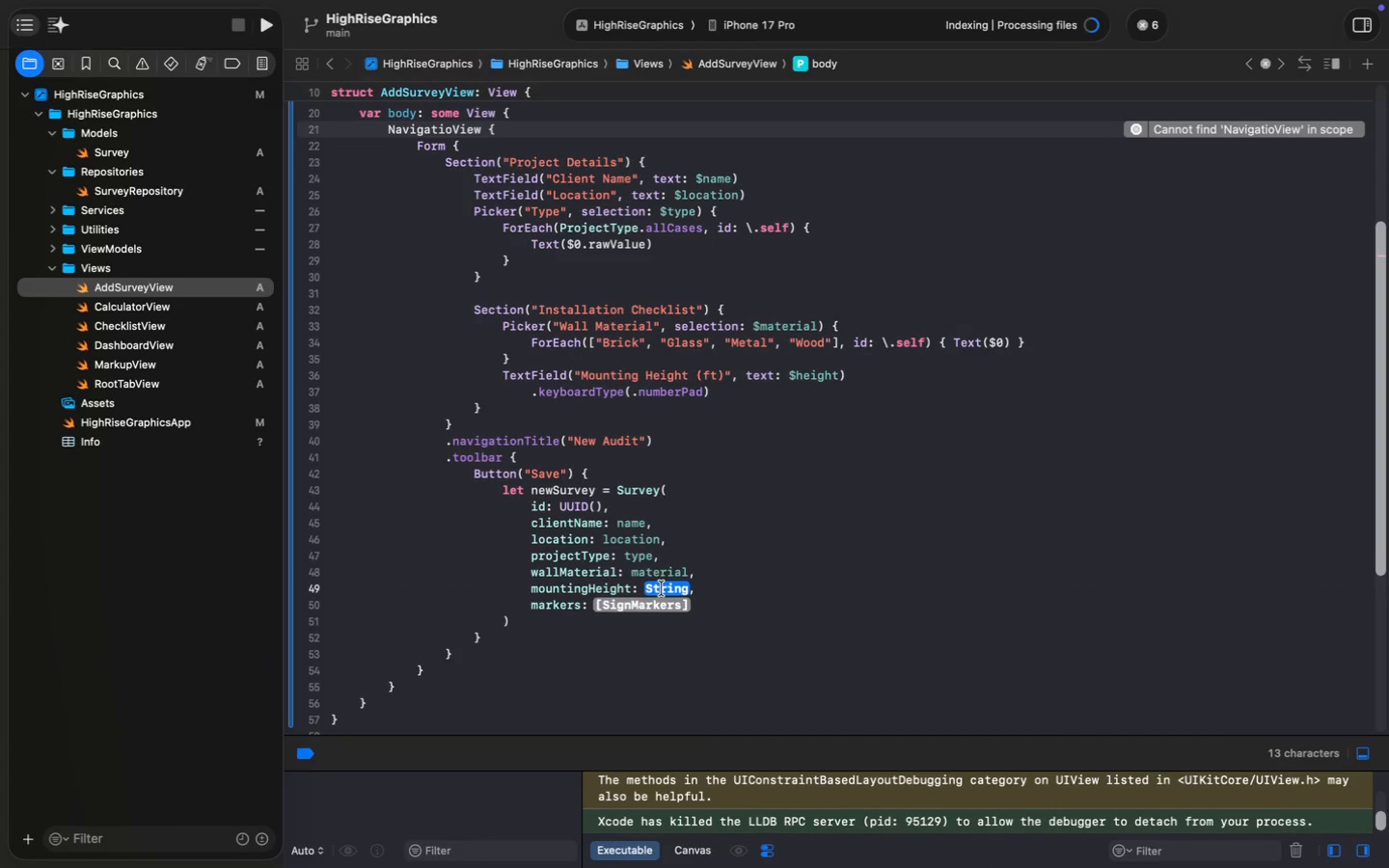 
type(heih)
key(Backspace)
type(gh)
 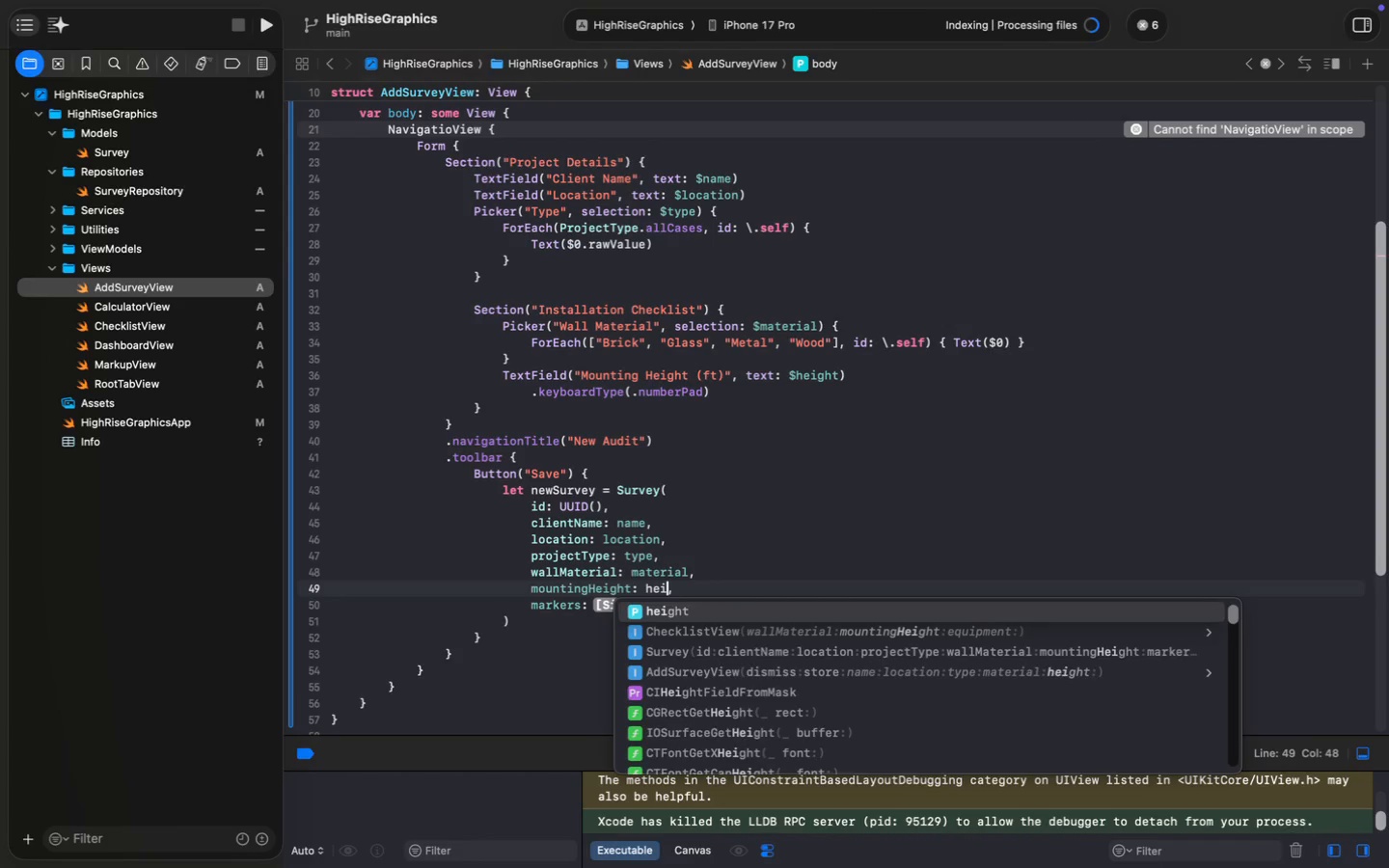 
key(Enter)
 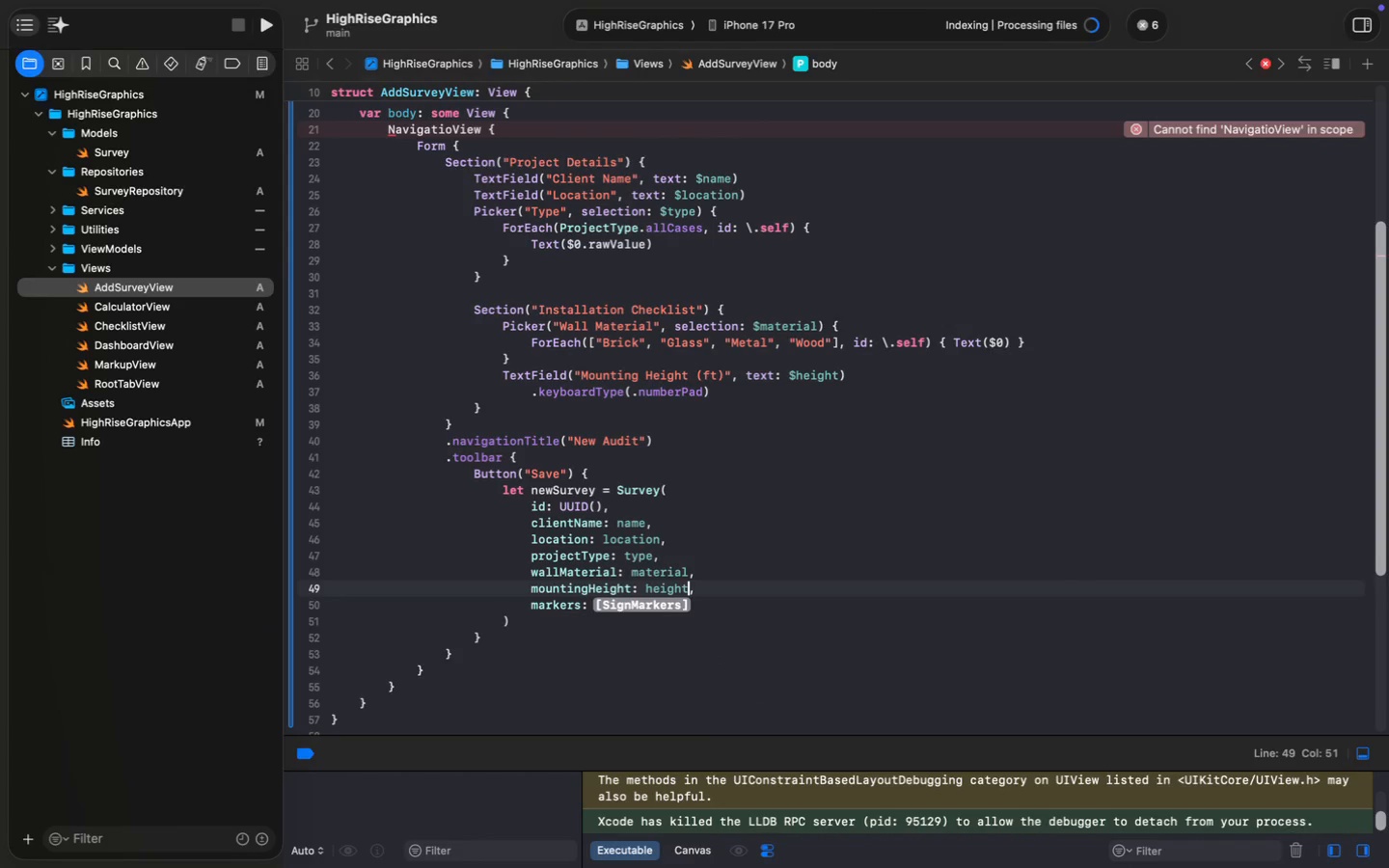 
left_click([650, 609])
 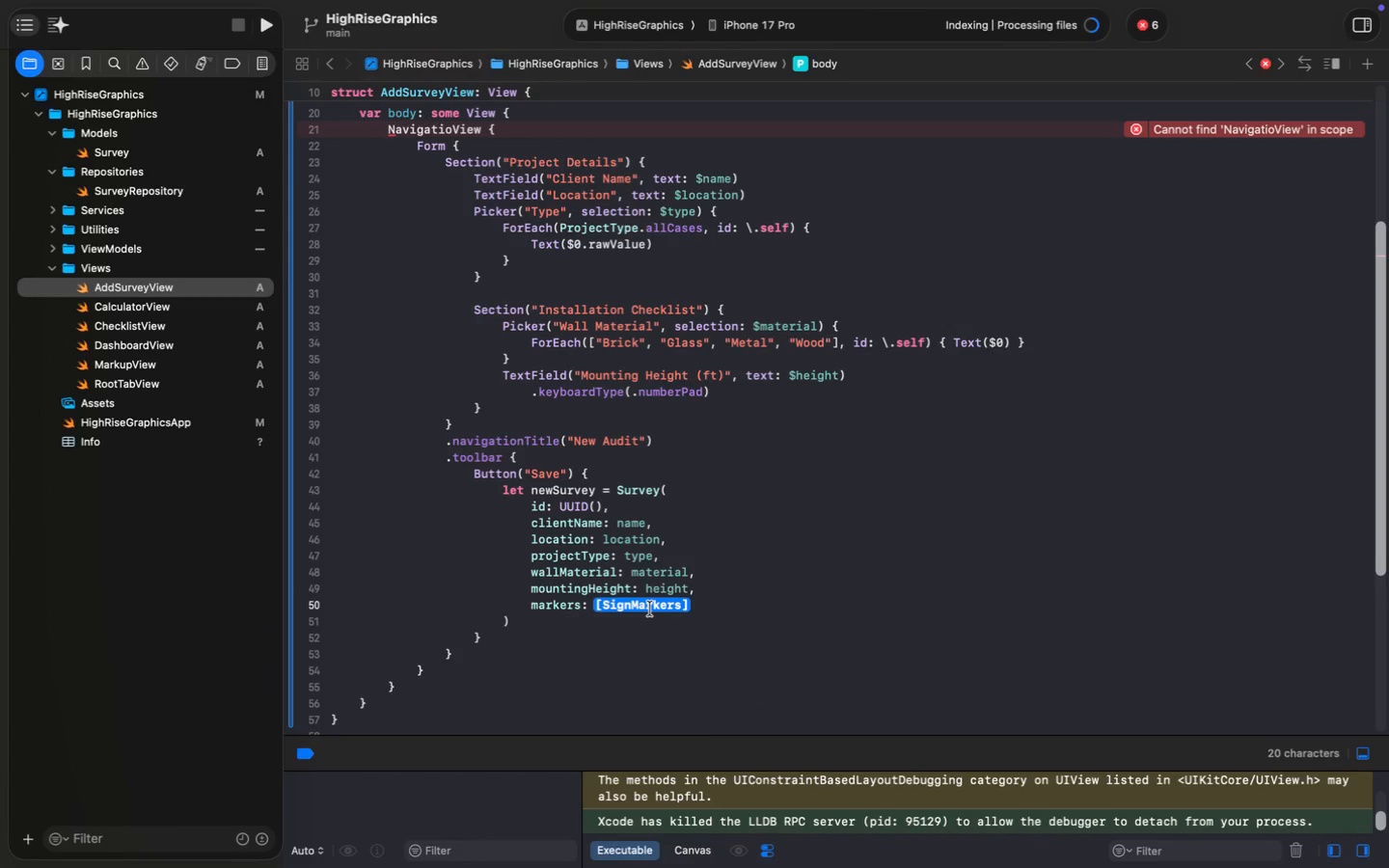 
key(BracketLeft)
 